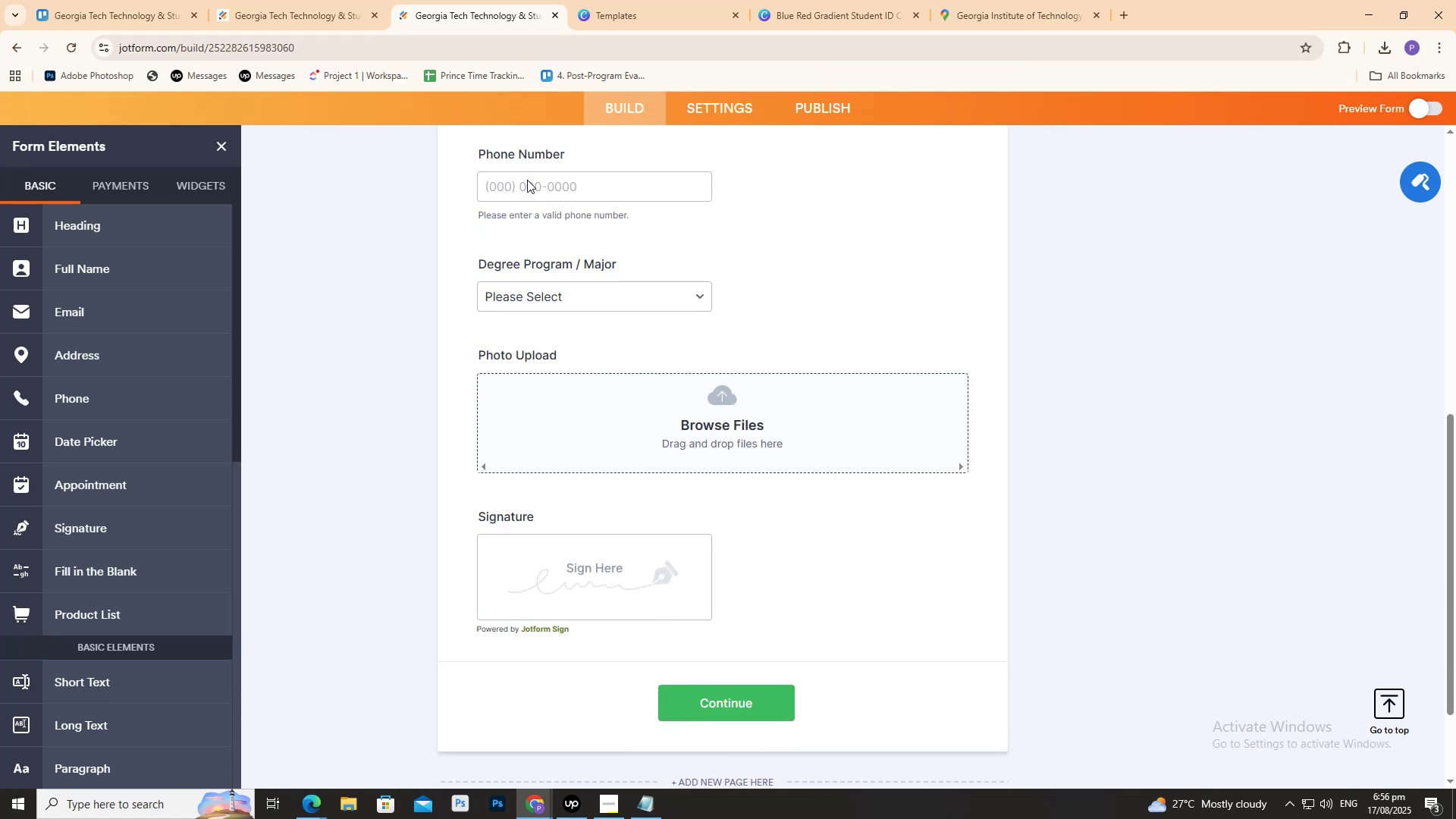 
scroll: coordinate [551, 214], scroll_direction: up, amount: 7.0
 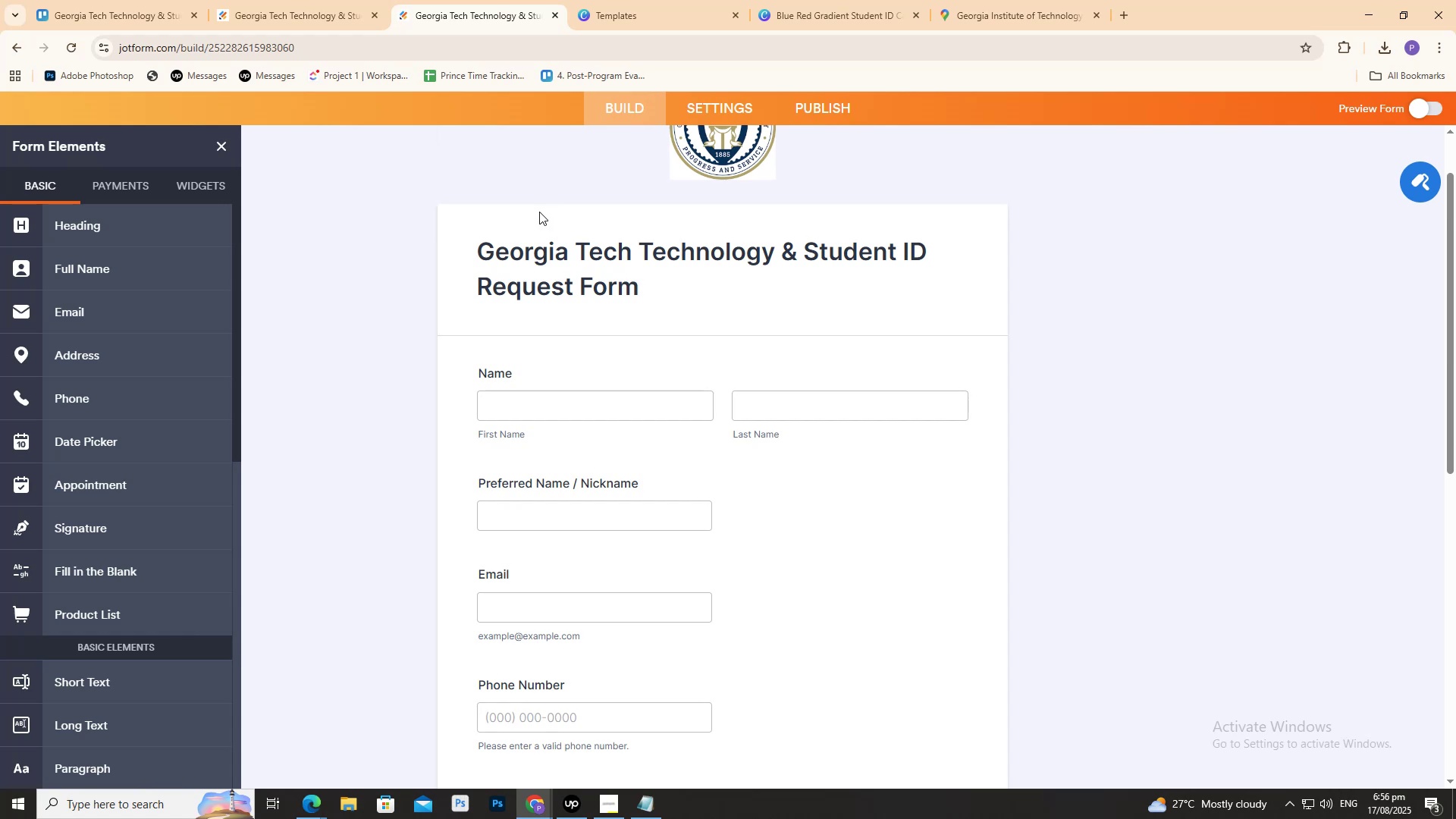 
wait(7.04)
 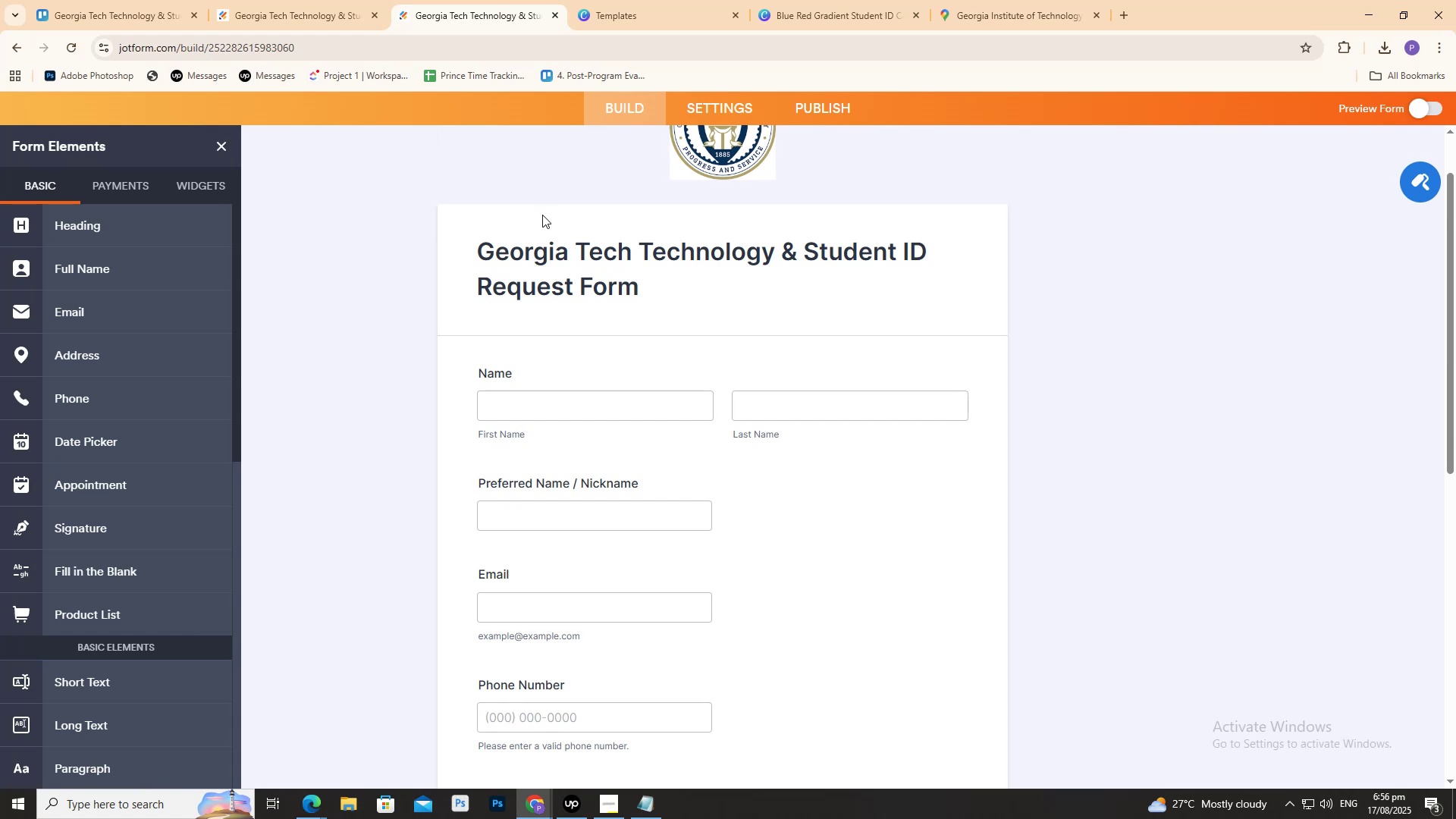 
scroll: coordinate [533, 205], scroll_direction: down, amount: 2.0
 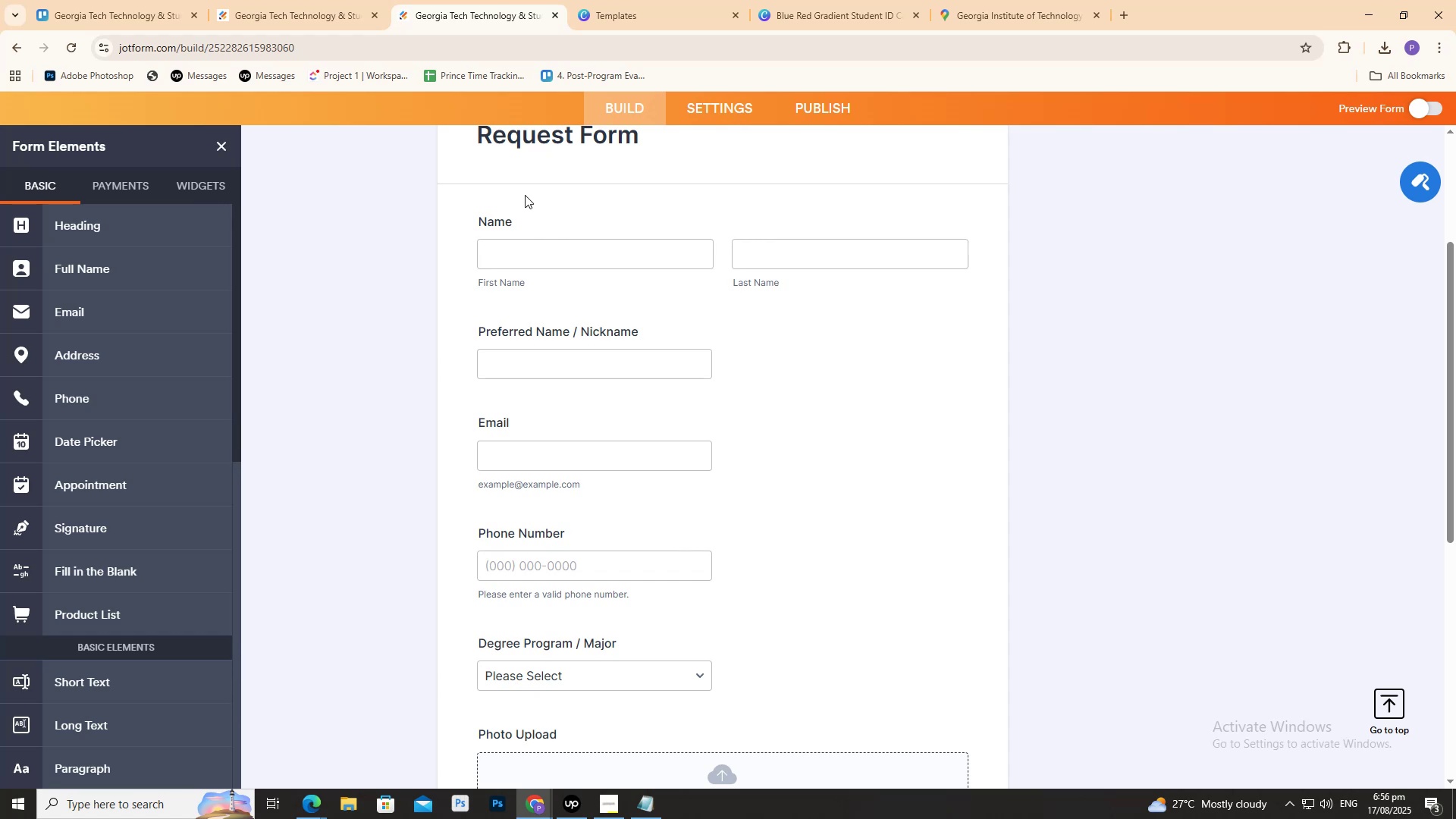 
wait(9.96)
 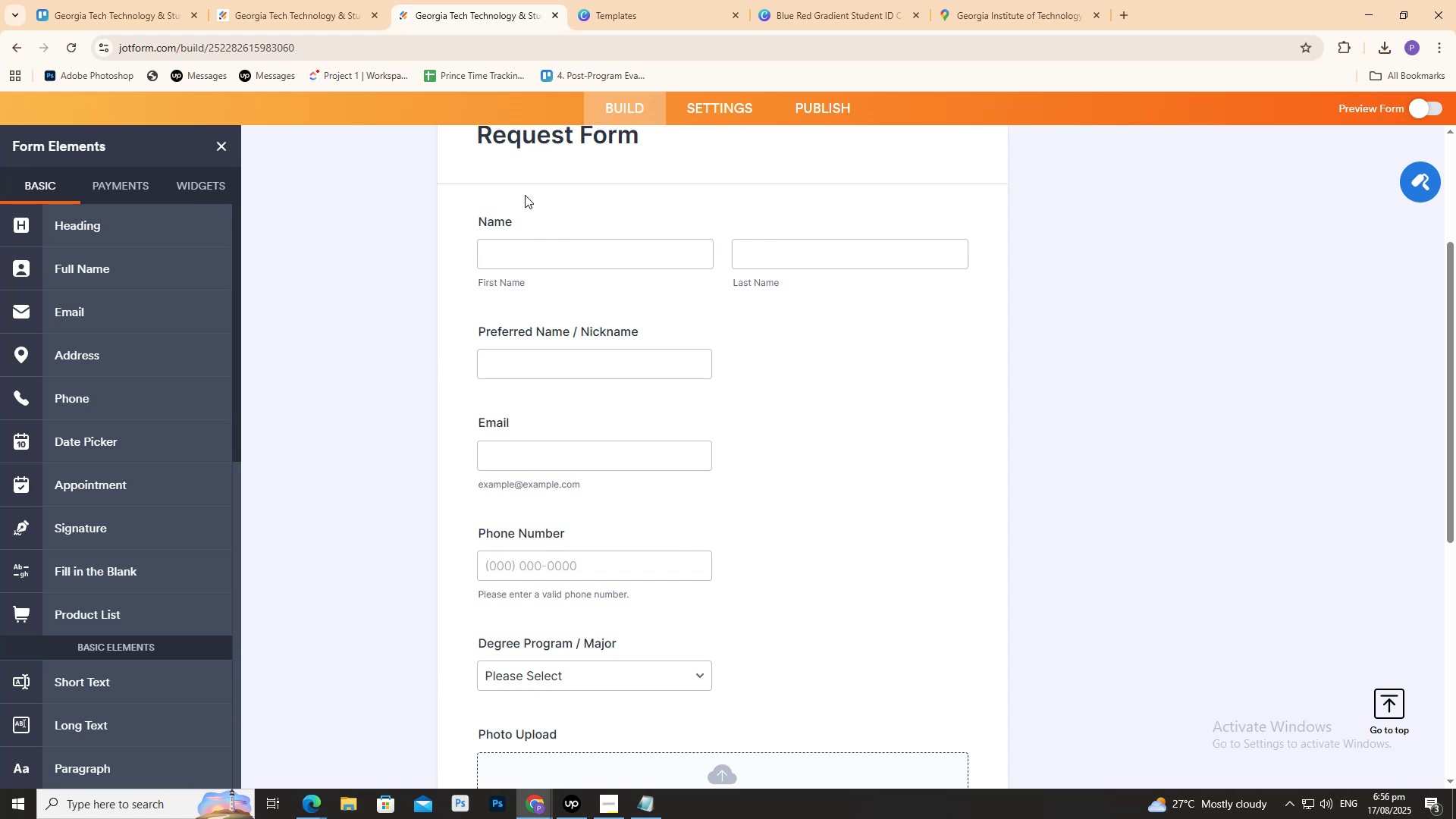 
scroll: coordinate [524, 193], scroll_direction: down, amount: 1.0
 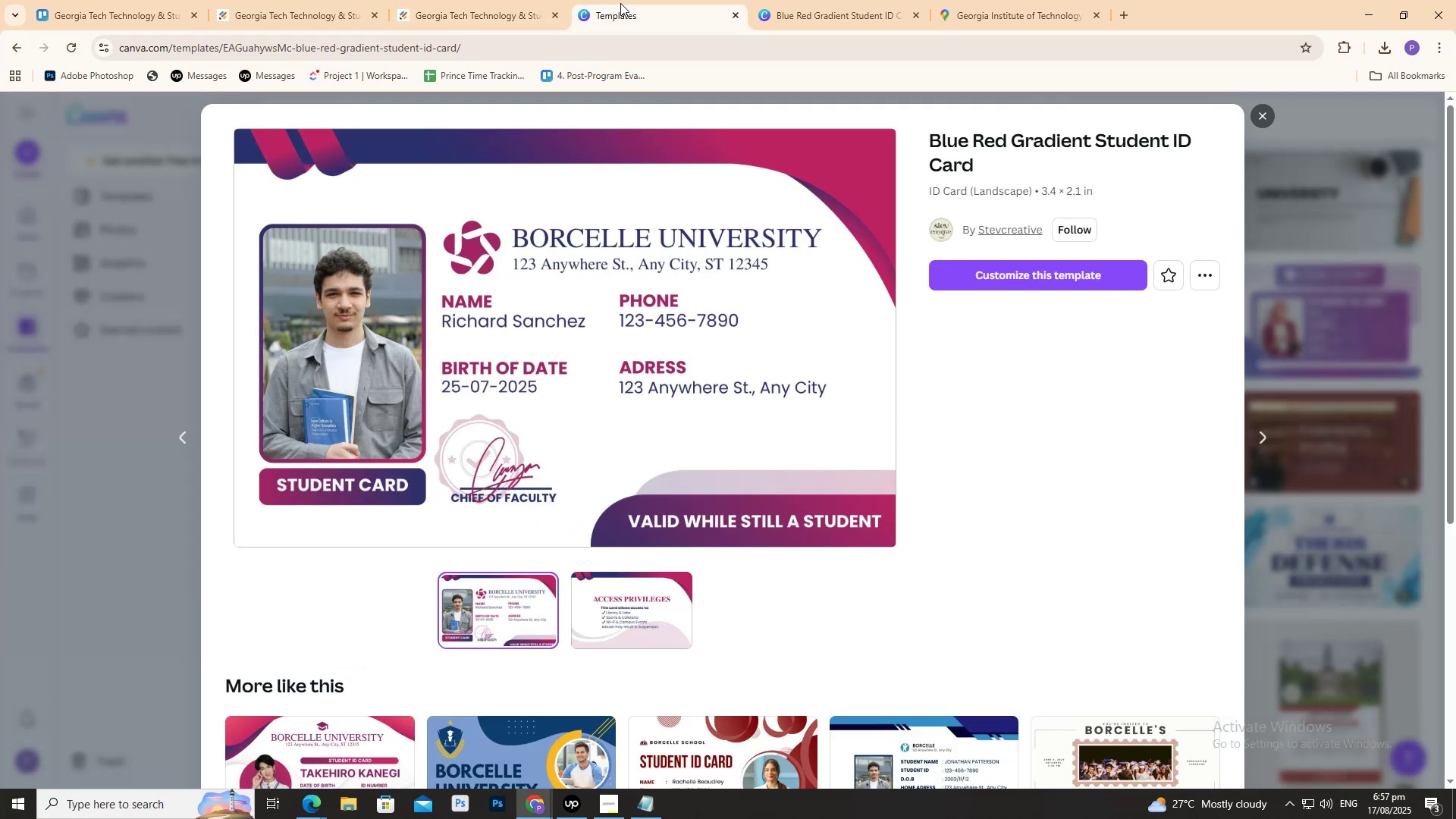 
wait(16.57)
 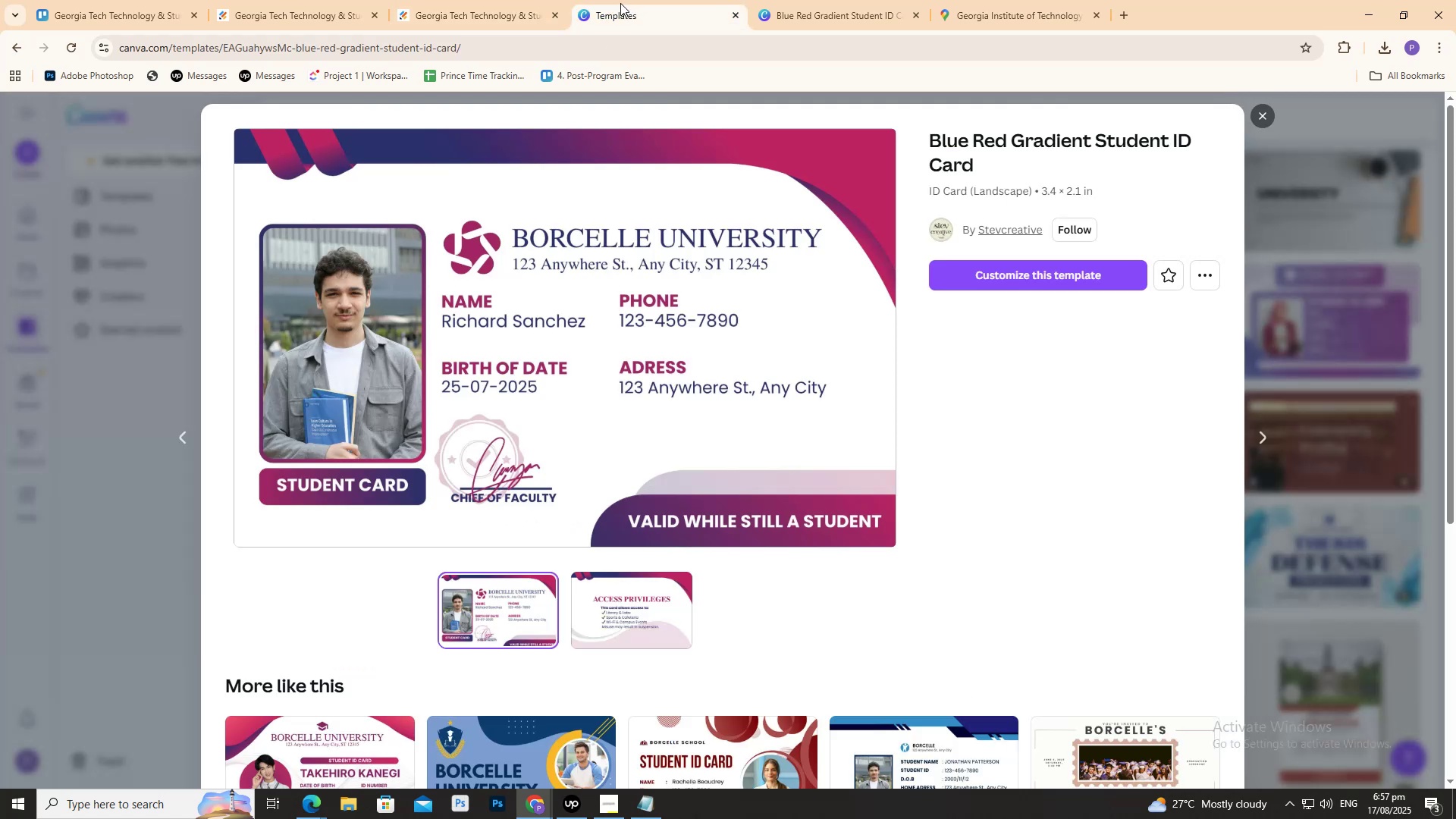 
left_click([488, 2])
 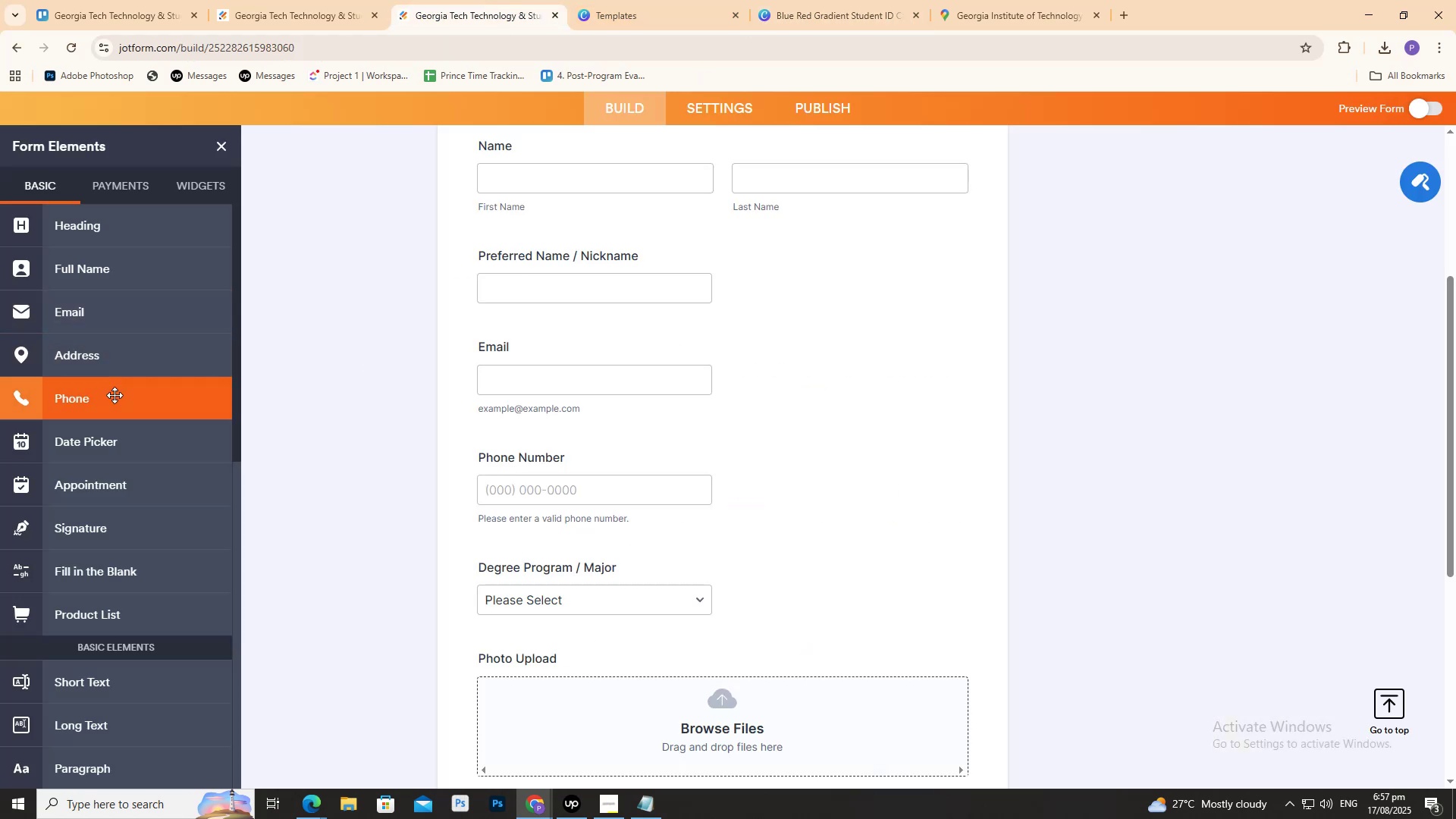 
scroll: coordinate [115, 379], scroll_direction: down, amount: 2.0
 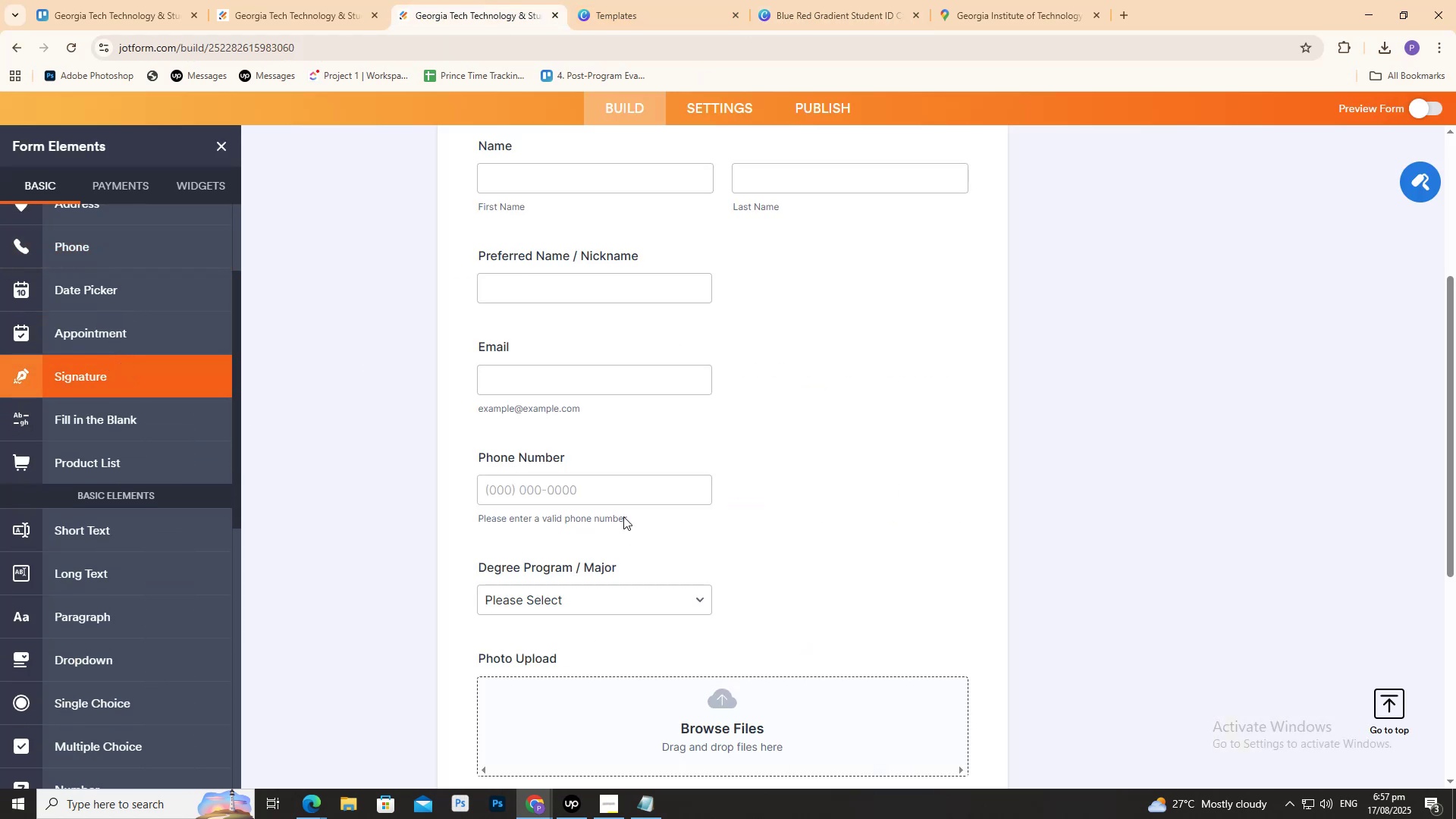 
scroll: coordinate [165, 354], scroll_direction: up, amount: 4.0
 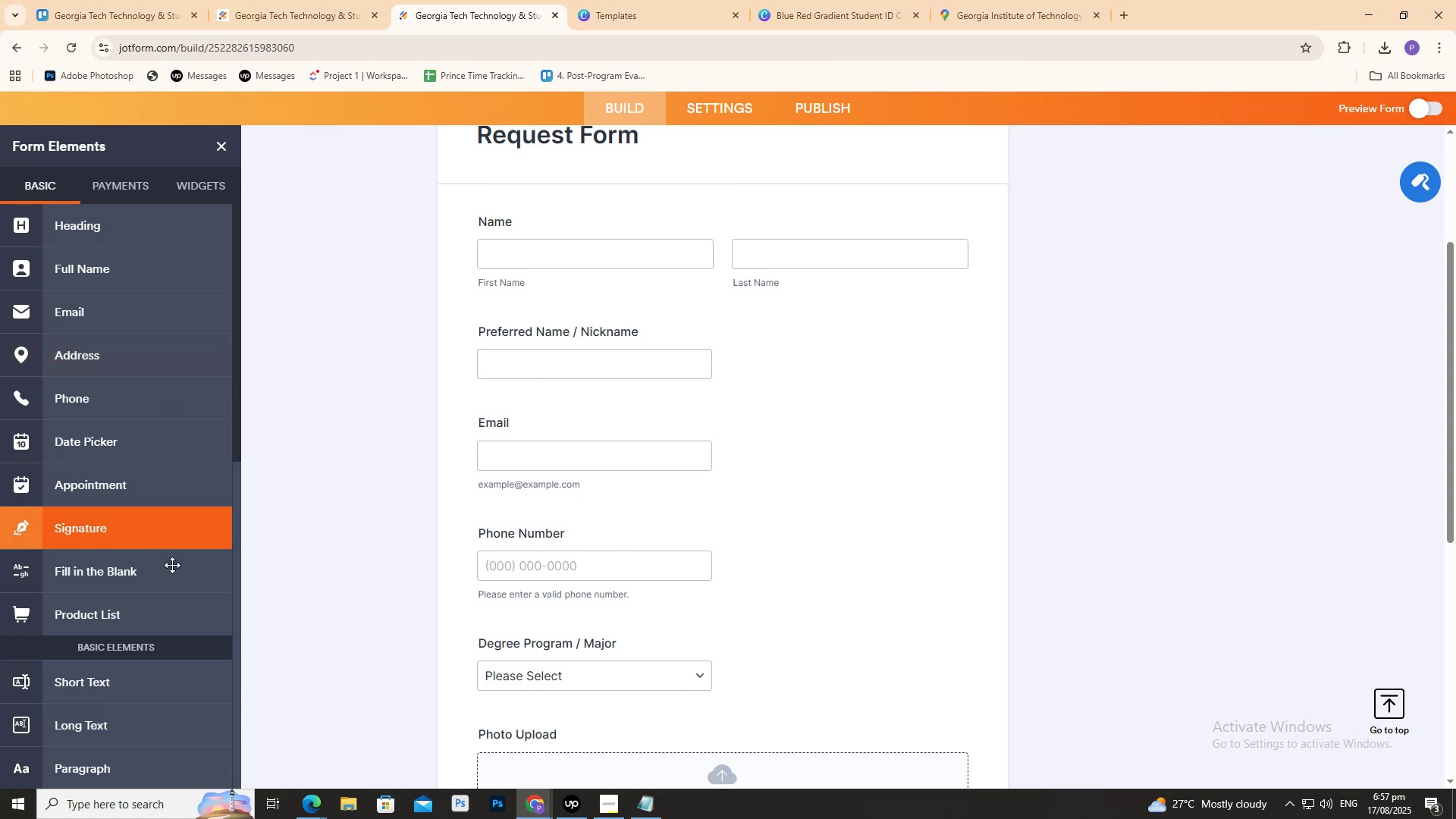 
scroll: coordinate [165, 644], scroll_direction: down, amount: 6.0
 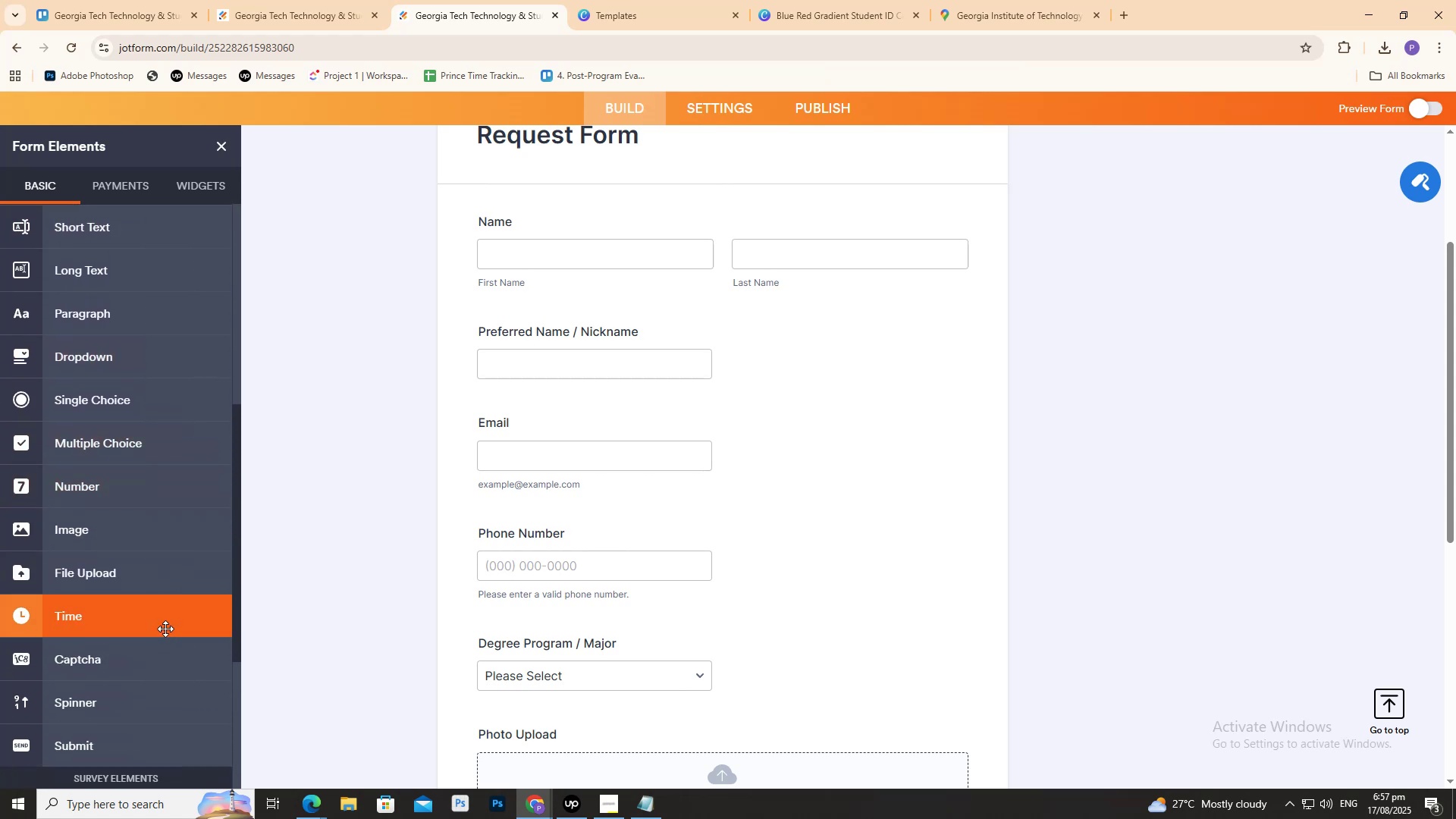 
scroll: coordinate [165, 628], scroll_direction: up, amount: 1.0
 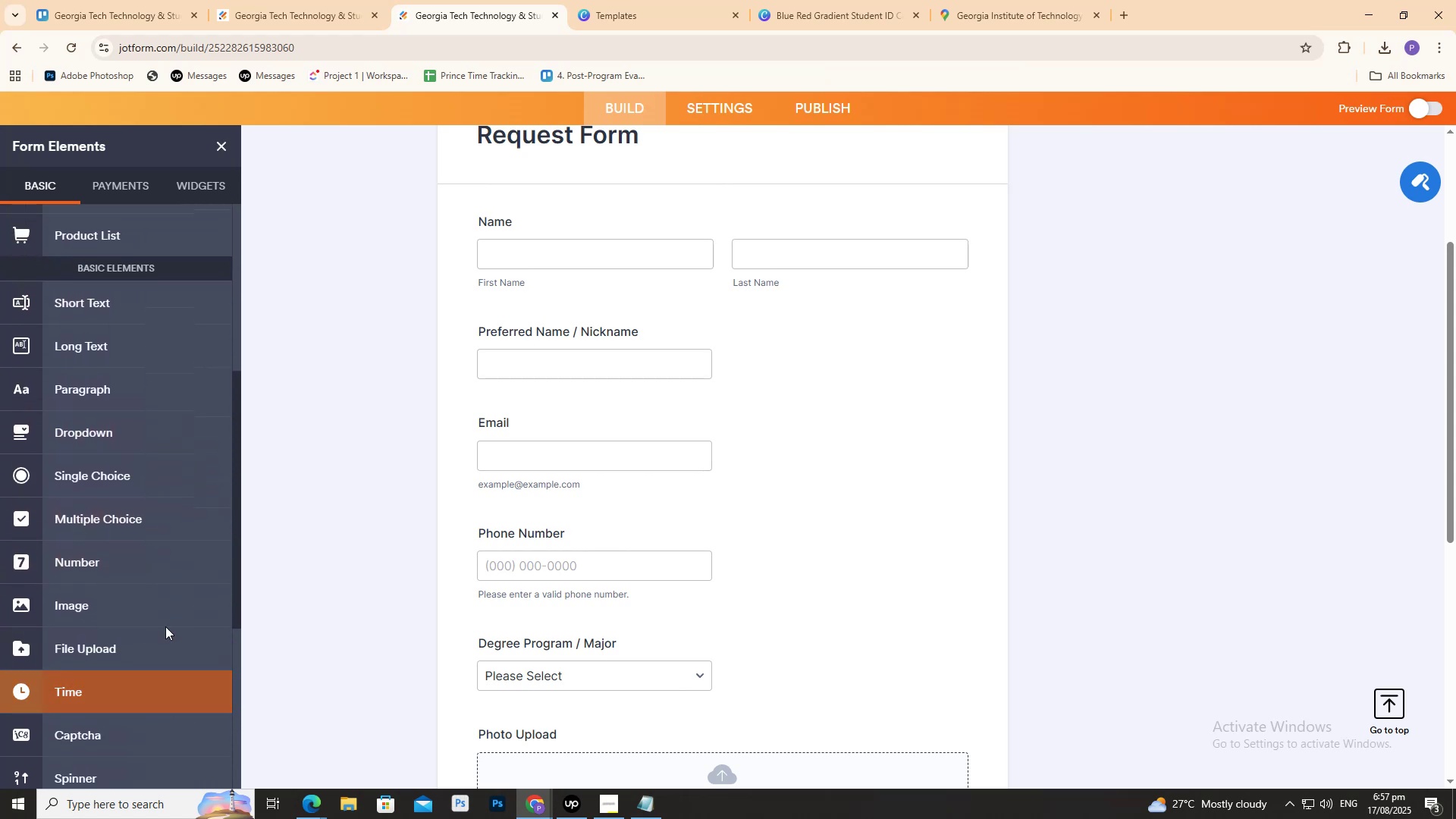 
scroll: coordinate [173, 620], scroll_direction: down, amount: 5.0
 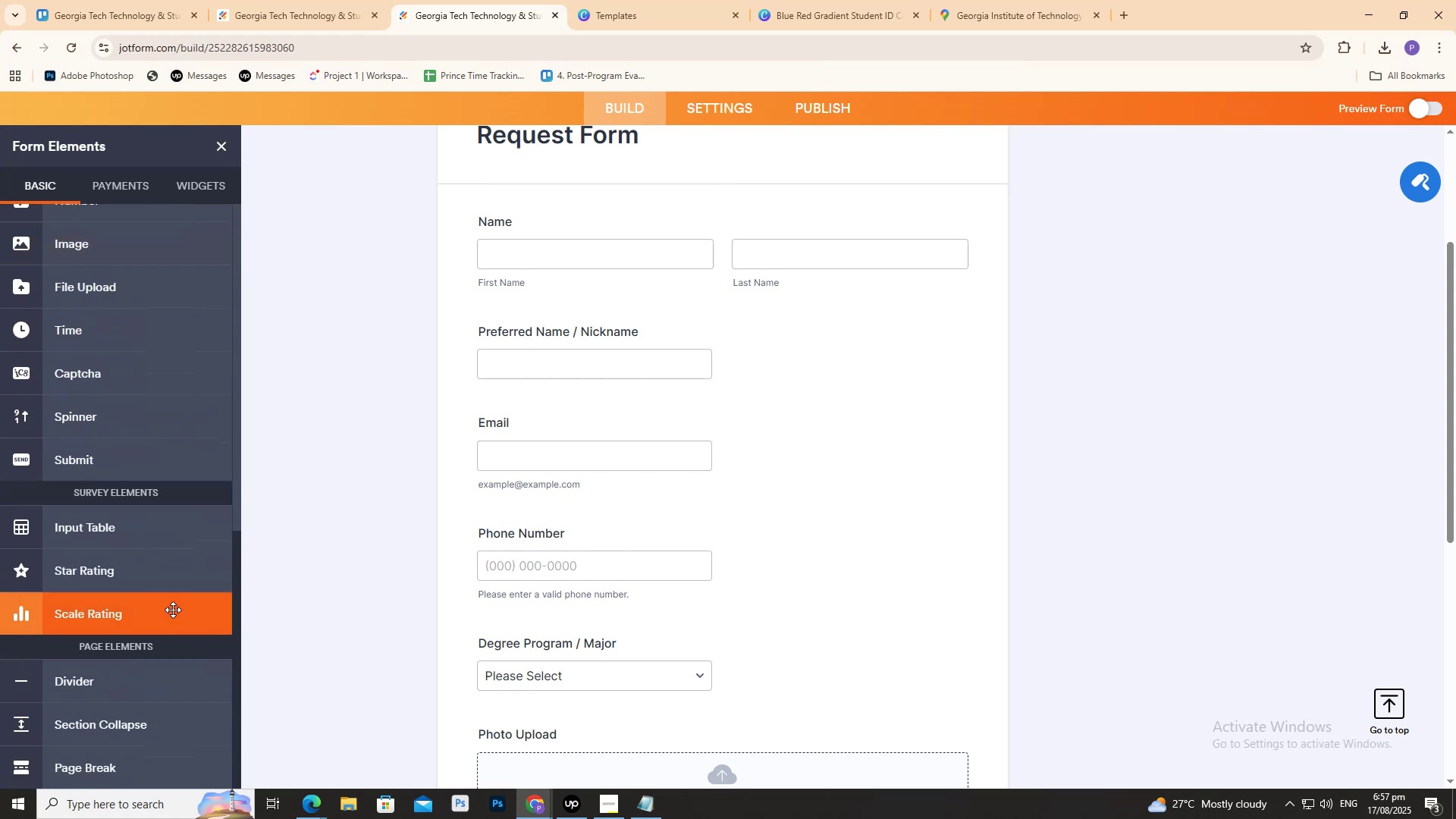 
scroll: coordinate [172, 595], scroll_direction: up, amount: 9.0
 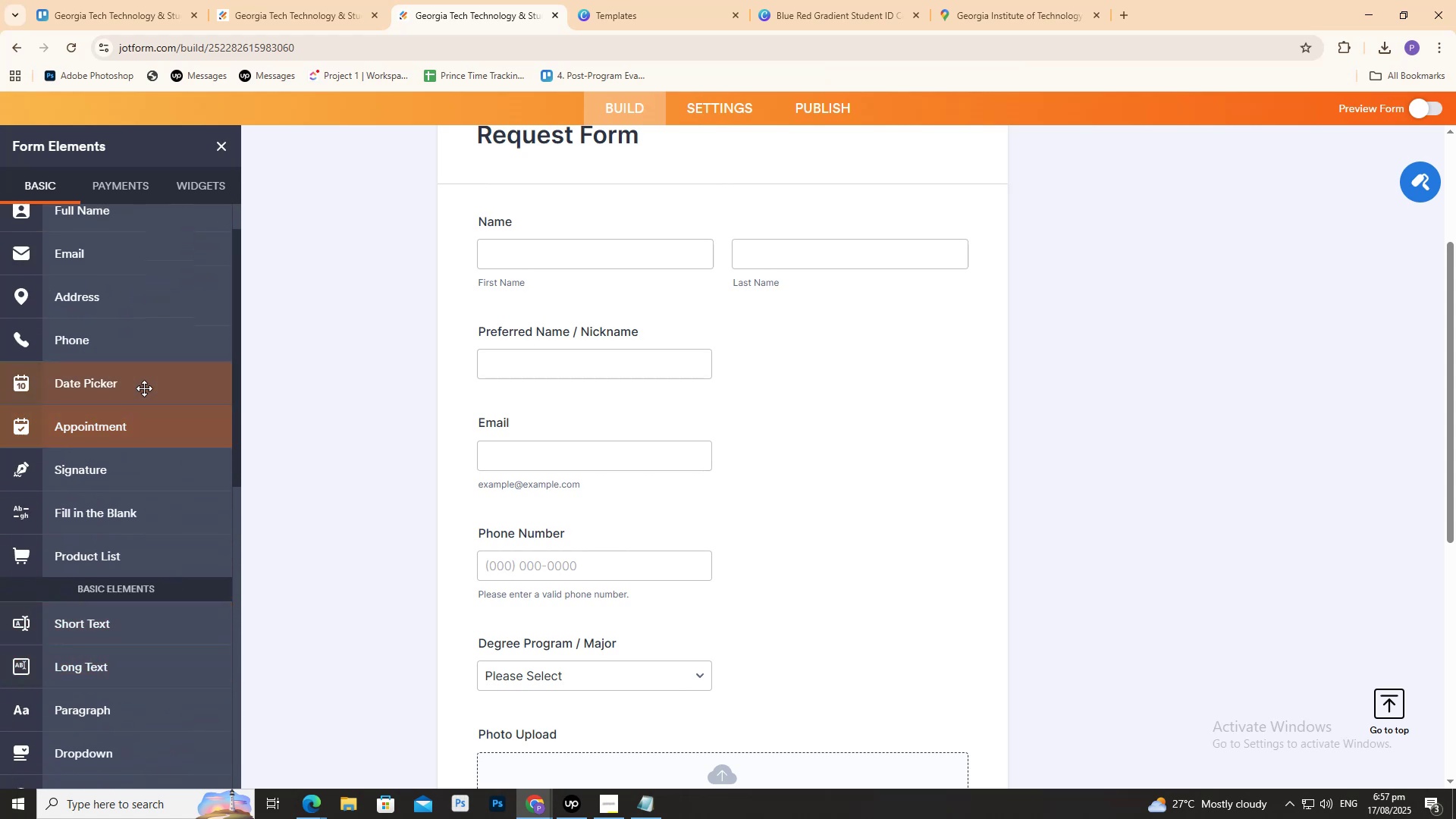 
left_click([141, 385])
 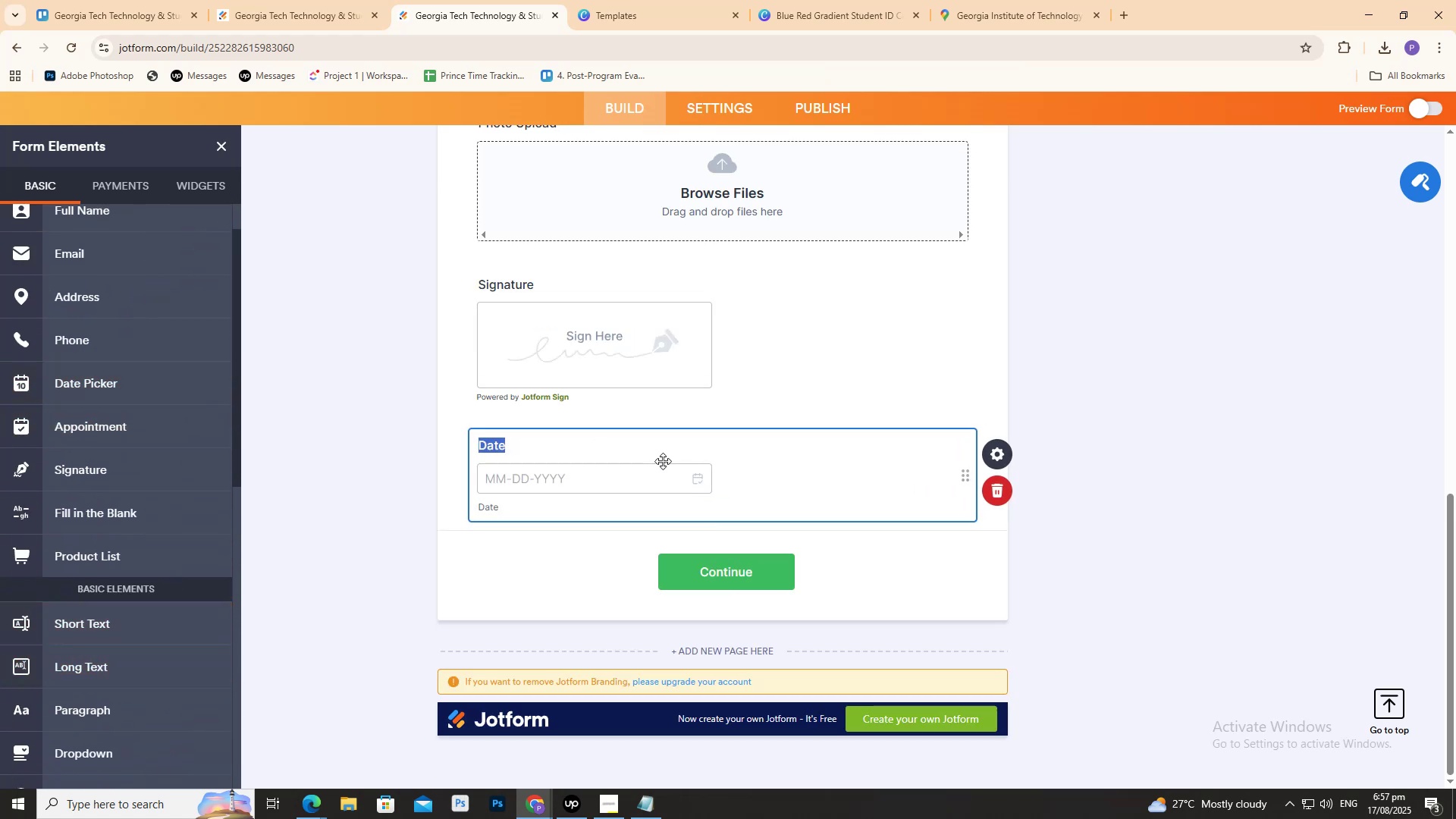 
type(NB)
key(Backspace)
key(Backspace)
type(B)
key(Backspace)
type(bIRTH OF DAY)
 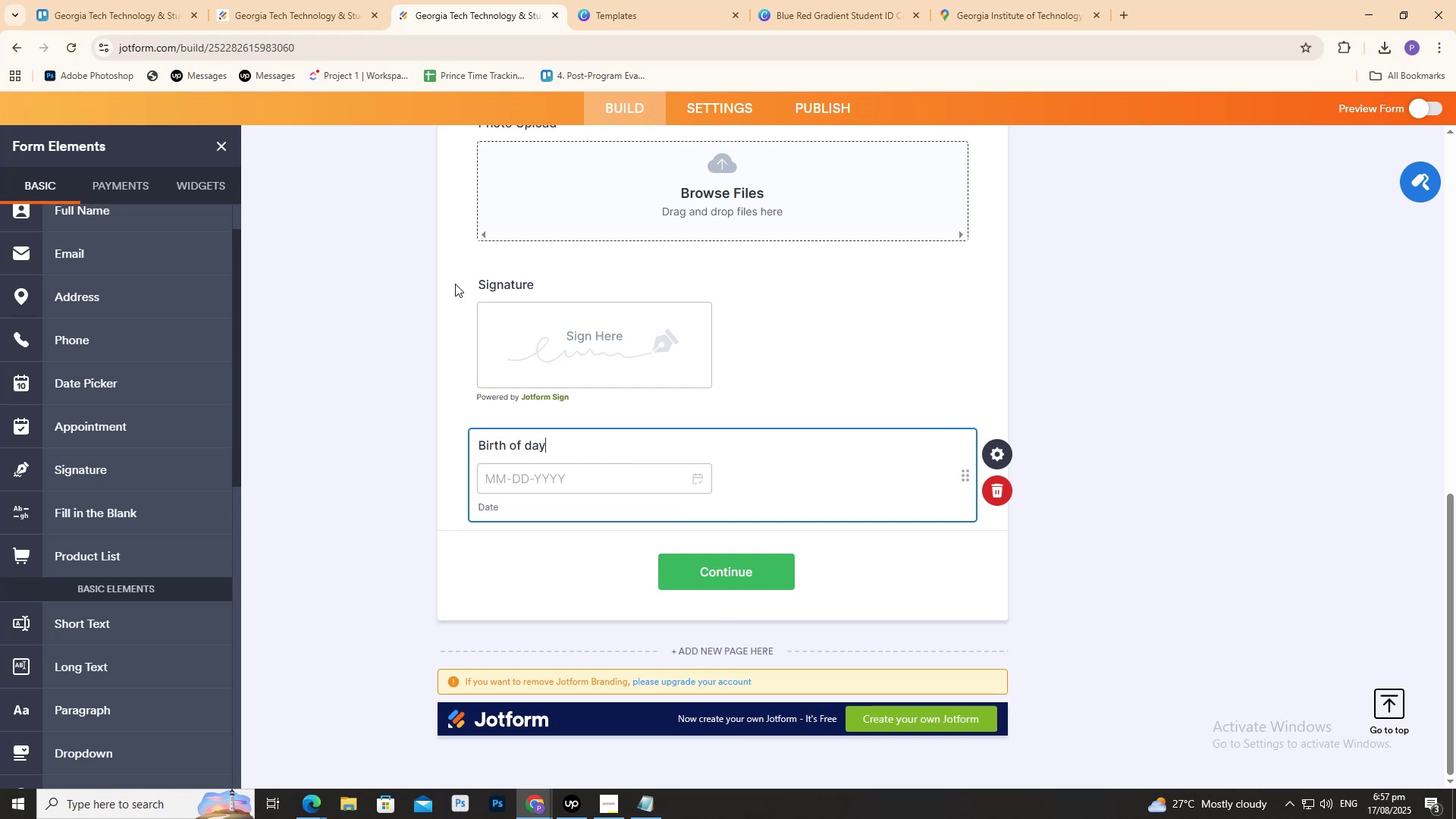 
left_click([883, 0])
 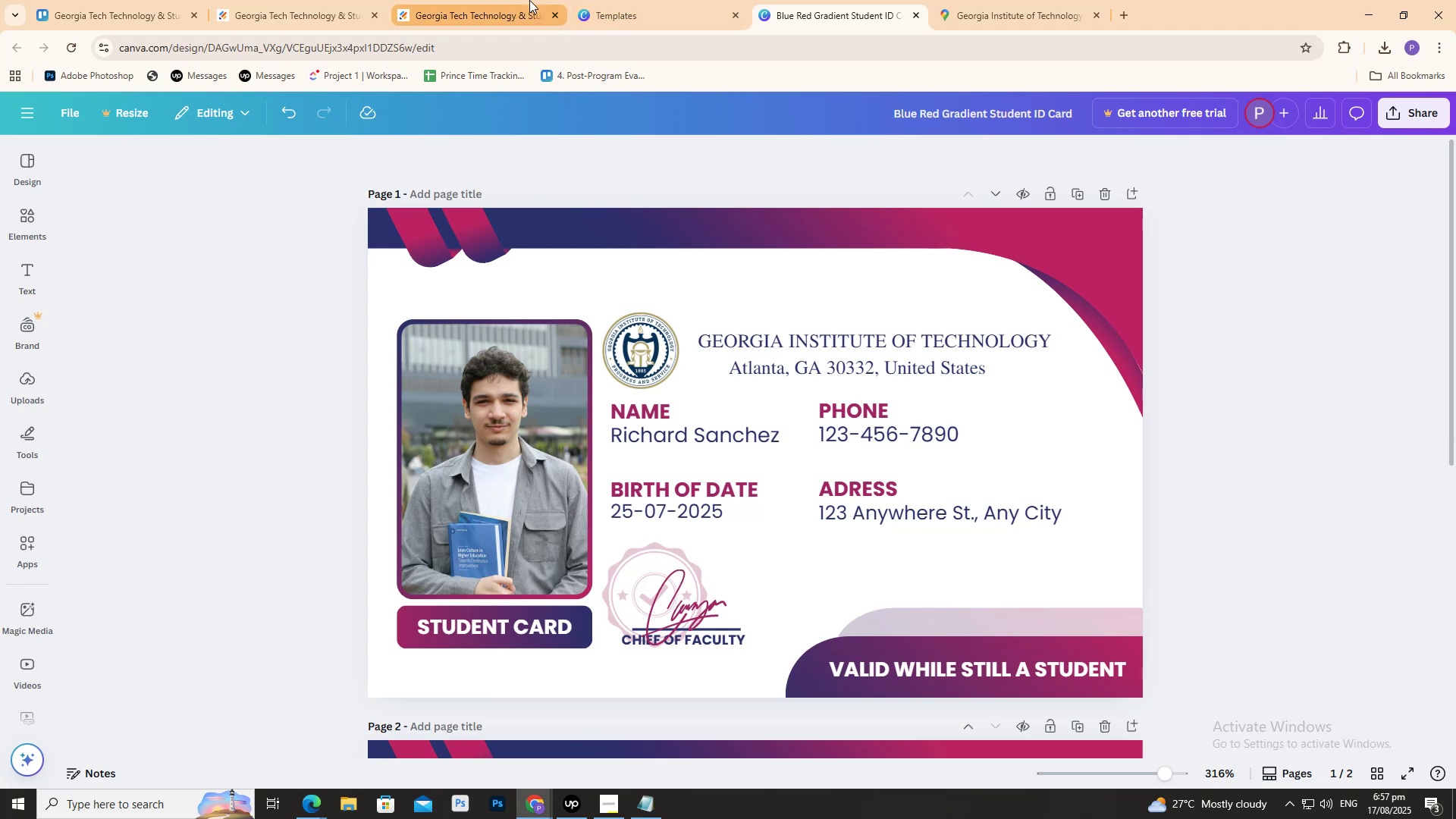 
left_click([529, 0])
 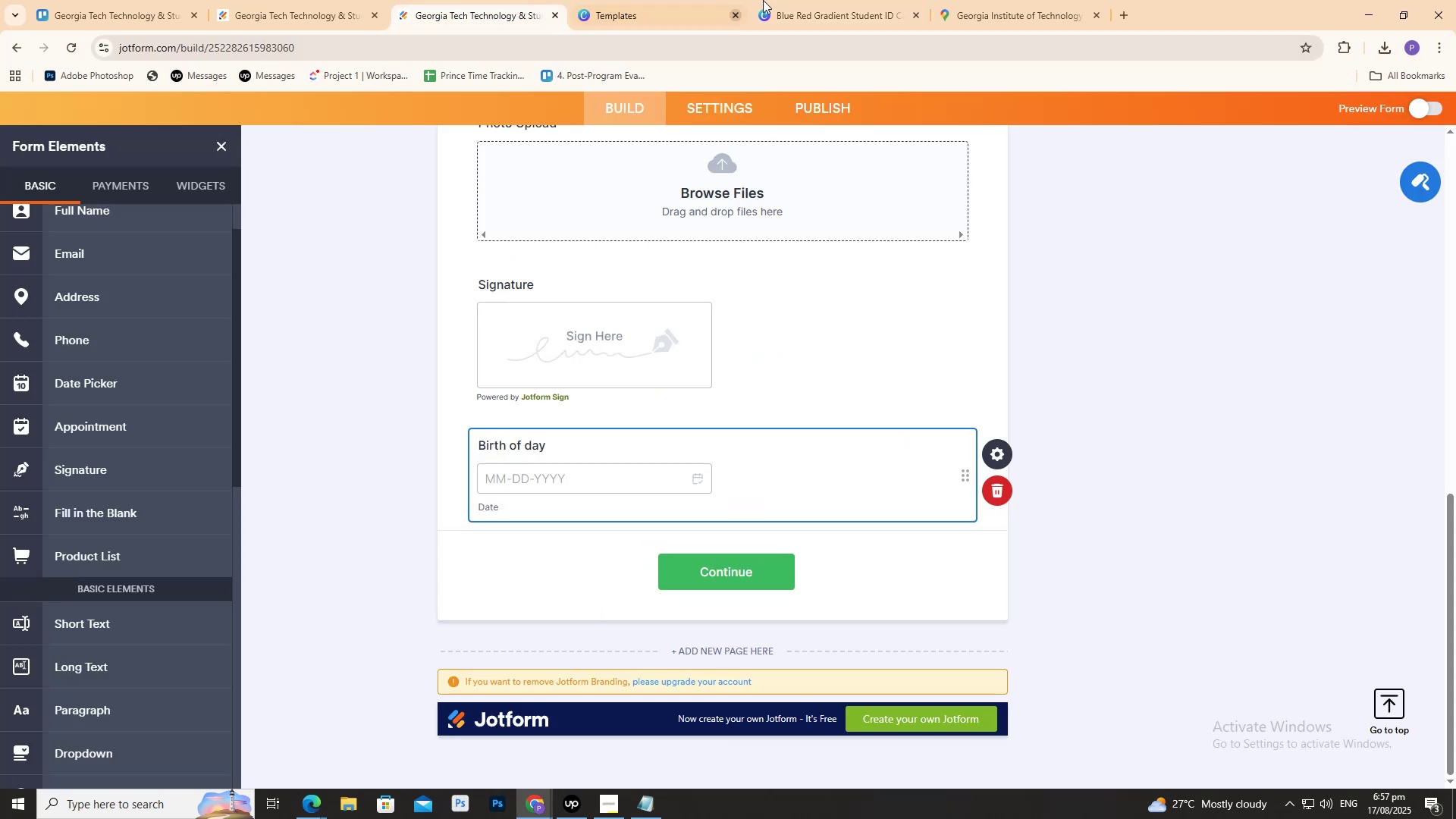 
left_click([871, 0])
 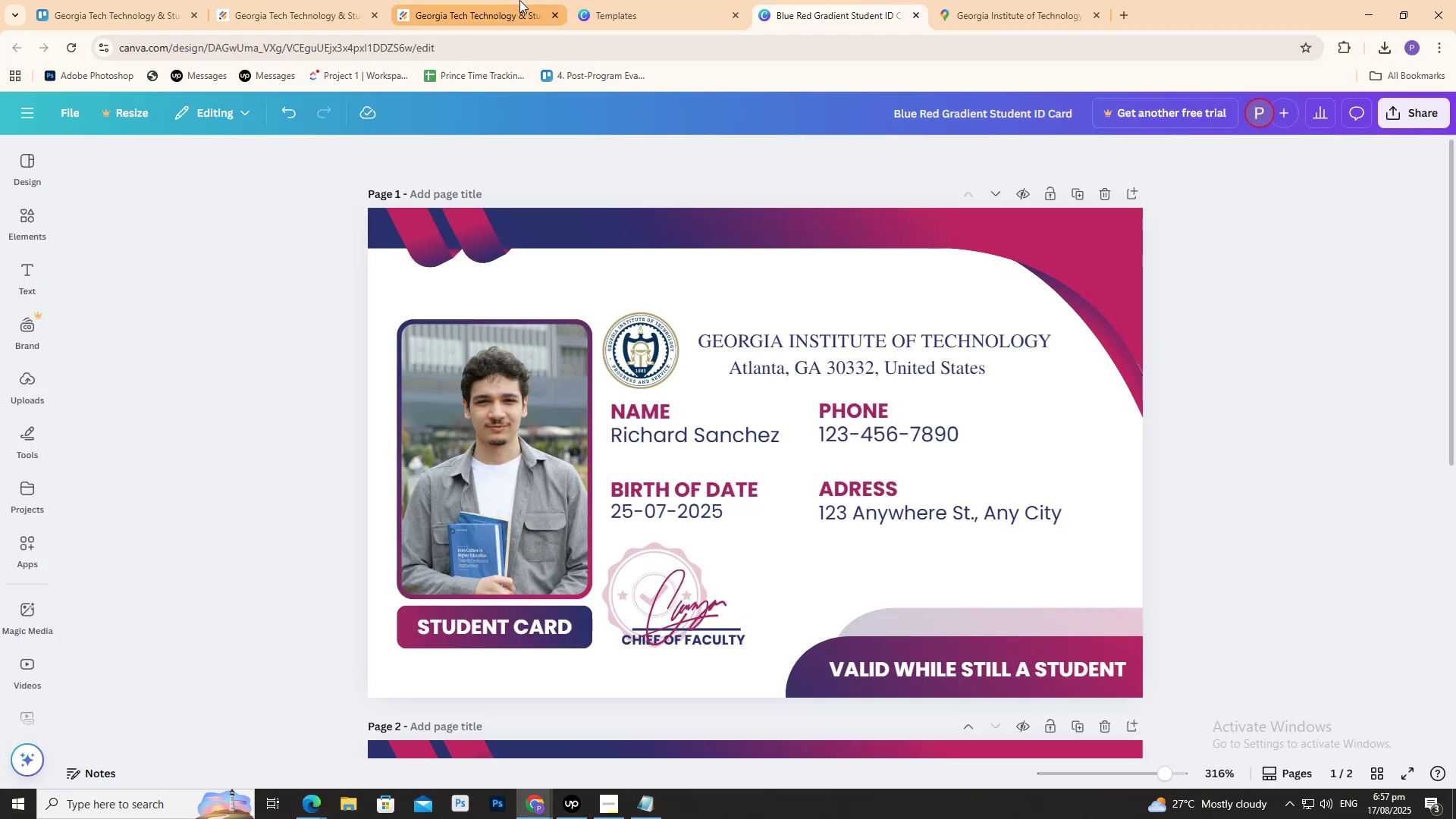 
left_click([518, 0])
 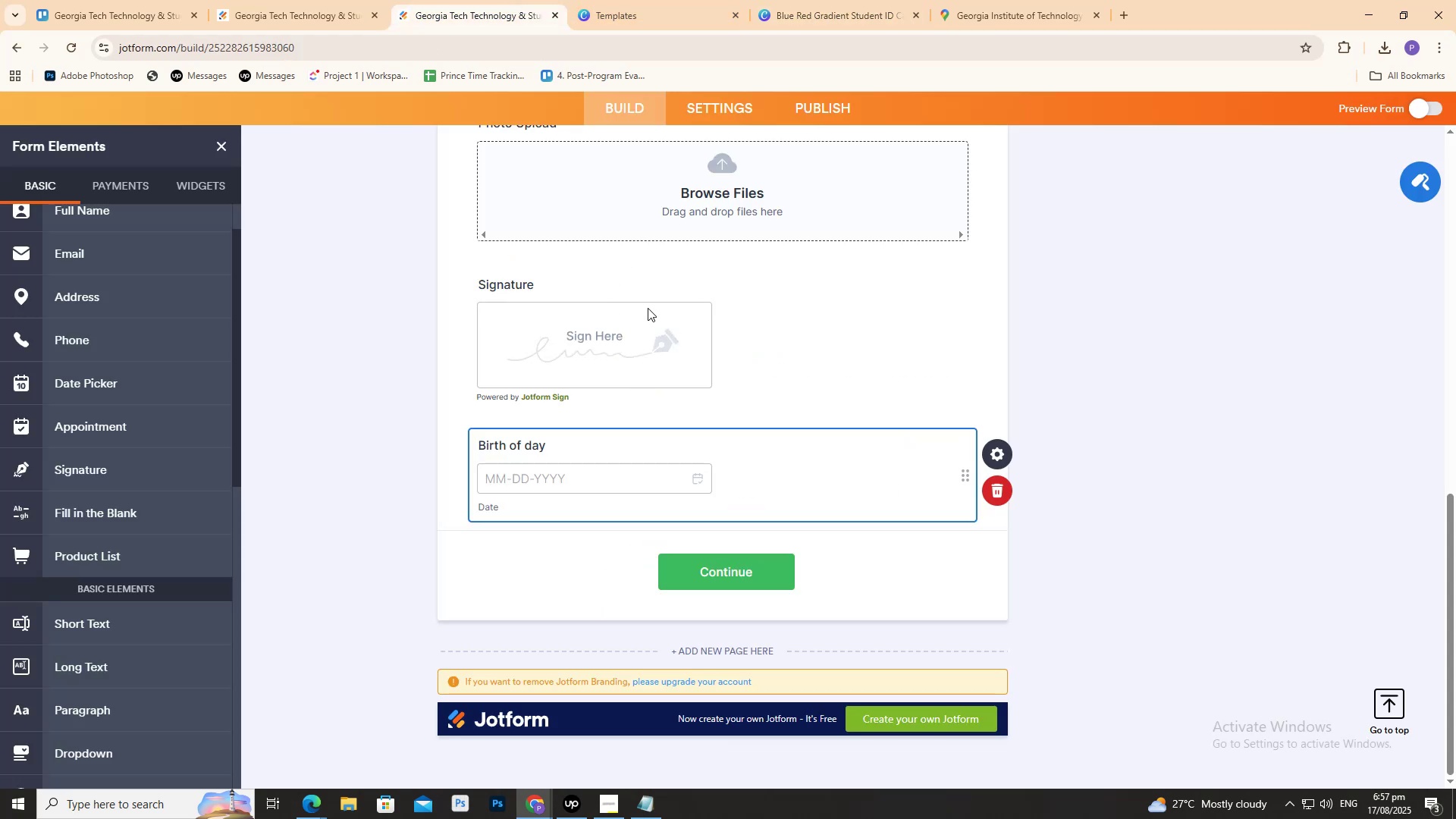 
key(ArrowRight)
 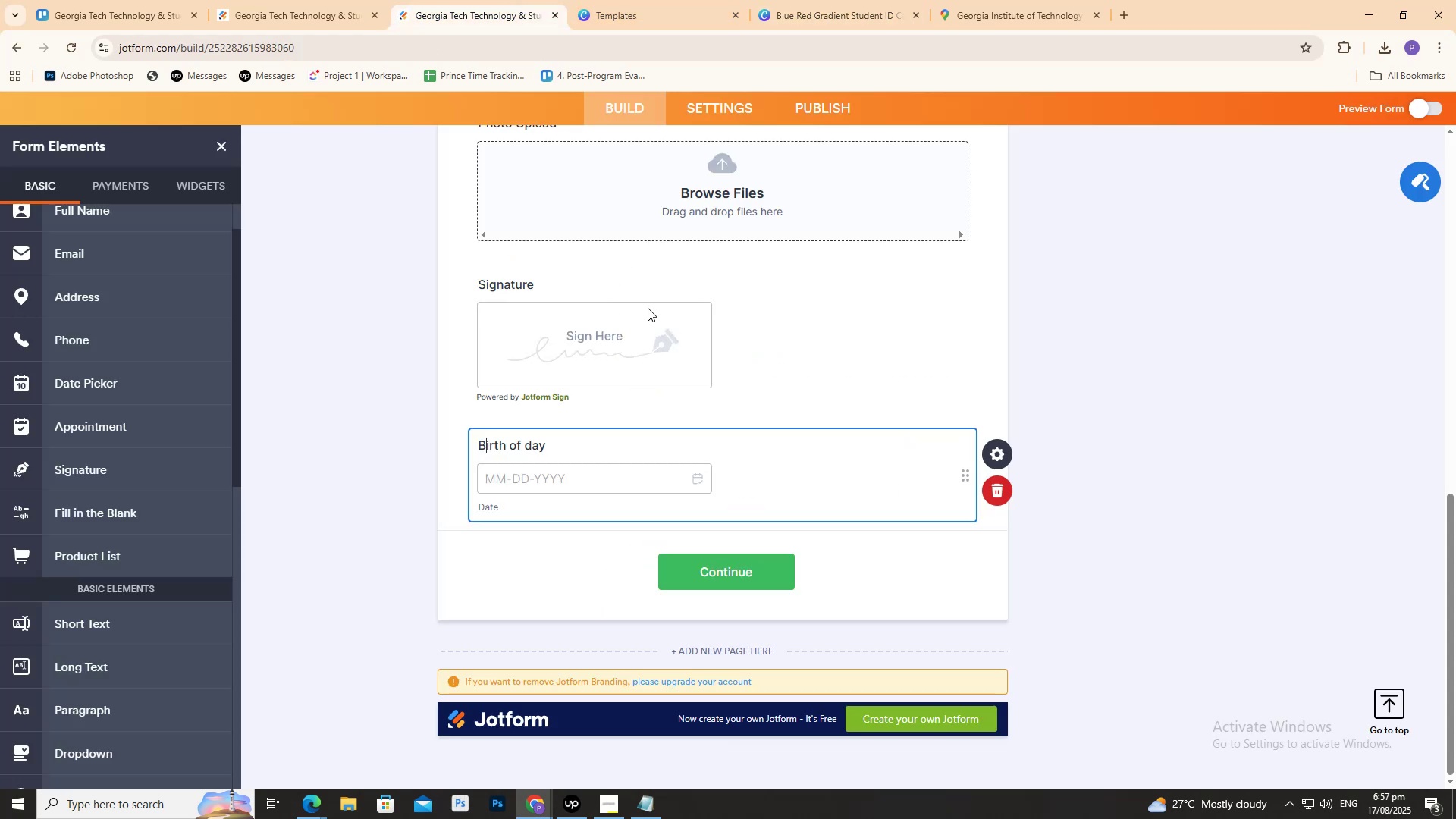 
key(ArrowRight)
 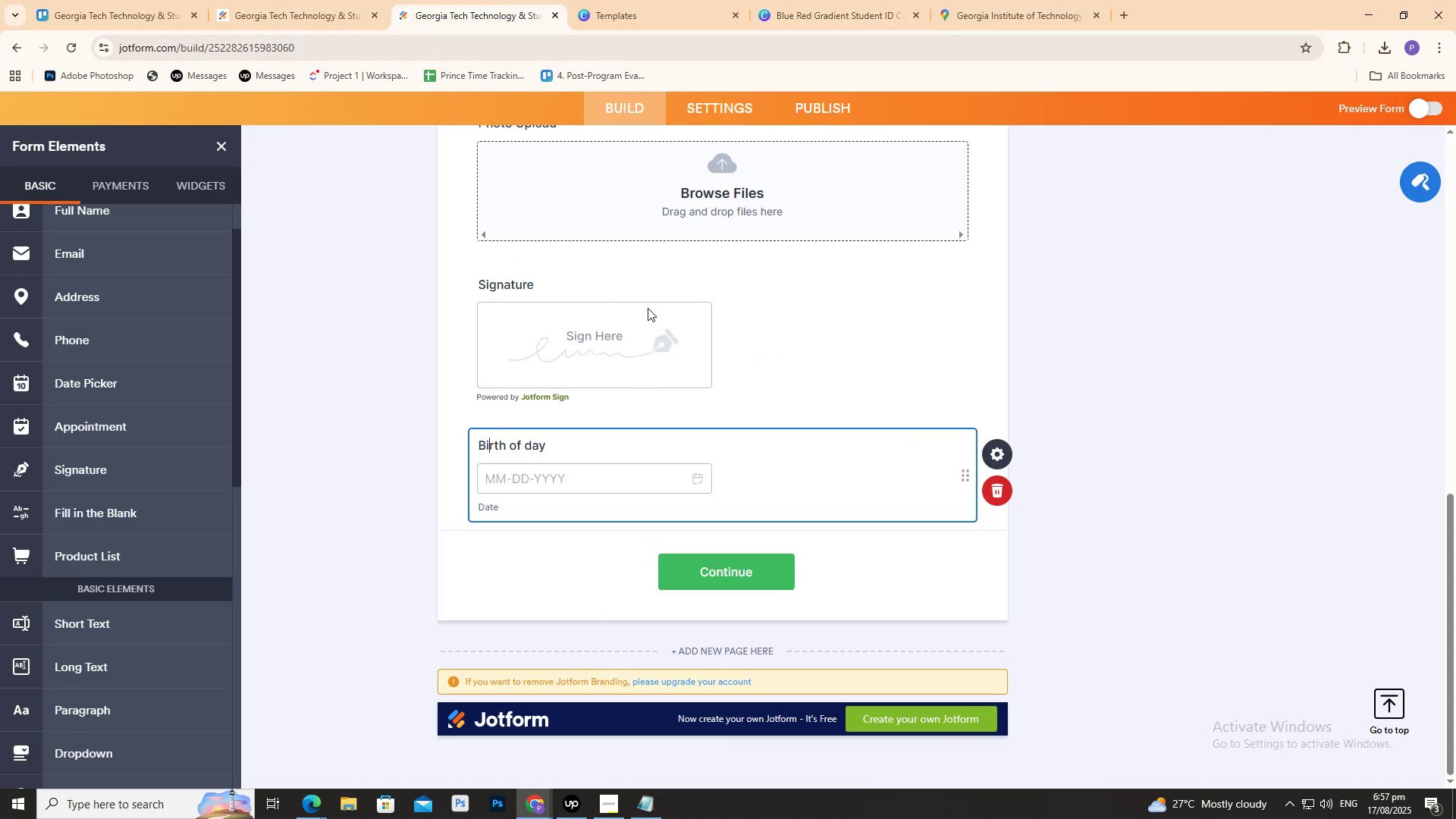 
key(ArrowRight)
 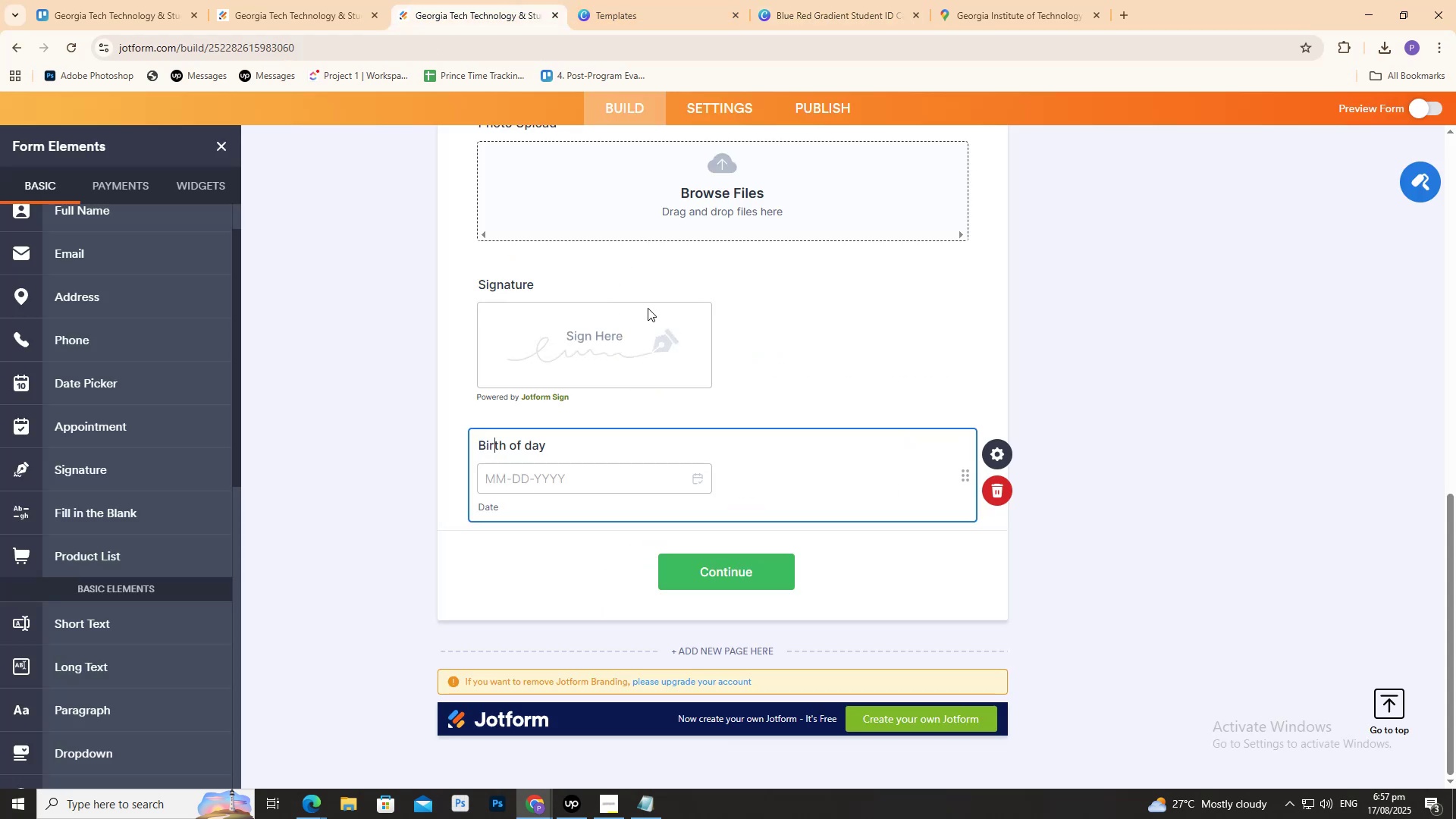 
hold_key(key=ArrowRight, duration=0.76)
 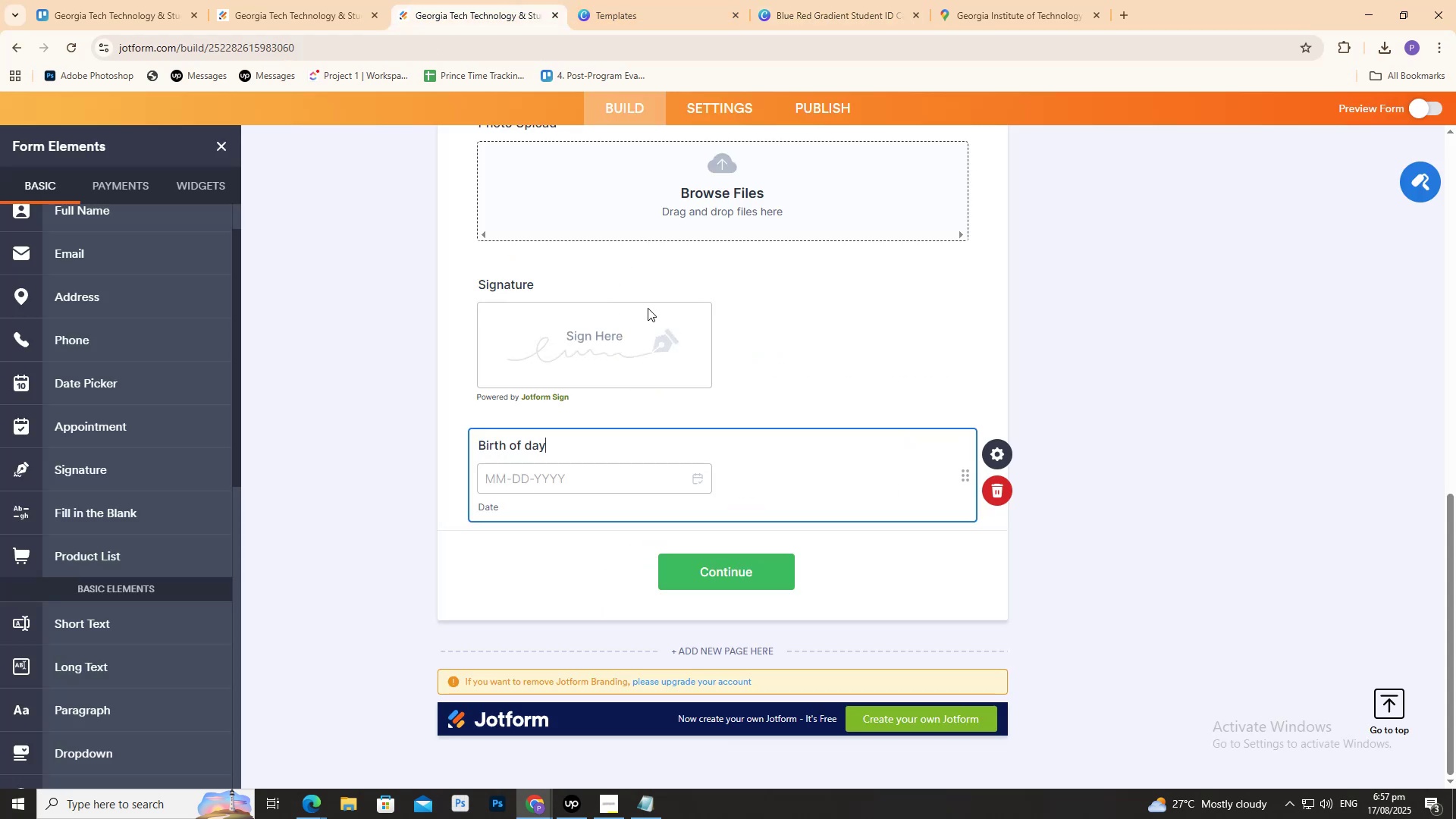 
key(Backspace)
type(TE)
 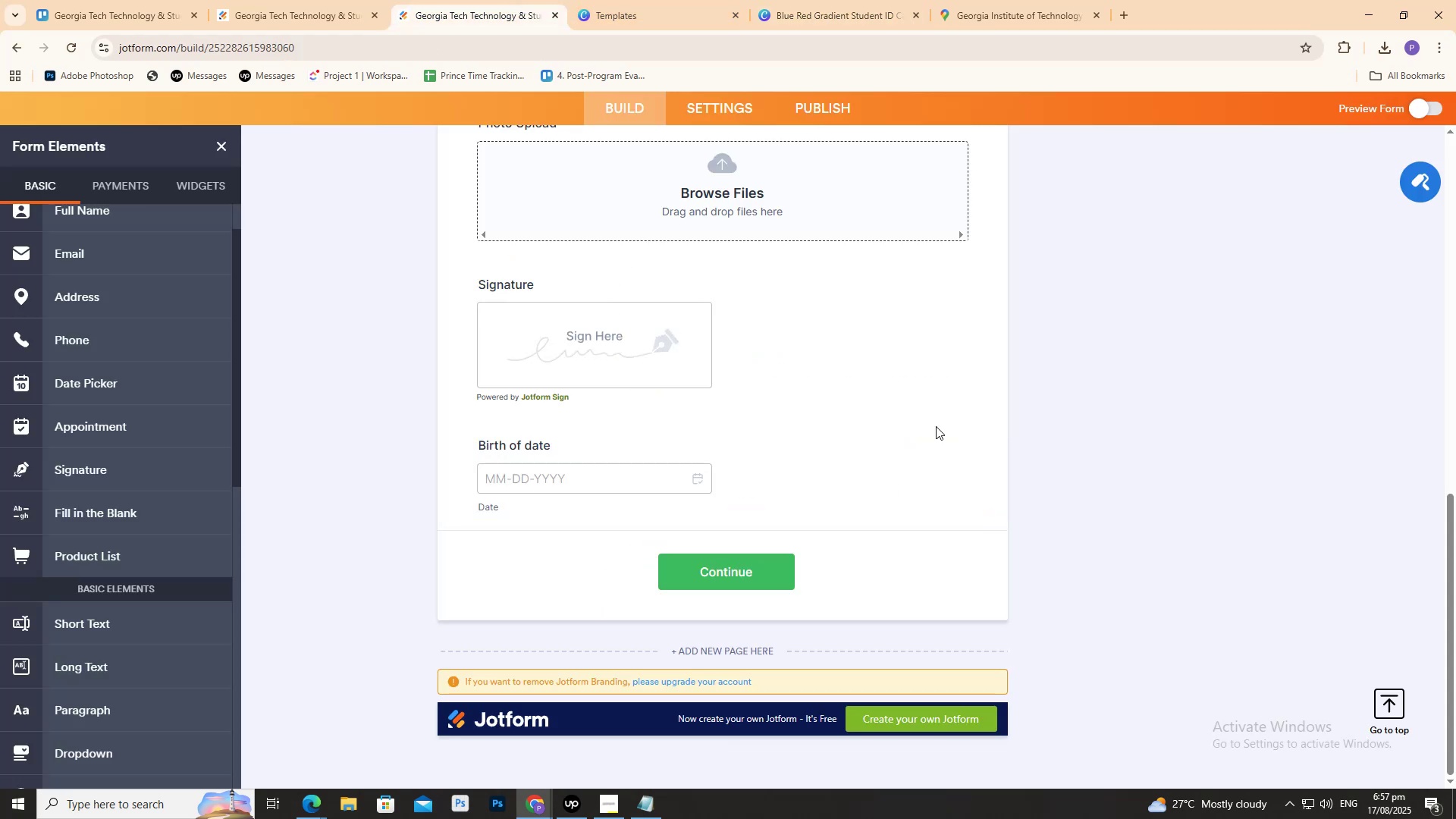 
scroll: coordinate [871, 491], scroll_direction: none, amount: 0.0
 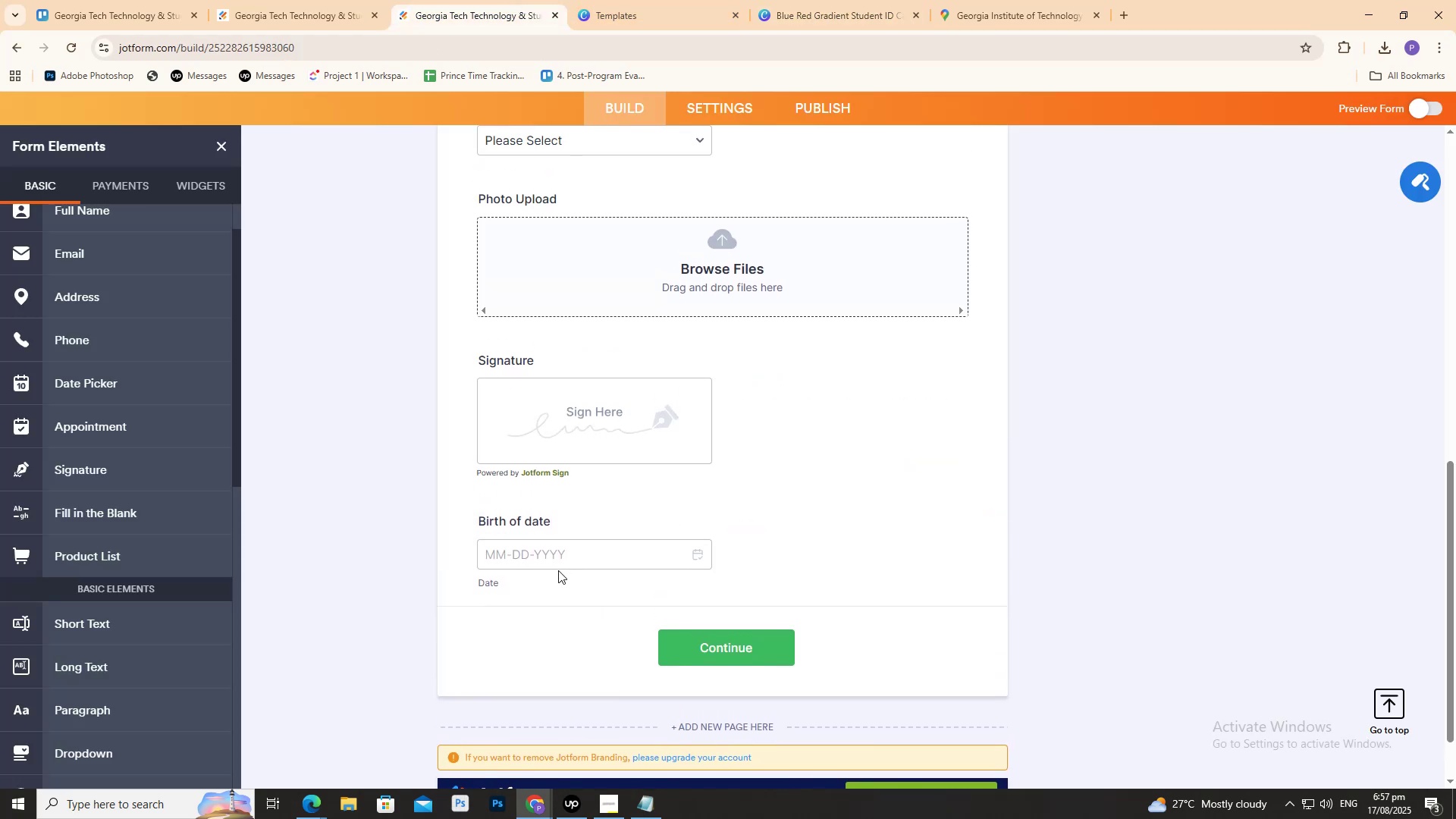 
left_click([567, 510])
 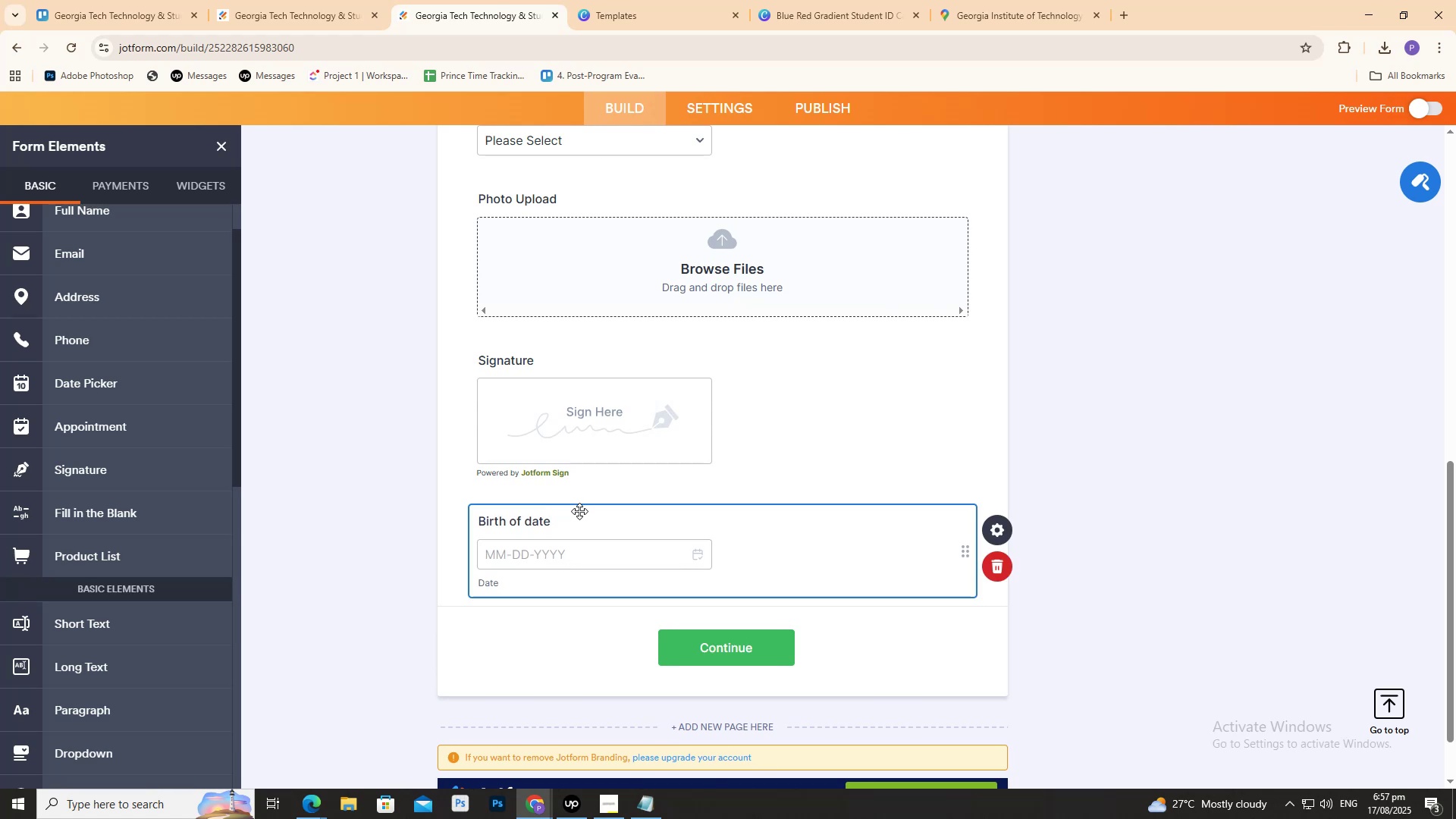 
left_click_drag(start_coordinate=[579, 511], to_coordinate=[617, 223])
 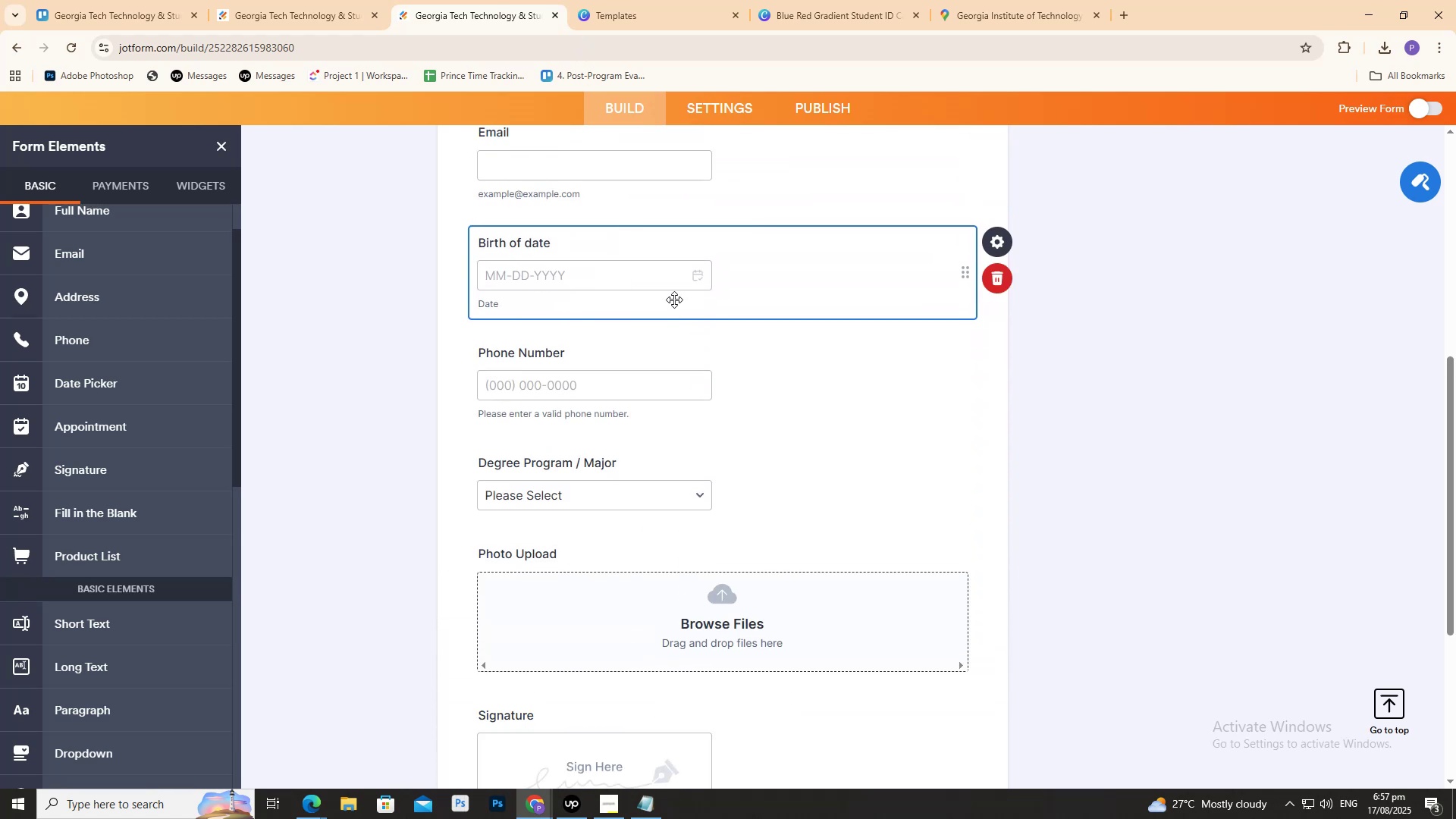 
scroll: coordinate [672, 324], scroll_direction: up, amount: 2.0
 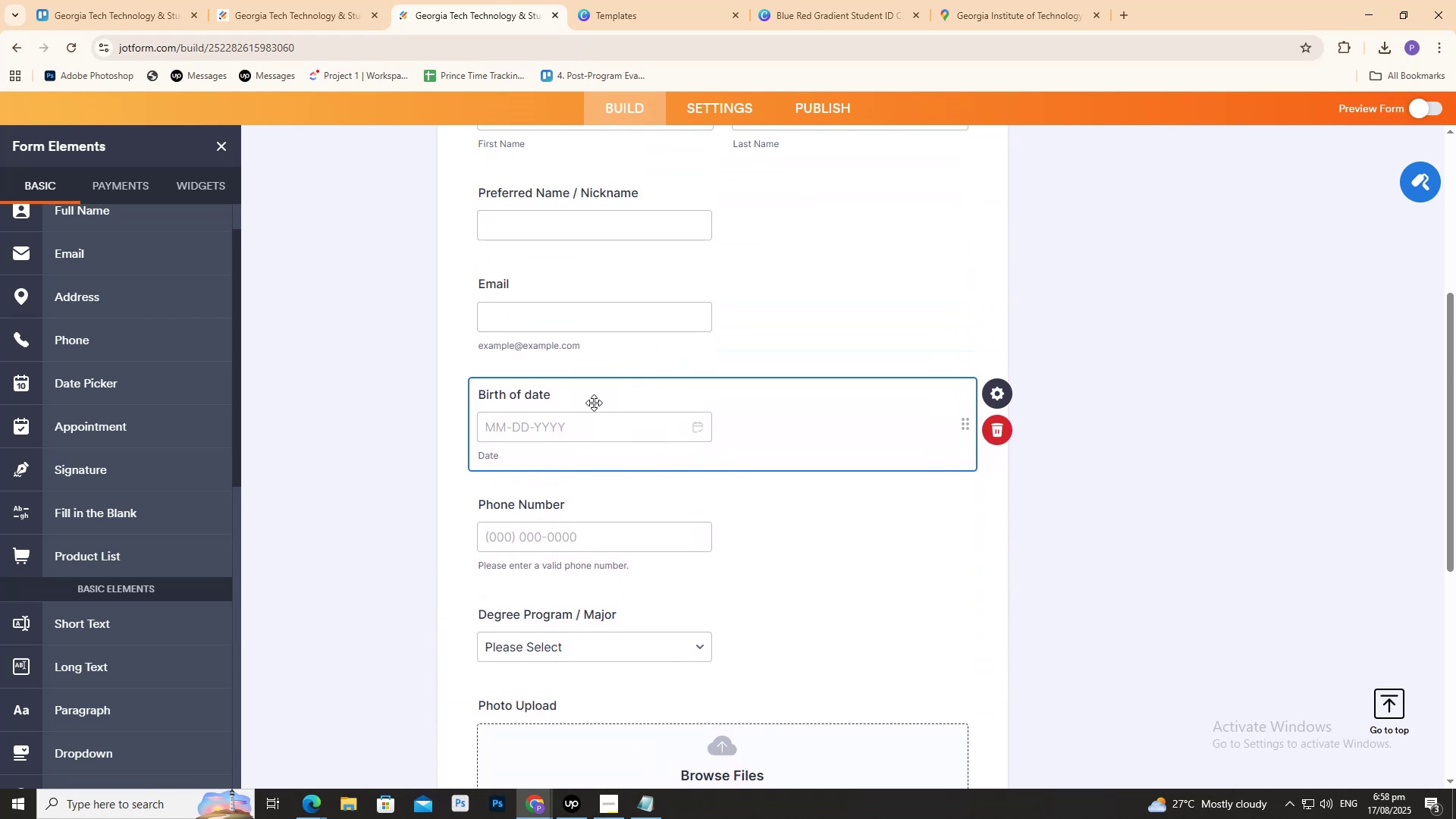 
left_click_drag(start_coordinate=[592, 398], to_coordinate=[590, 390])
 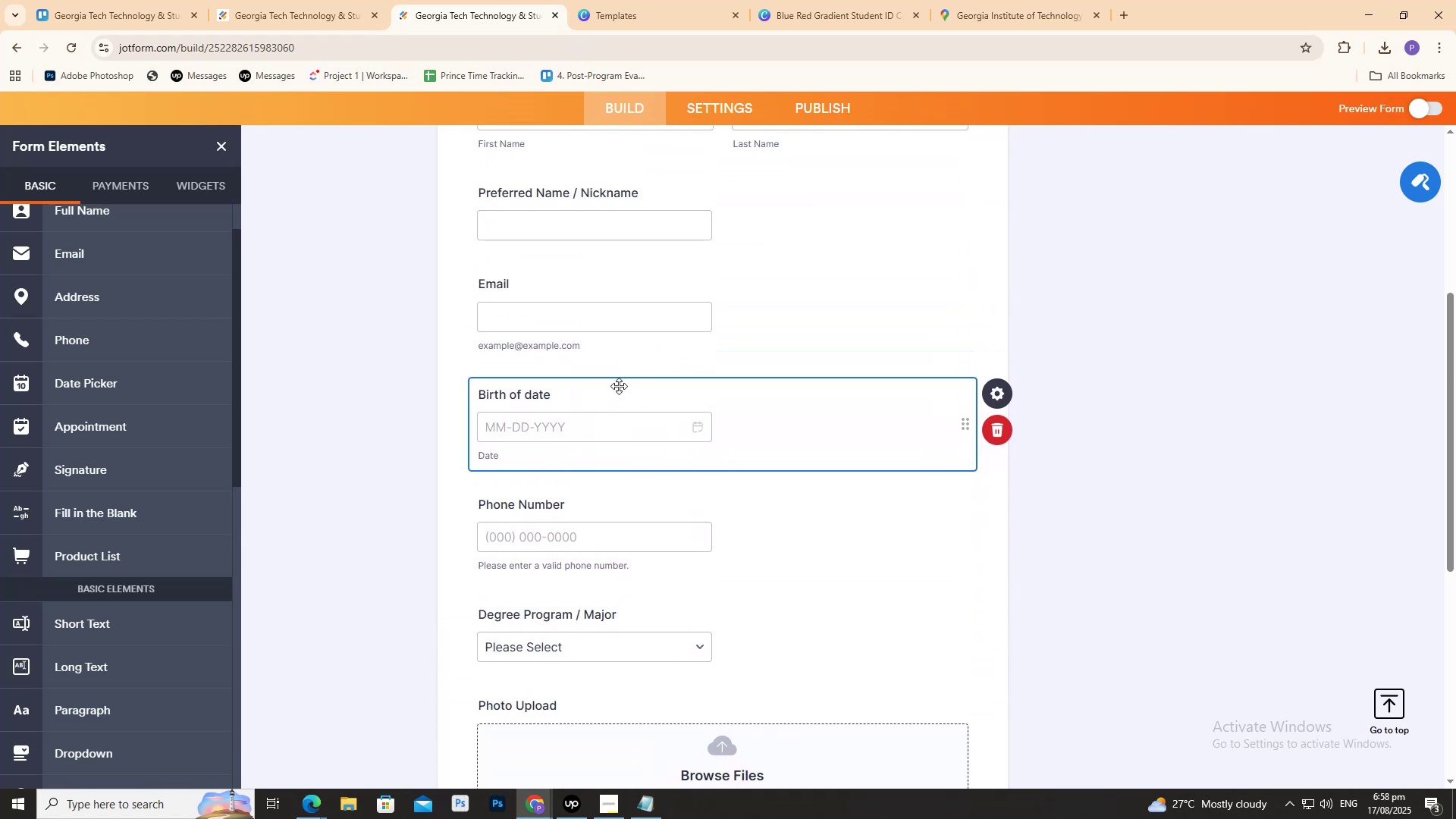 
left_click_drag(start_coordinate=[610, 381], to_coordinate=[598, 276])
 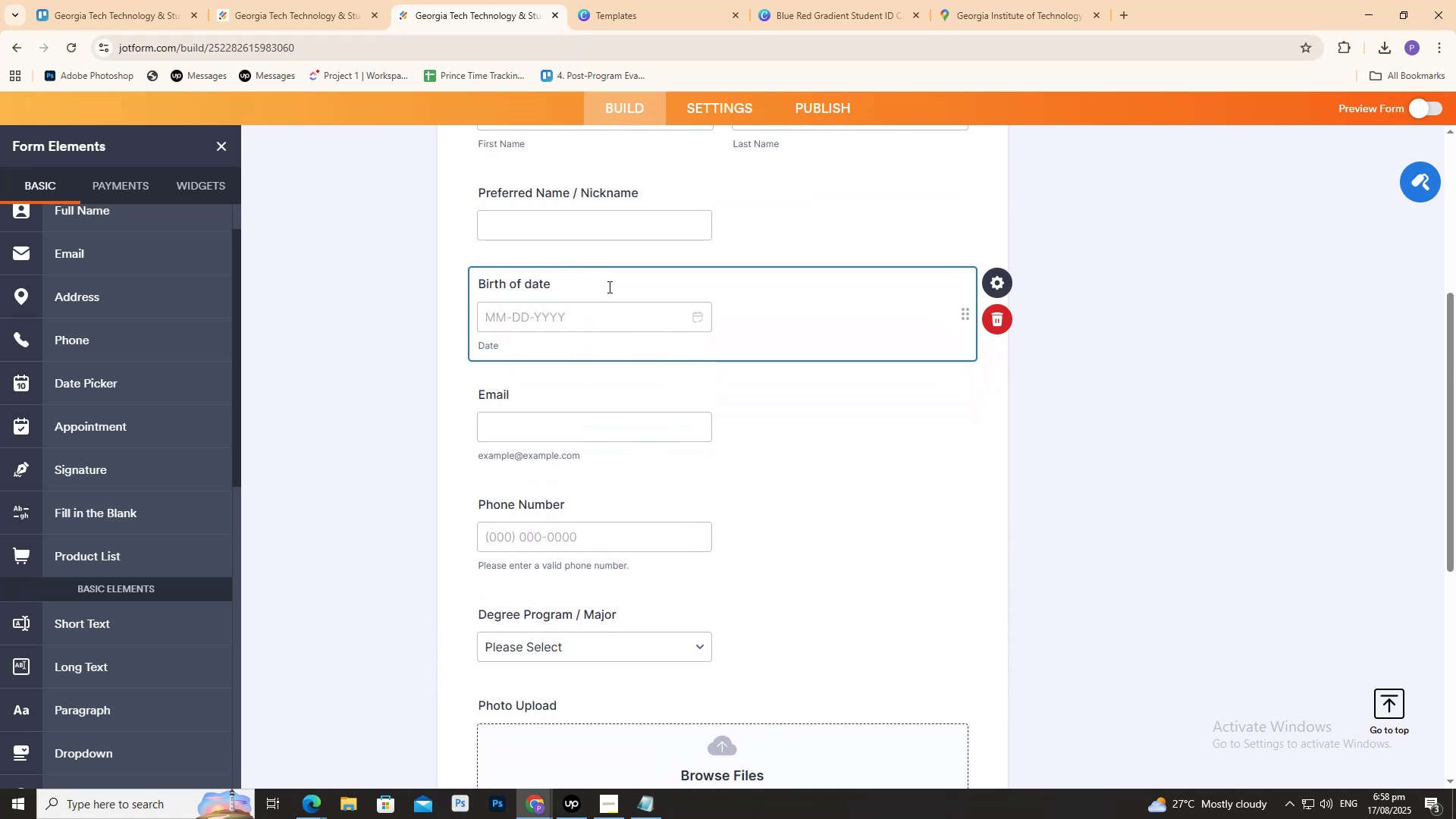 
scroll: coordinate [651, 334], scroll_direction: up, amount: 3.0
 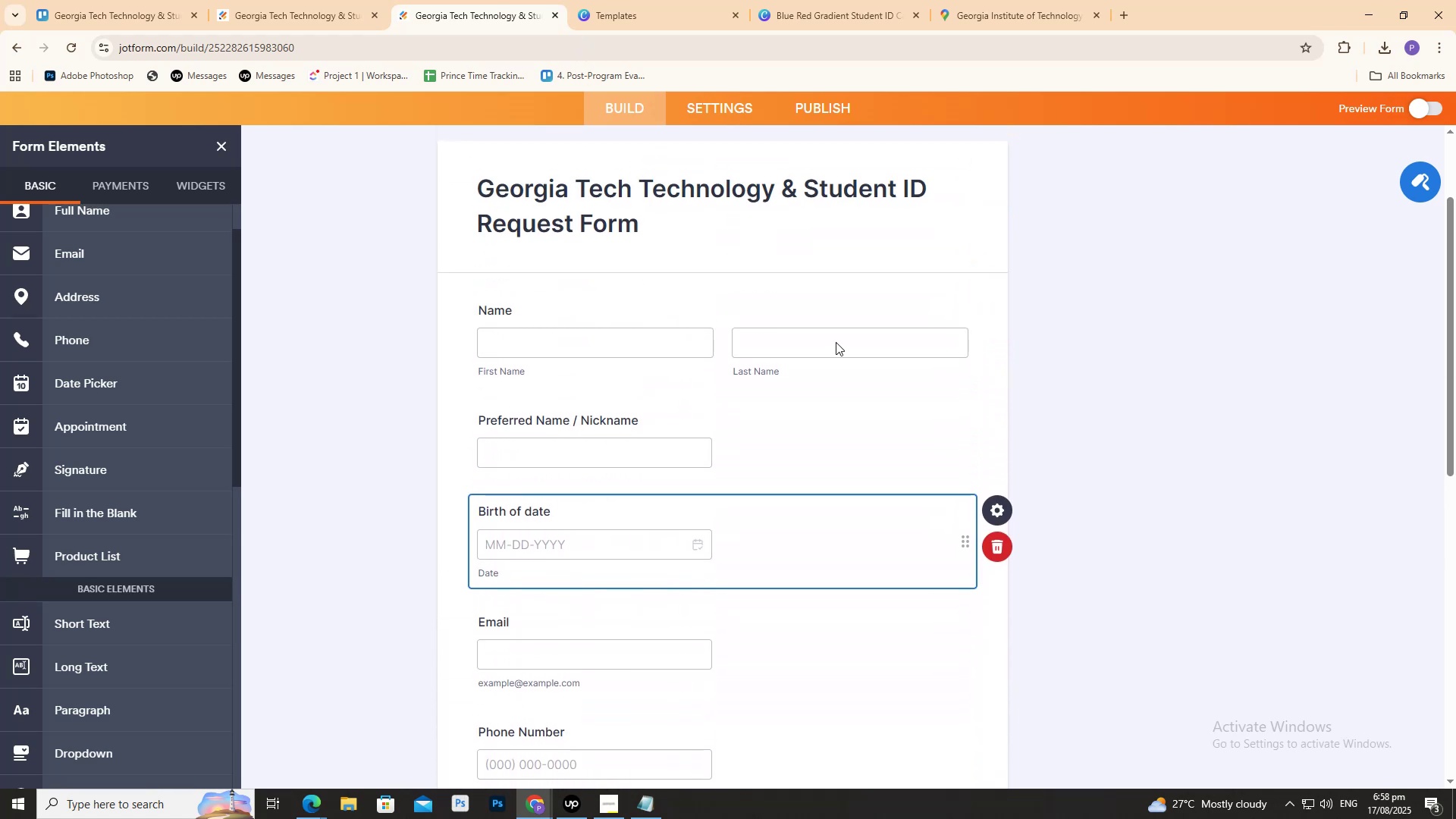 
left_click_drag(start_coordinate=[1348, 356], to_coordinate=[1341, 356])
 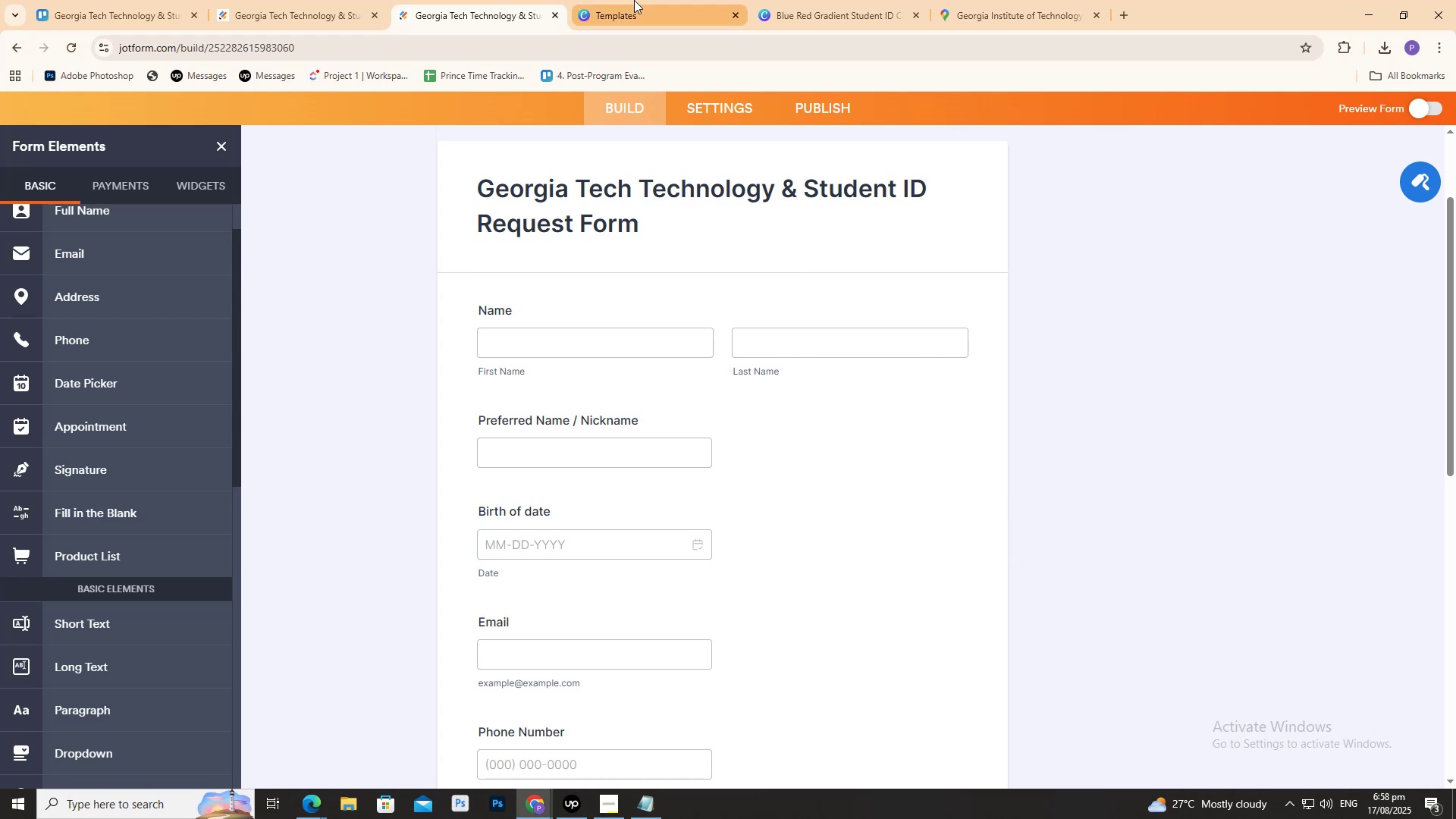 
double_click([634, 0])
 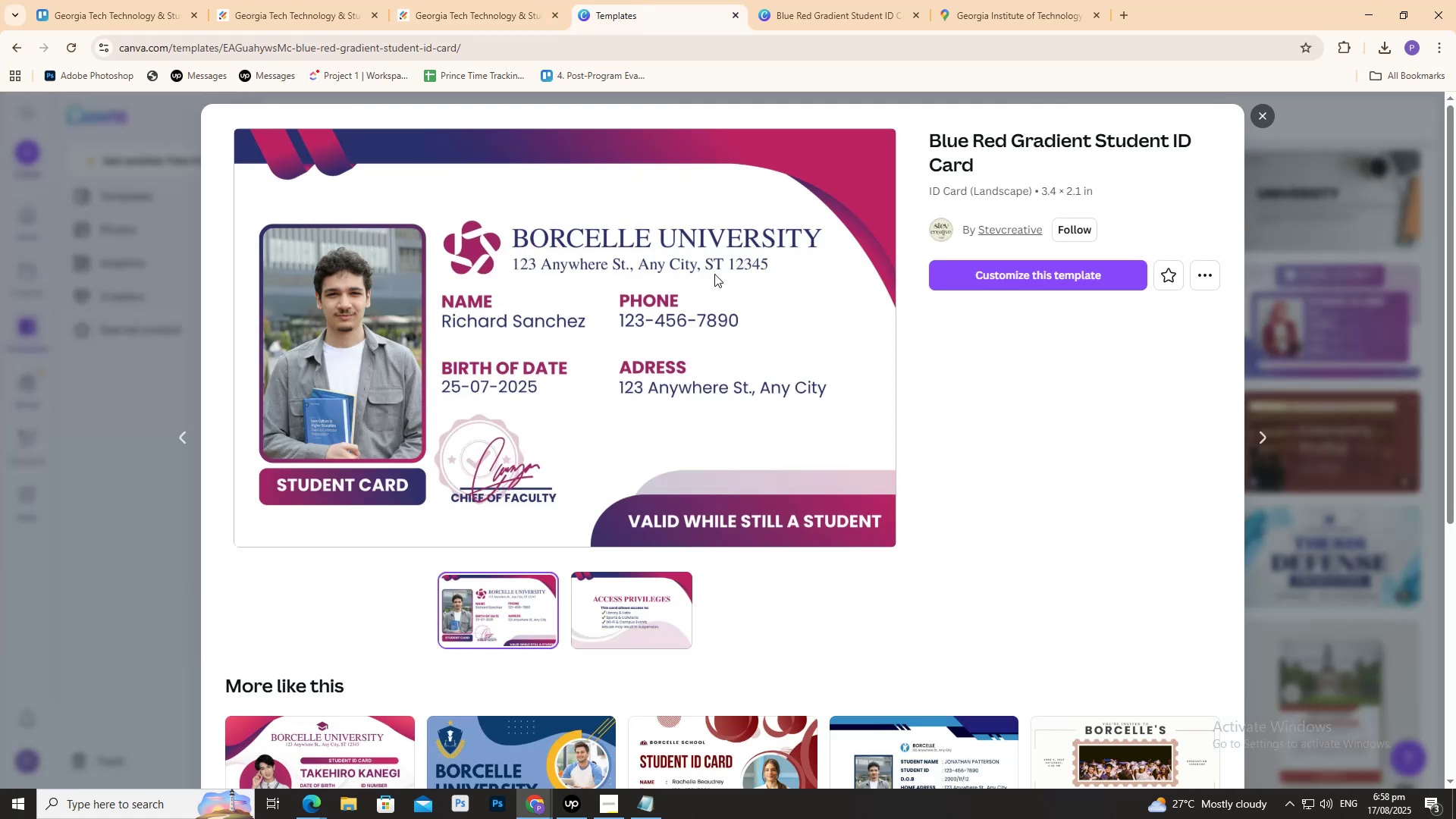 
left_click([789, 1])
 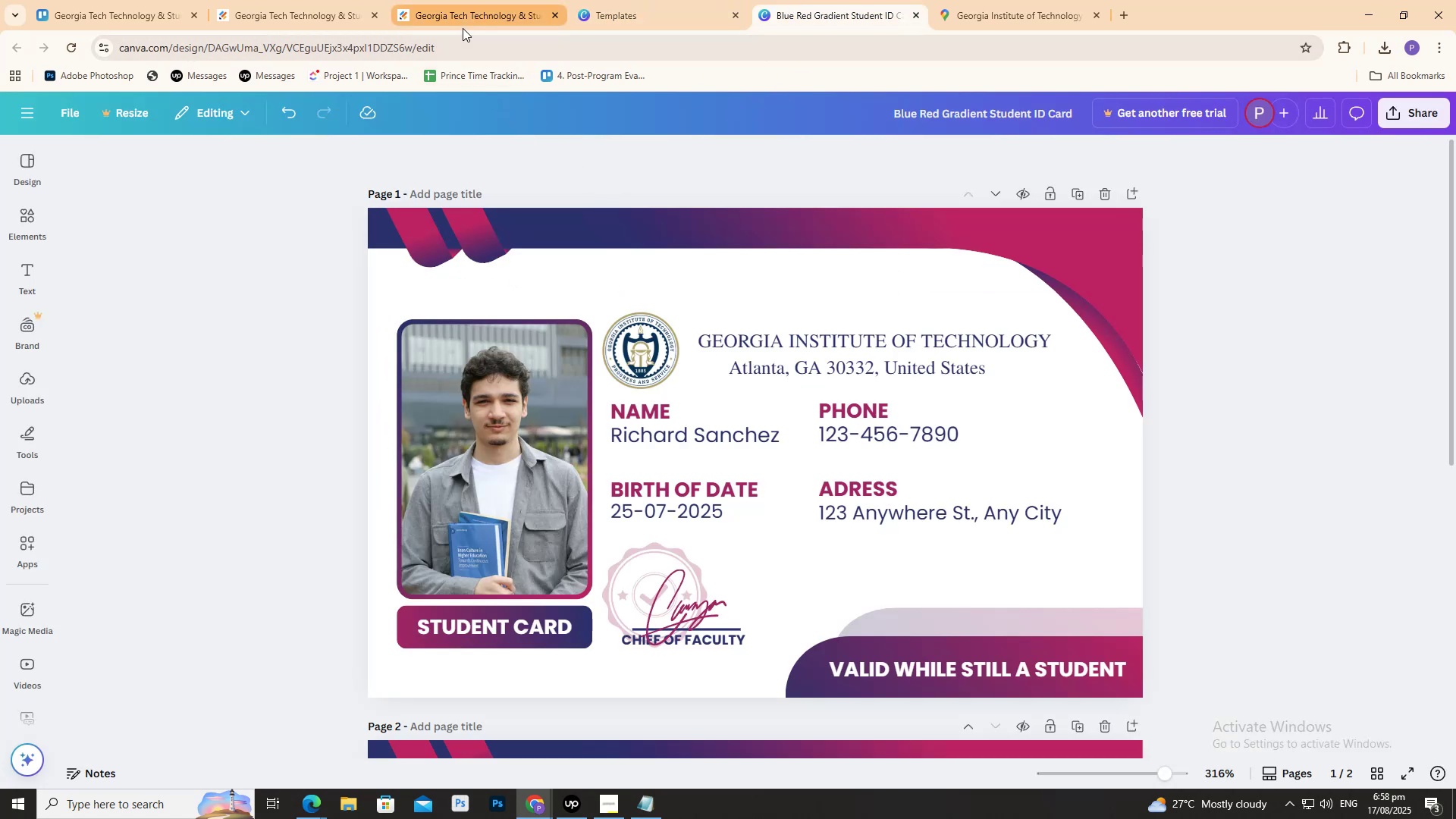 
left_click([459, 0])
 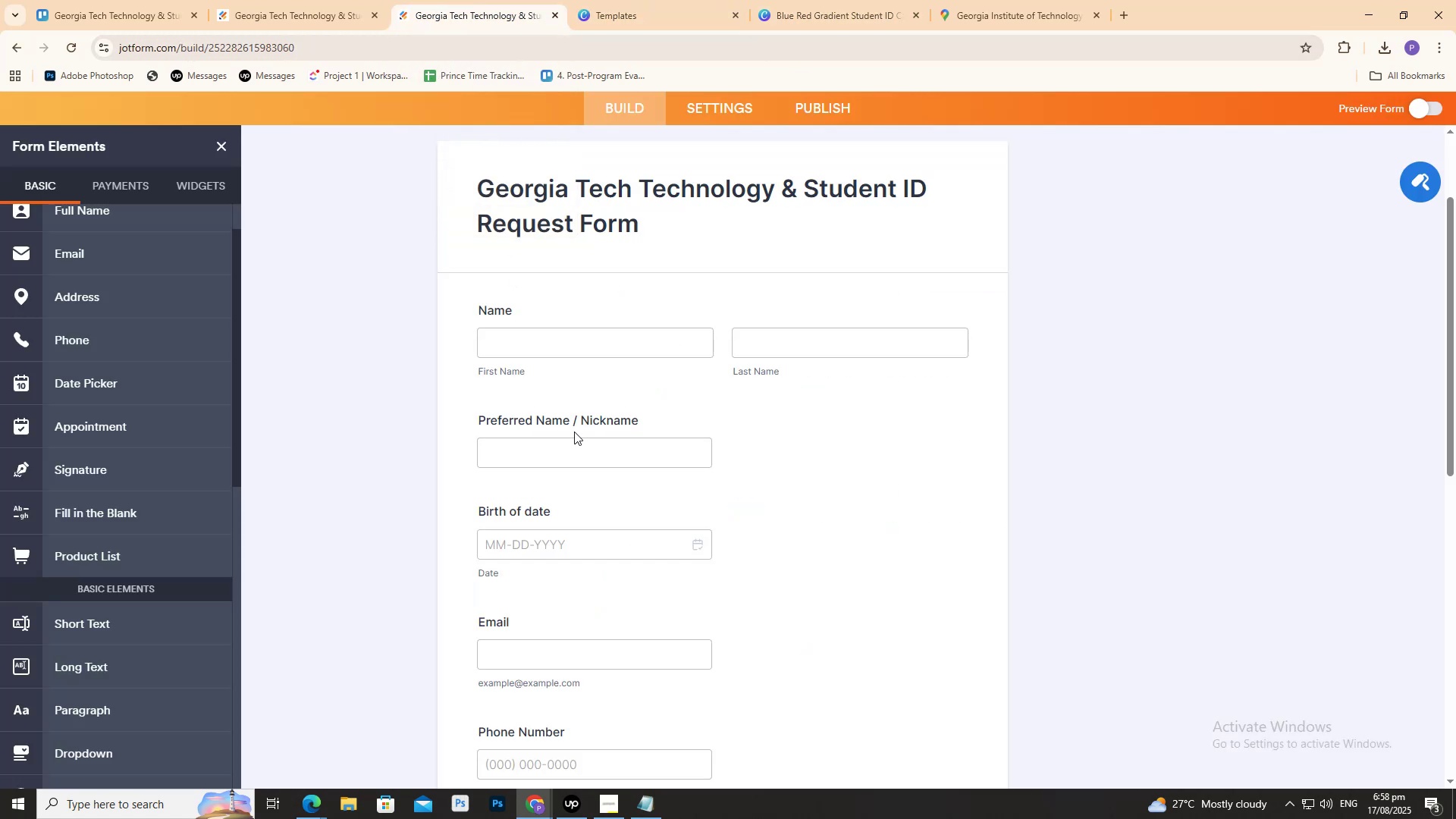 
scroll: coordinate [574, 443], scroll_direction: down, amount: 1.0
 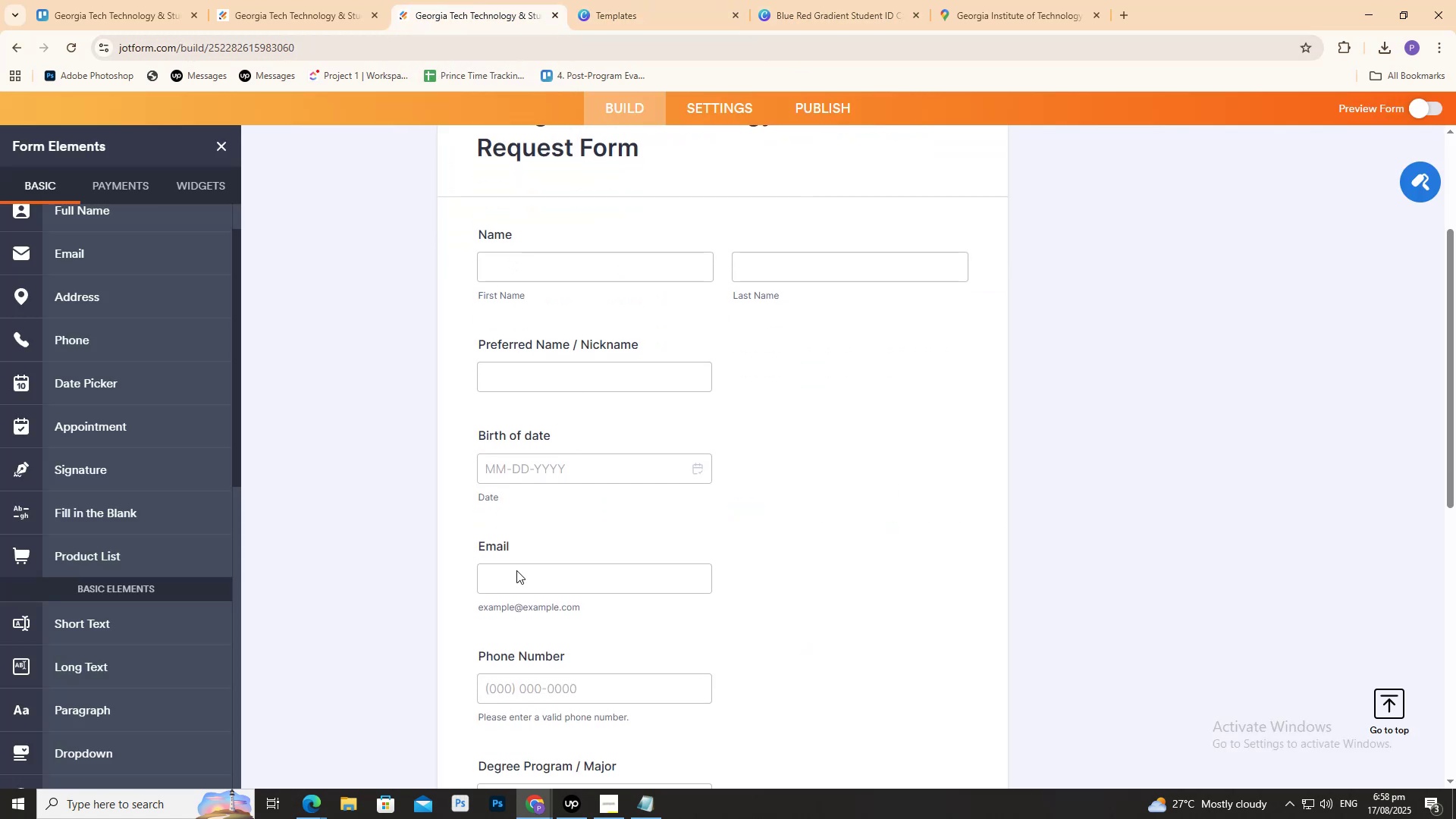 
left_click([500, 549])
 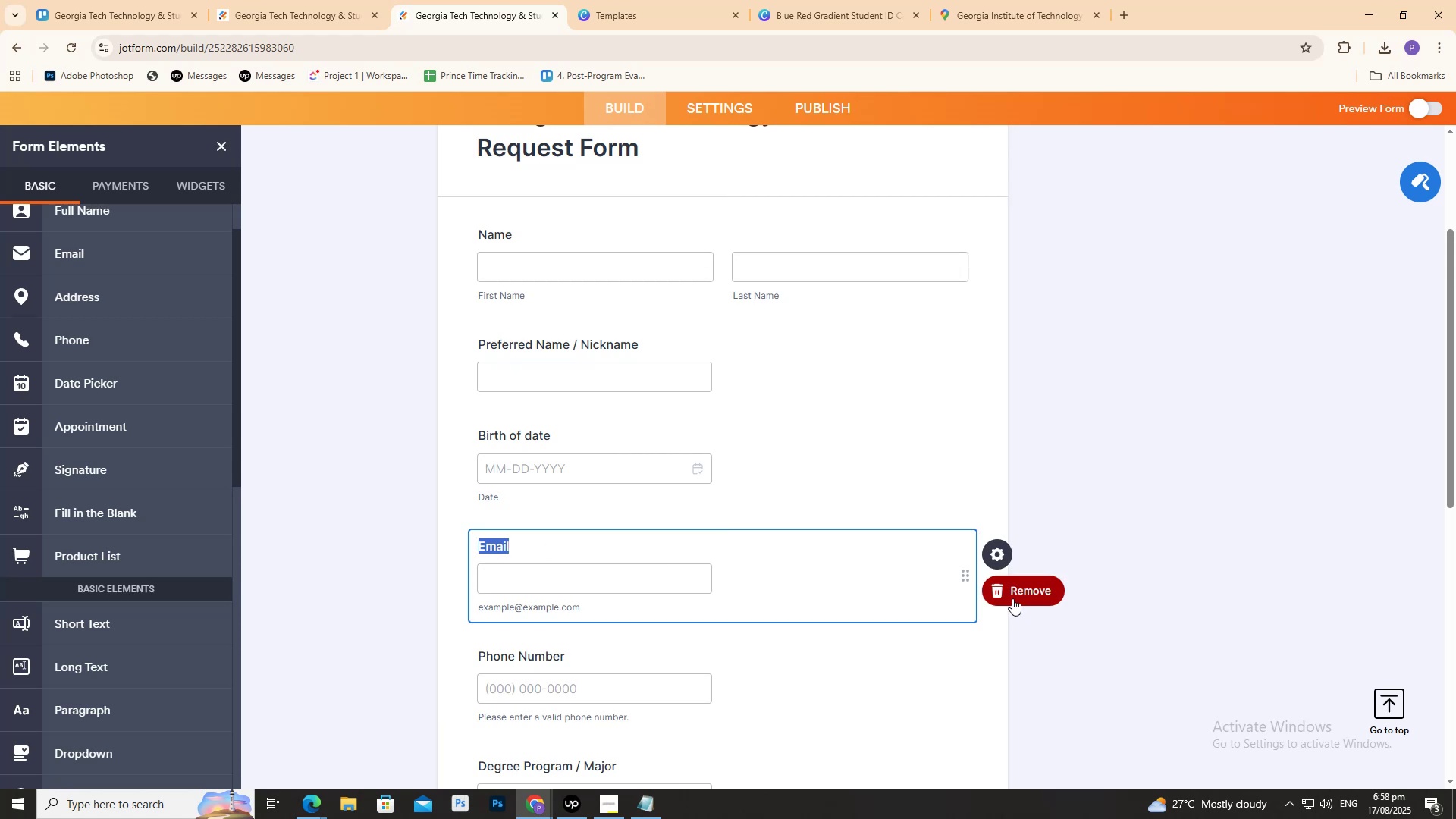 
left_click([999, 591])
 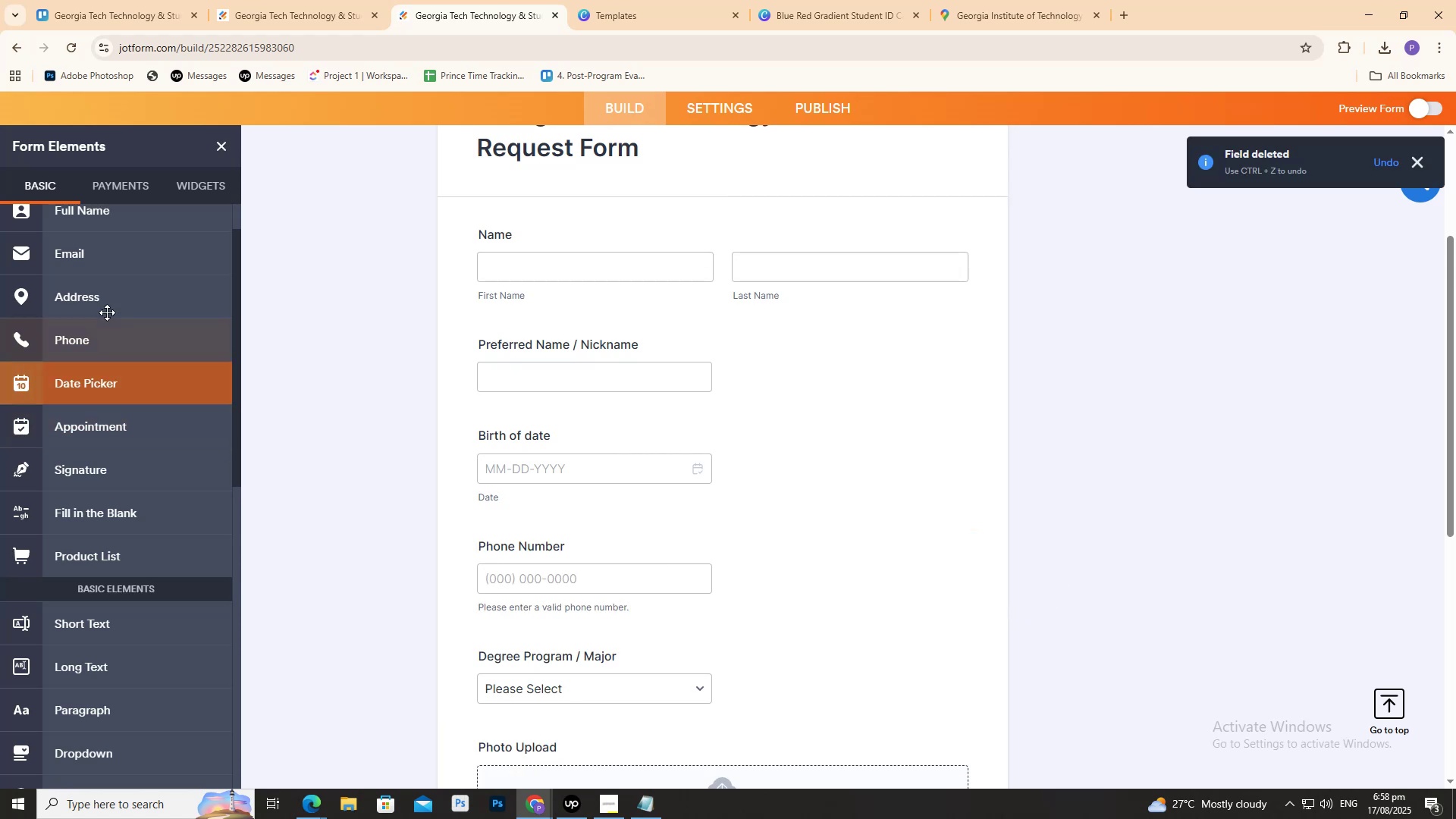 
left_click([106, 303])
 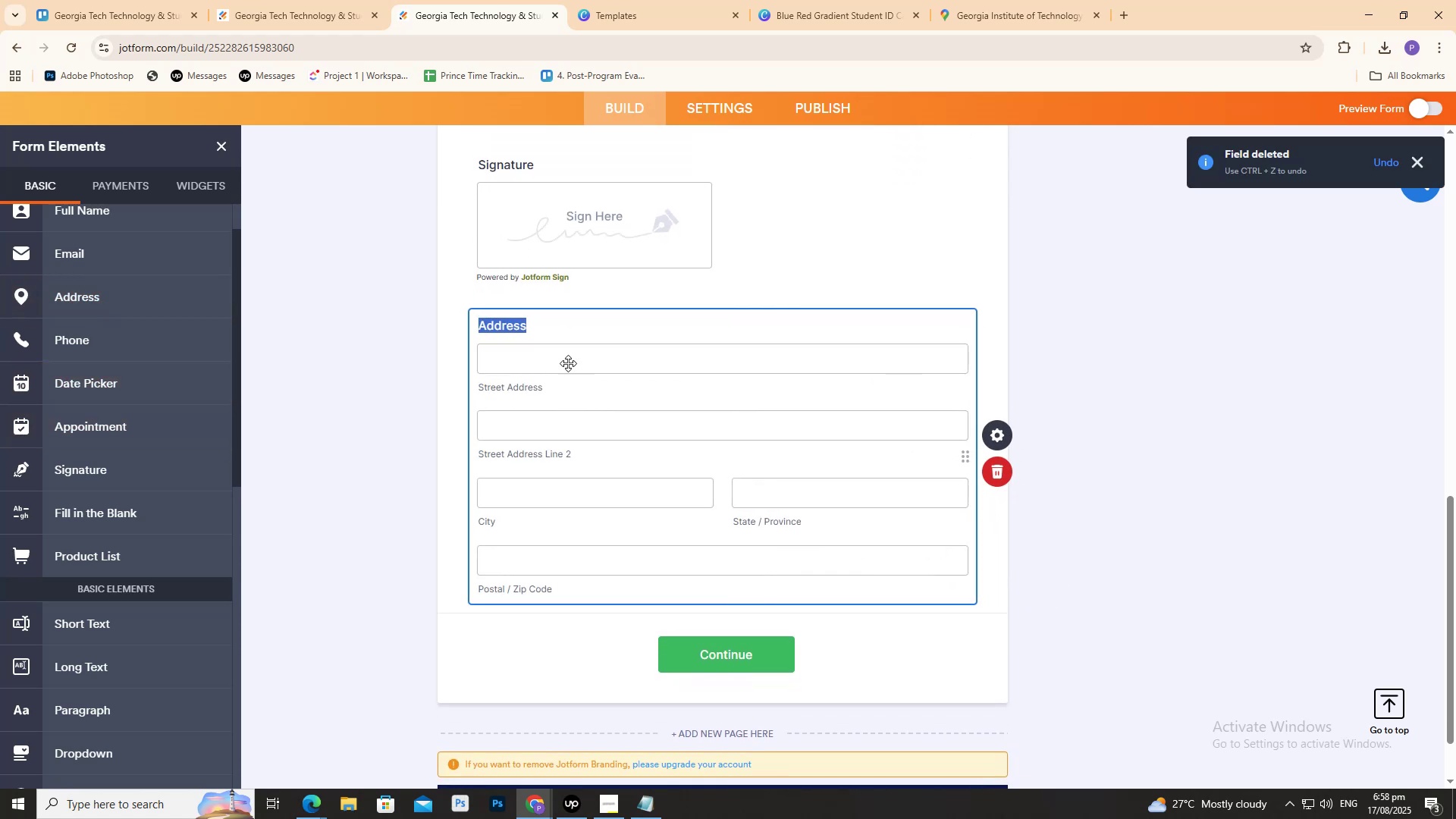 
scroll: coordinate [574, 343], scroll_direction: up, amount: 1.0
 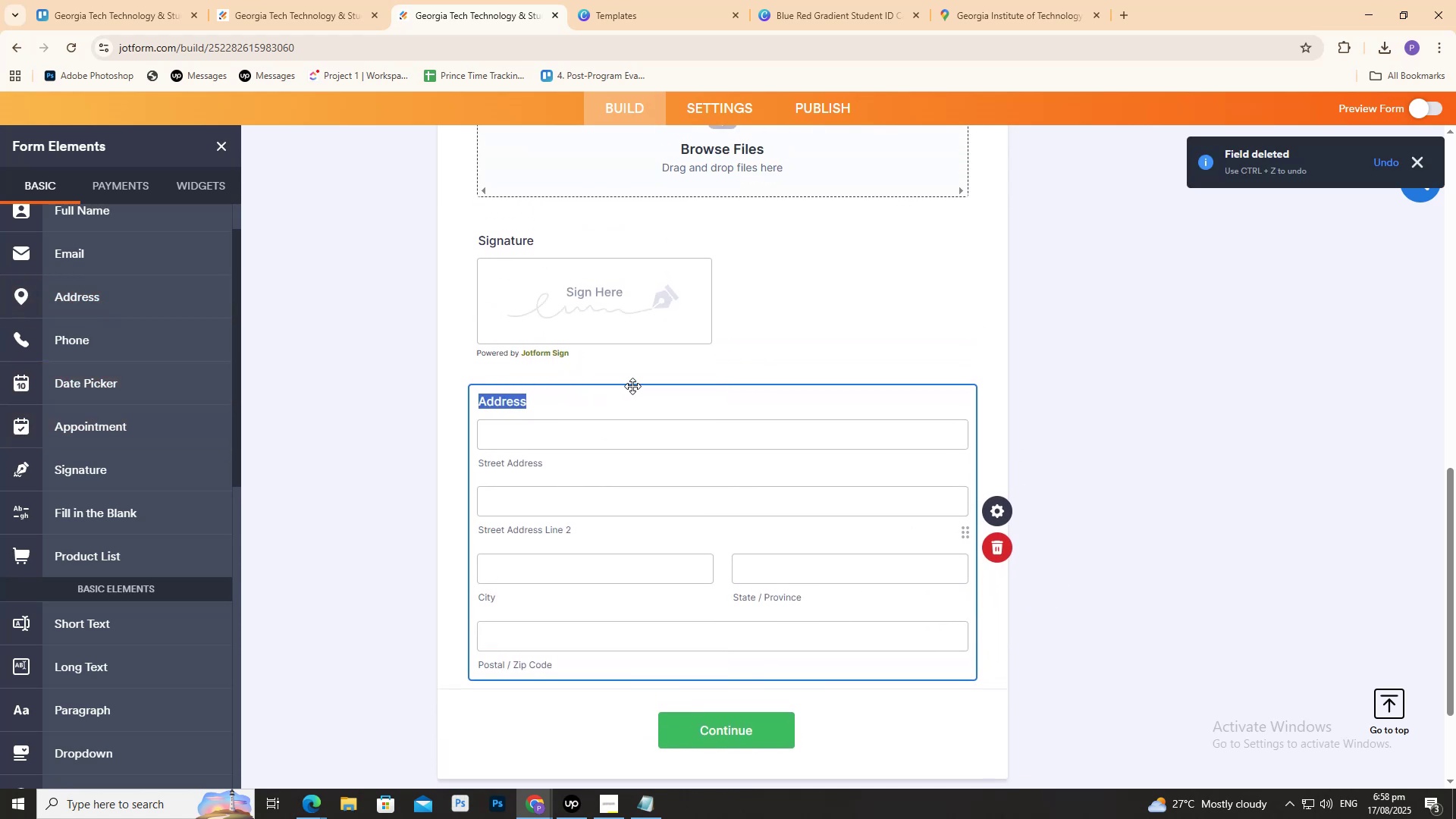 
left_click_drag(start_coordinate=[634, 389], to_coordinate=[620, 237])
 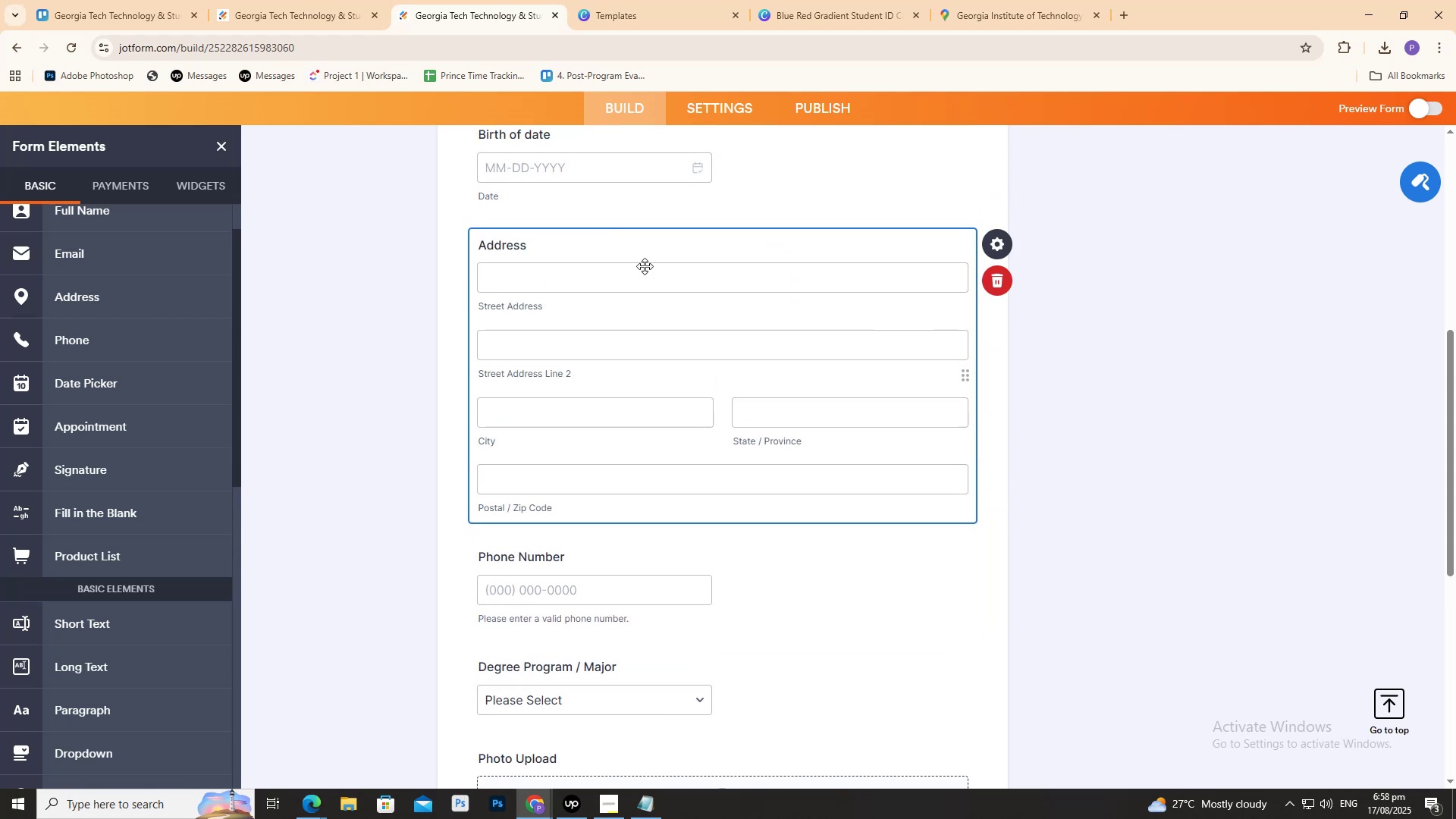 
scroll: coordinate [667, 295], scroll_direction: up, amount: 5.0
 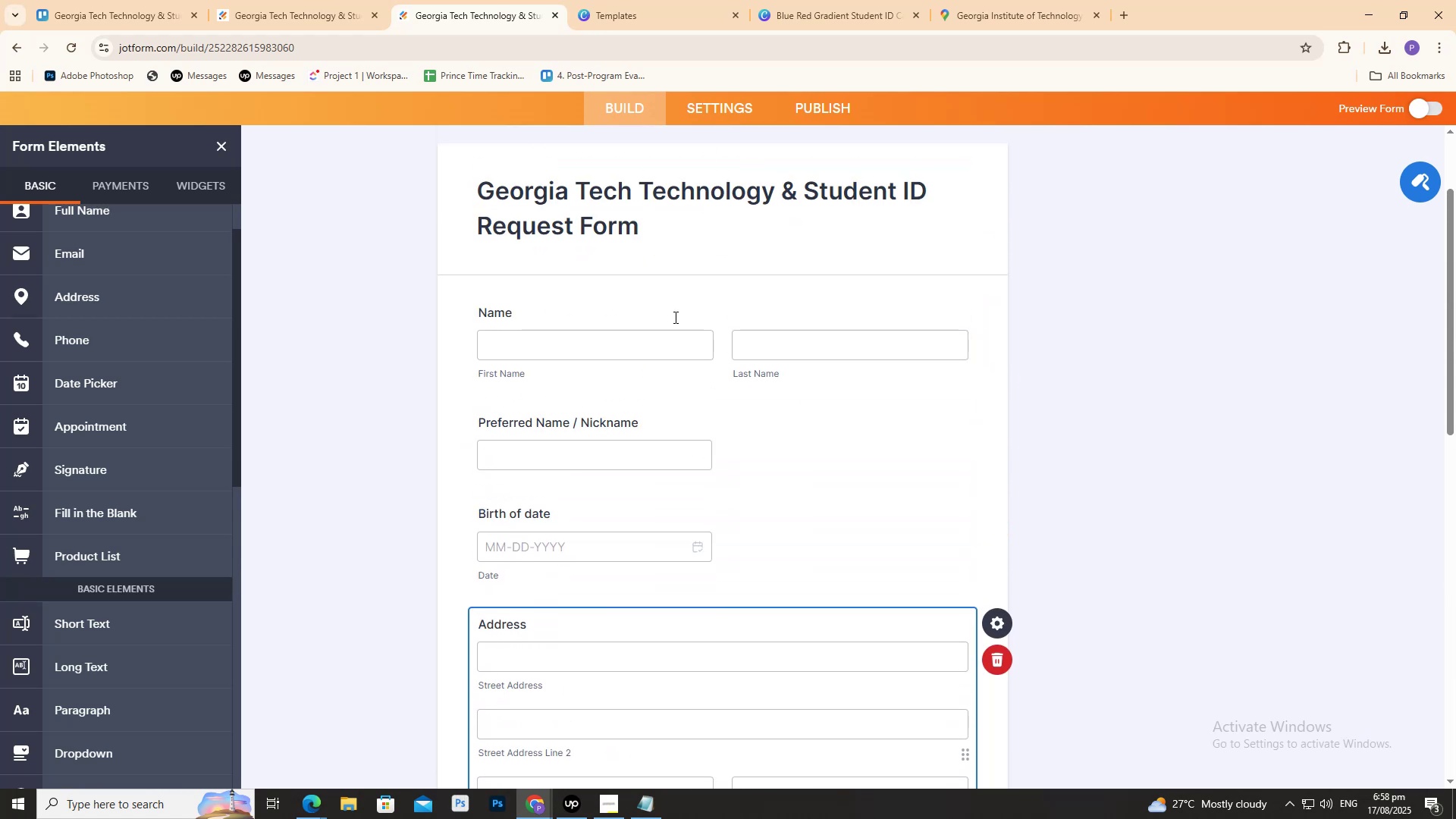 
scroll: coordinate [617, 365], scroll_direction: down, amount: 3.0
 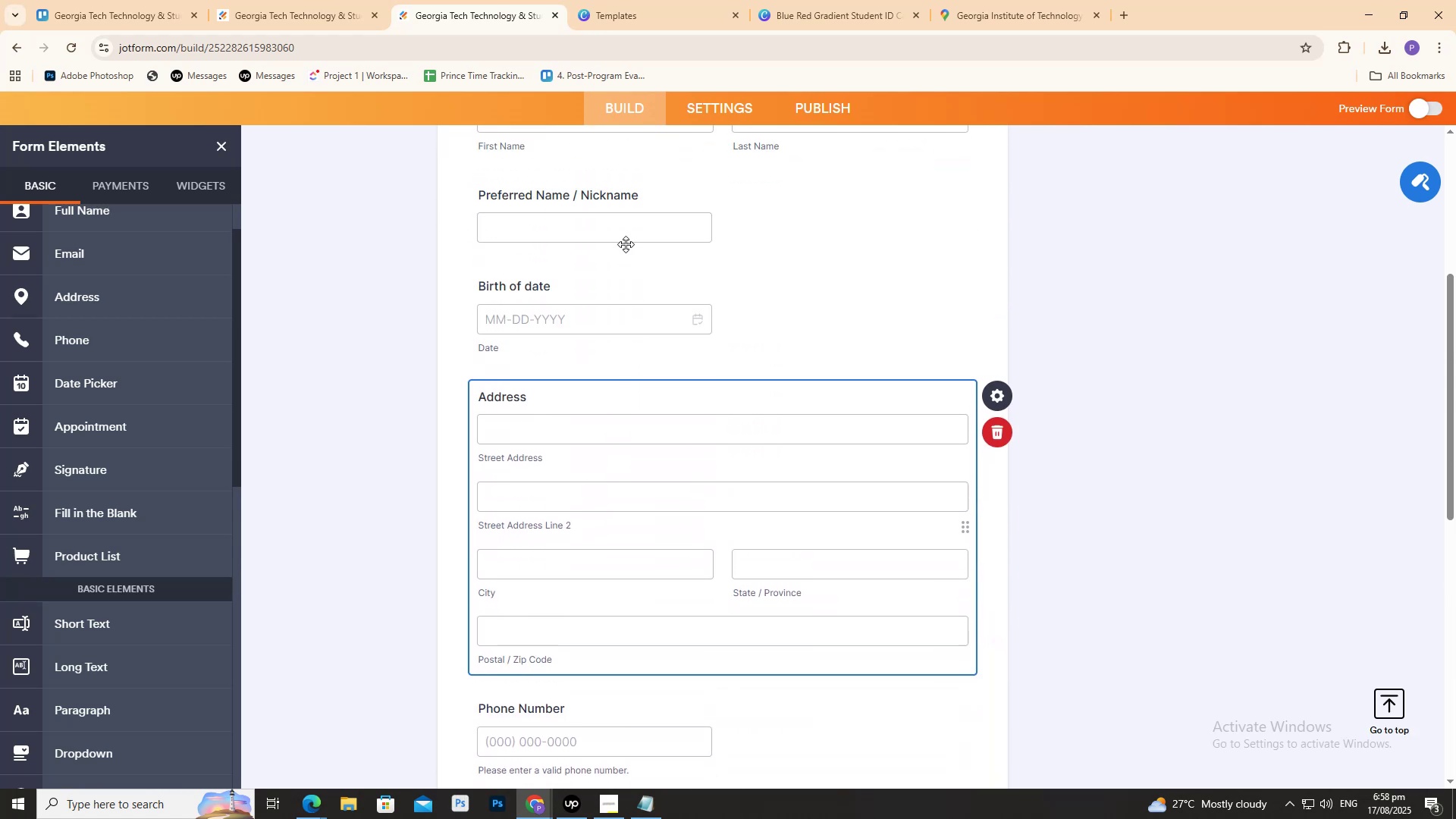 
left_click([625, 228])
 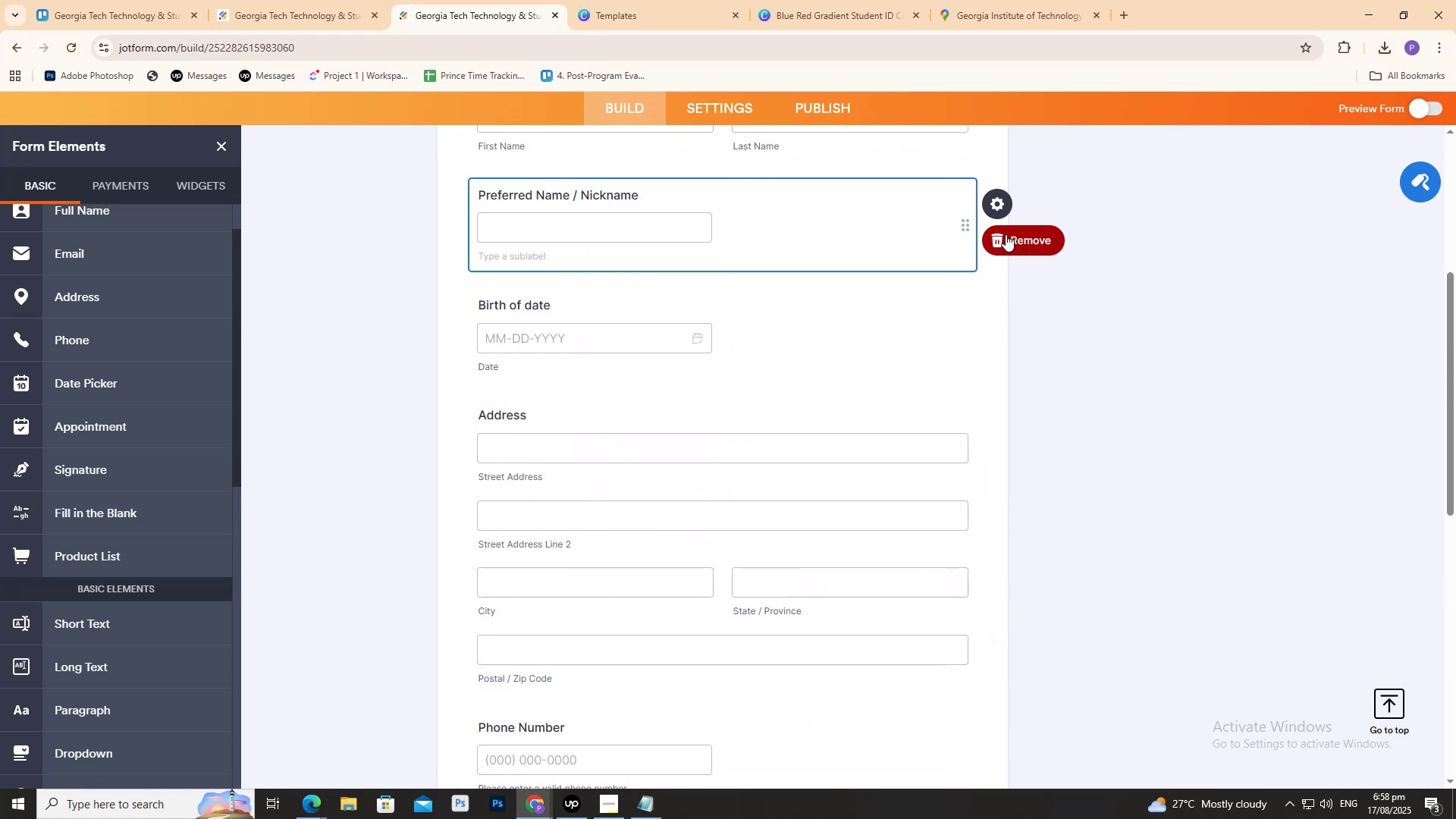 
left_click([1002, 235])
 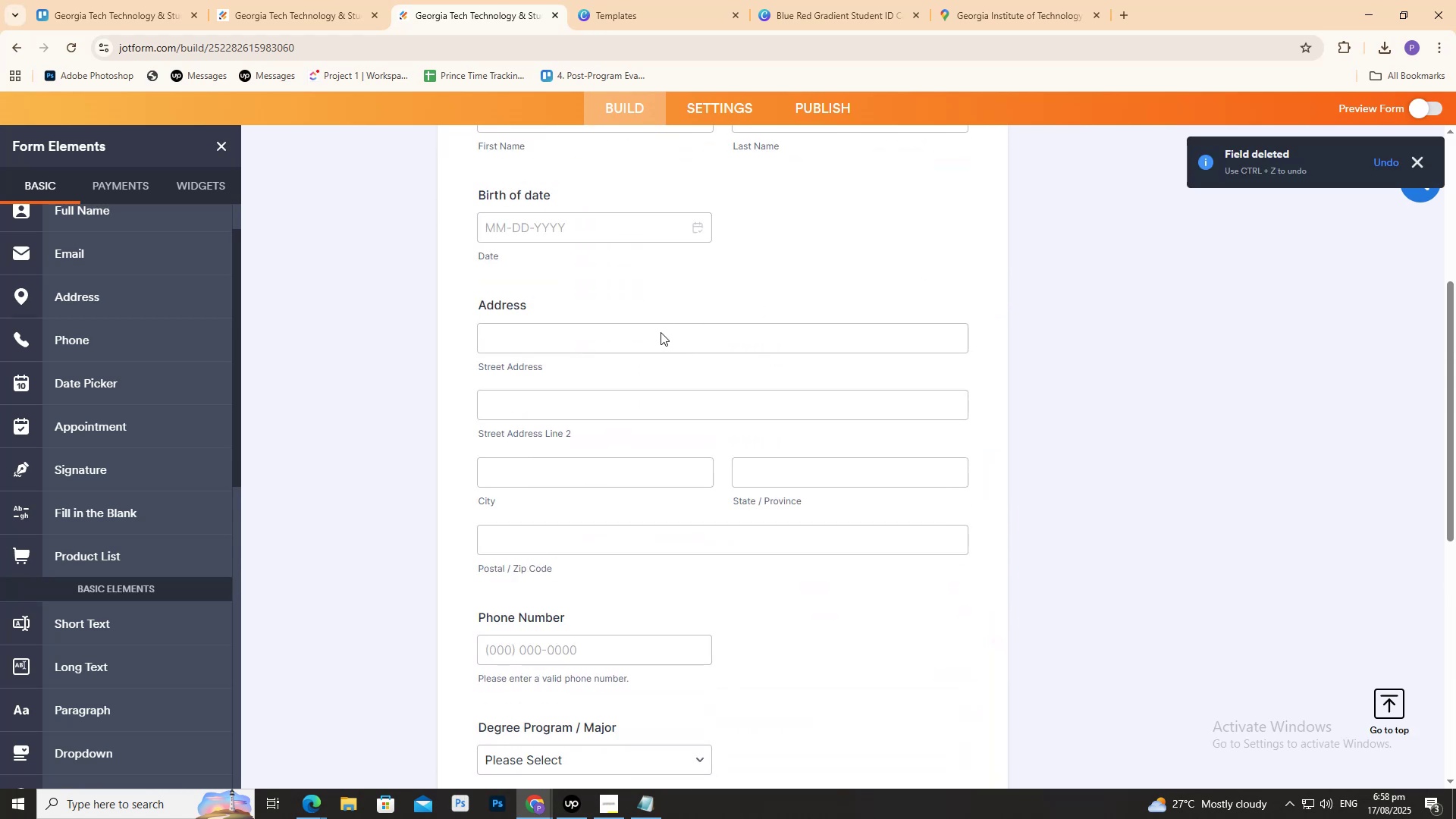 
scroll: coordinate [598, 442], scroll_direction: down, amount: 6.0
 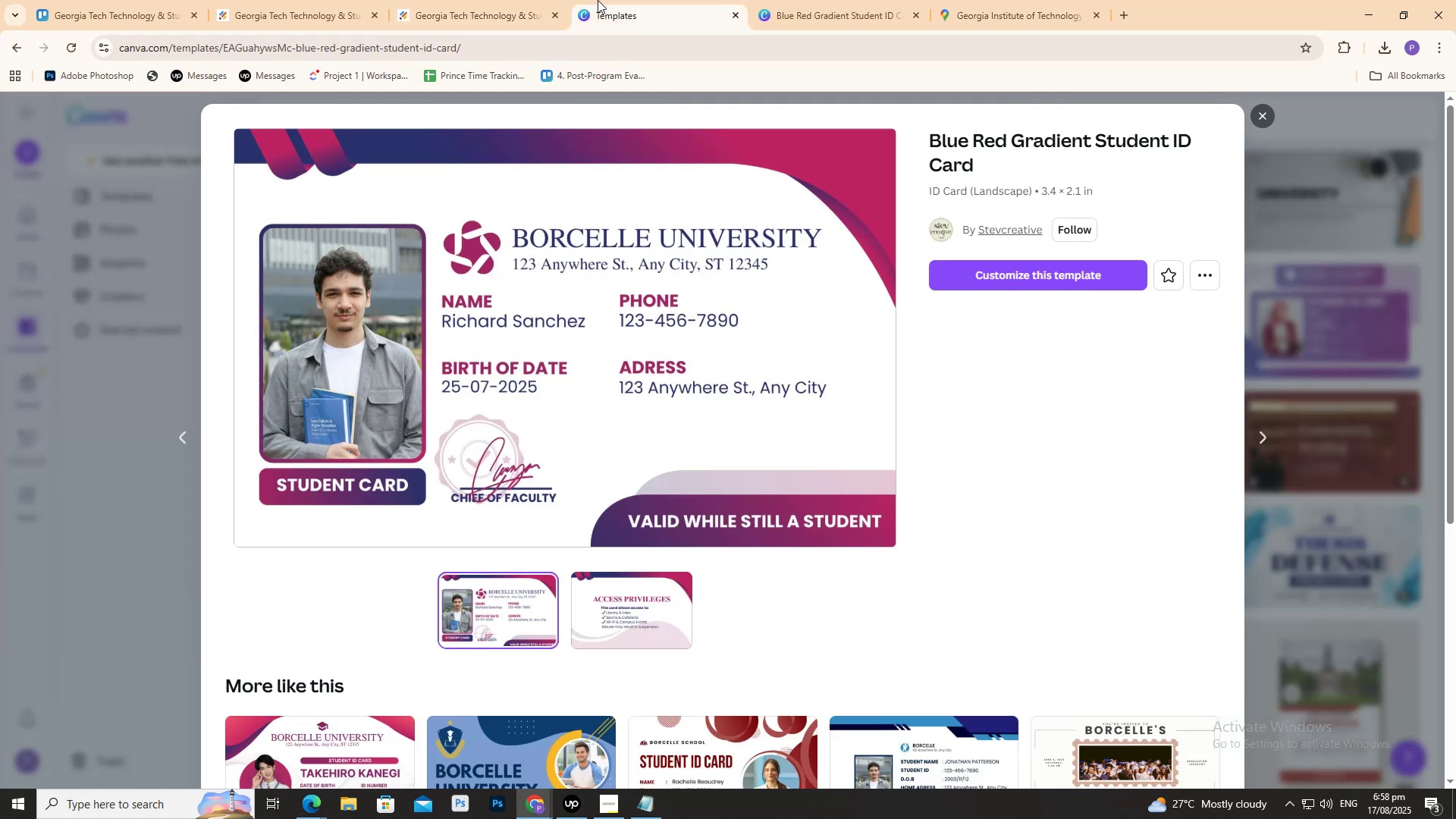 
left_click_drag(start_coordinate=[770, 0], to_coordinate=[775, 0])
 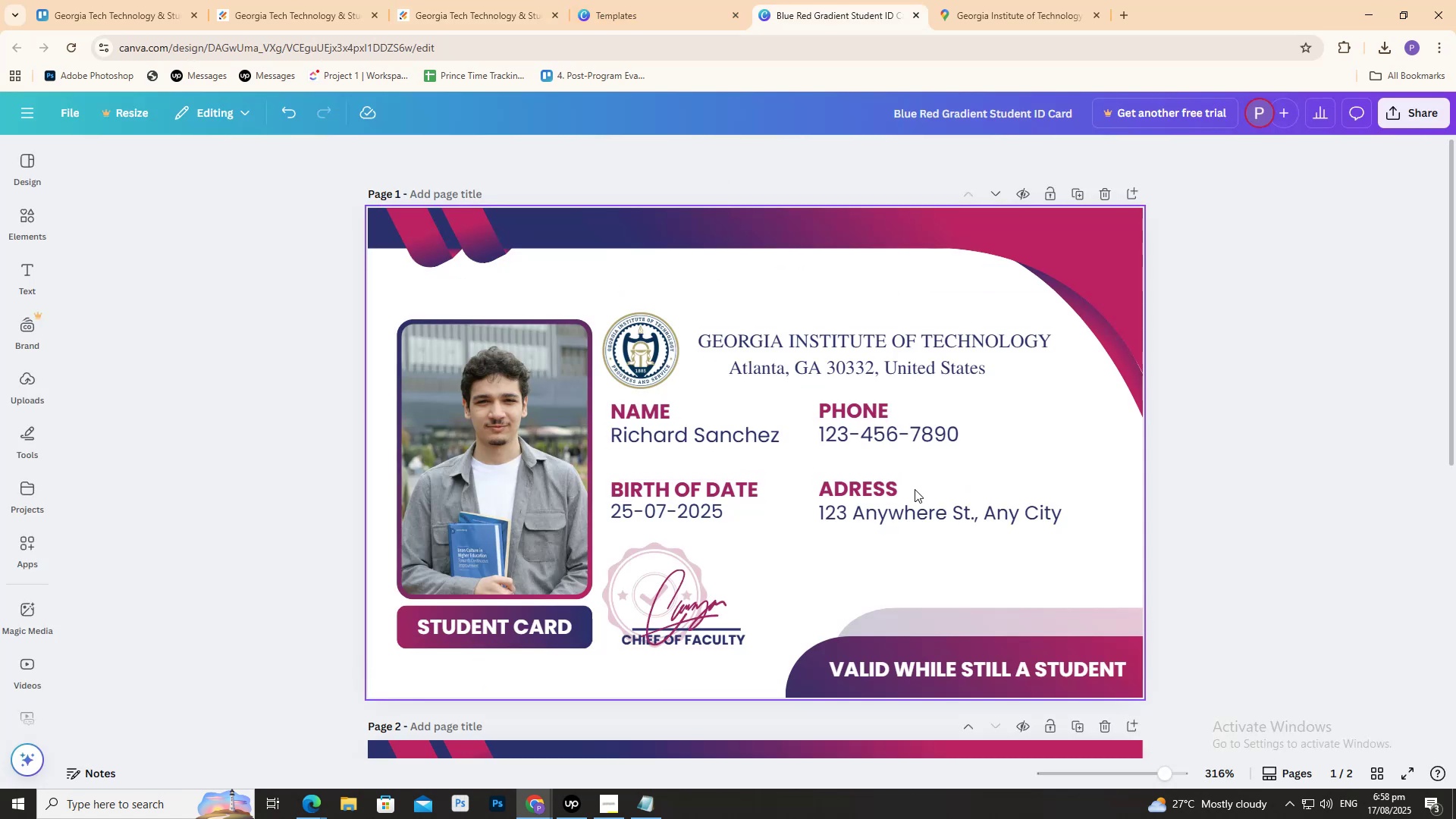 
scroll: coordinate [852, 482], scroll_direction: down, amount: 3.0
 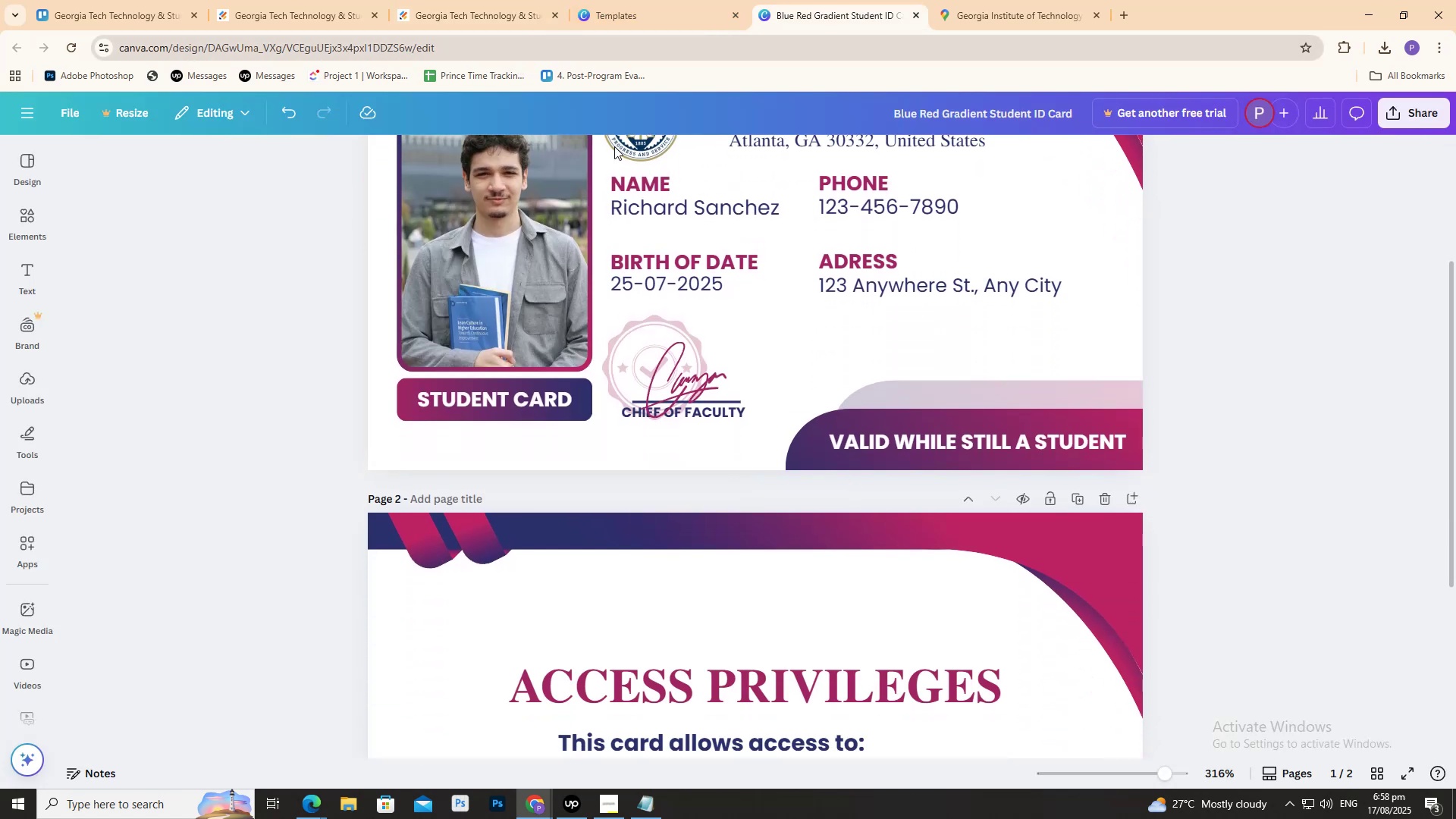 
scroll: coordinate [833, 275], scroll_direction: up, amount: 2.0
 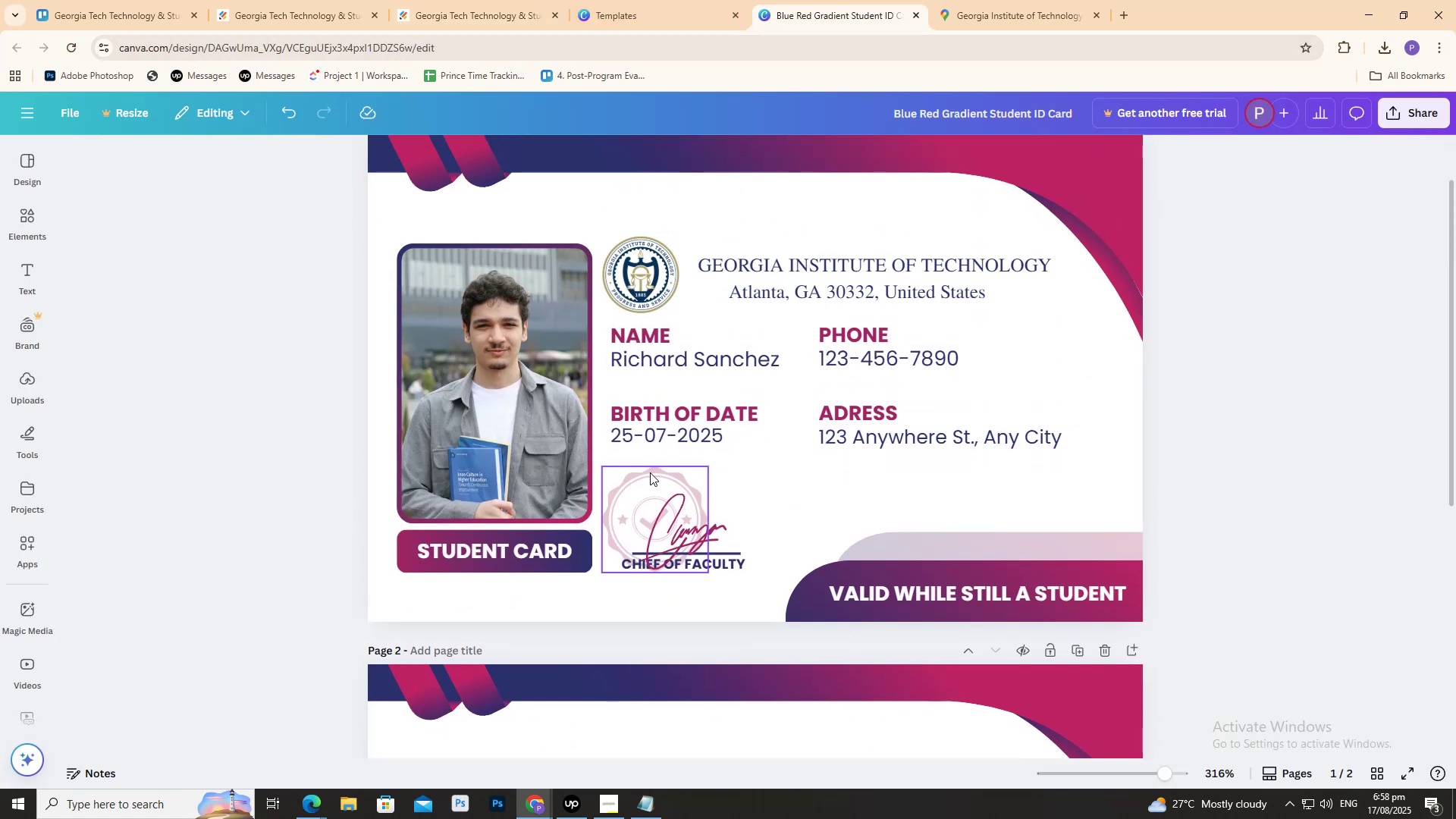 
left_click_drag(start_coordinate=[655, 475], to_coordinate=[751, 450])
 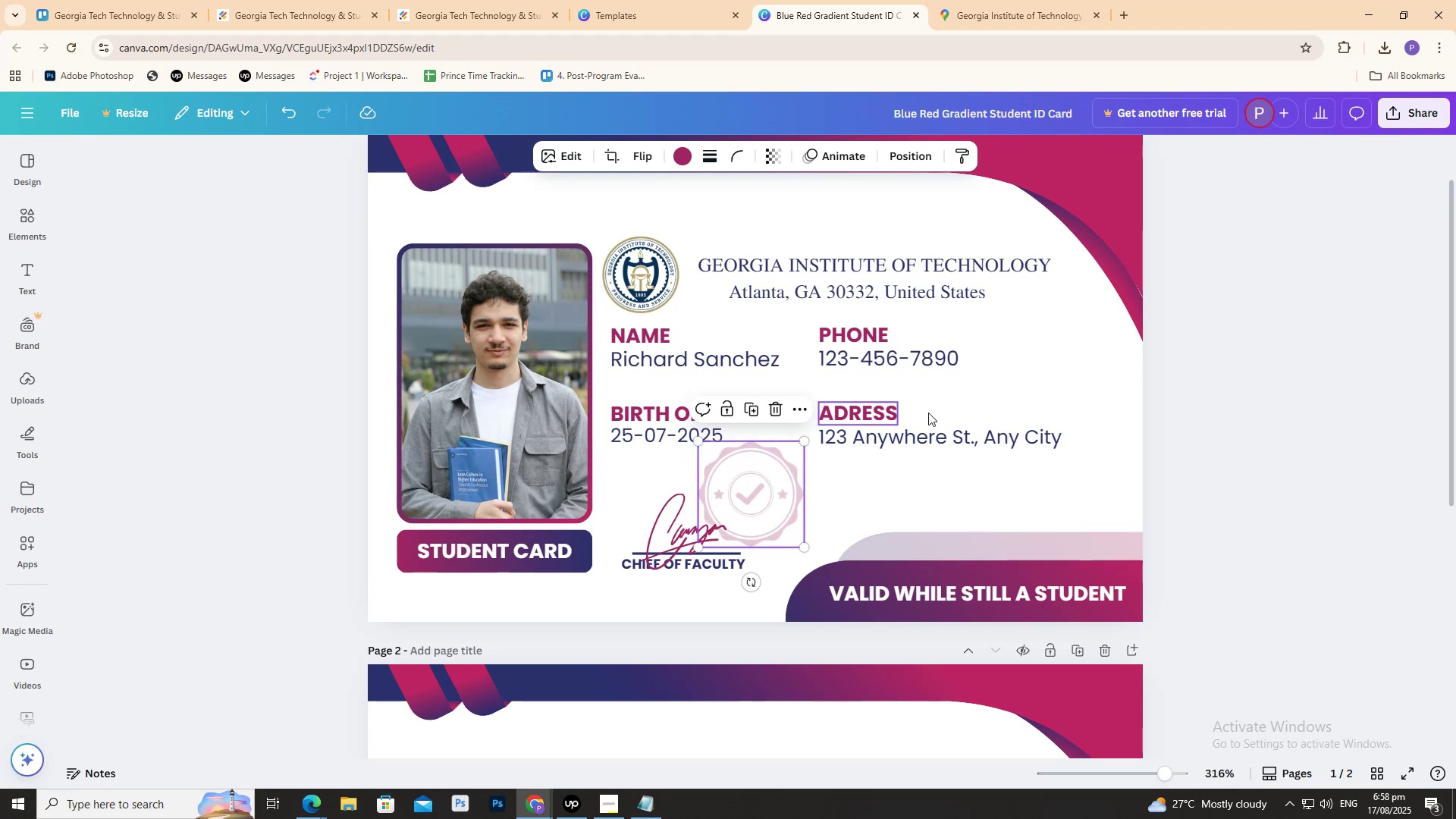 
key(Control+Z)
 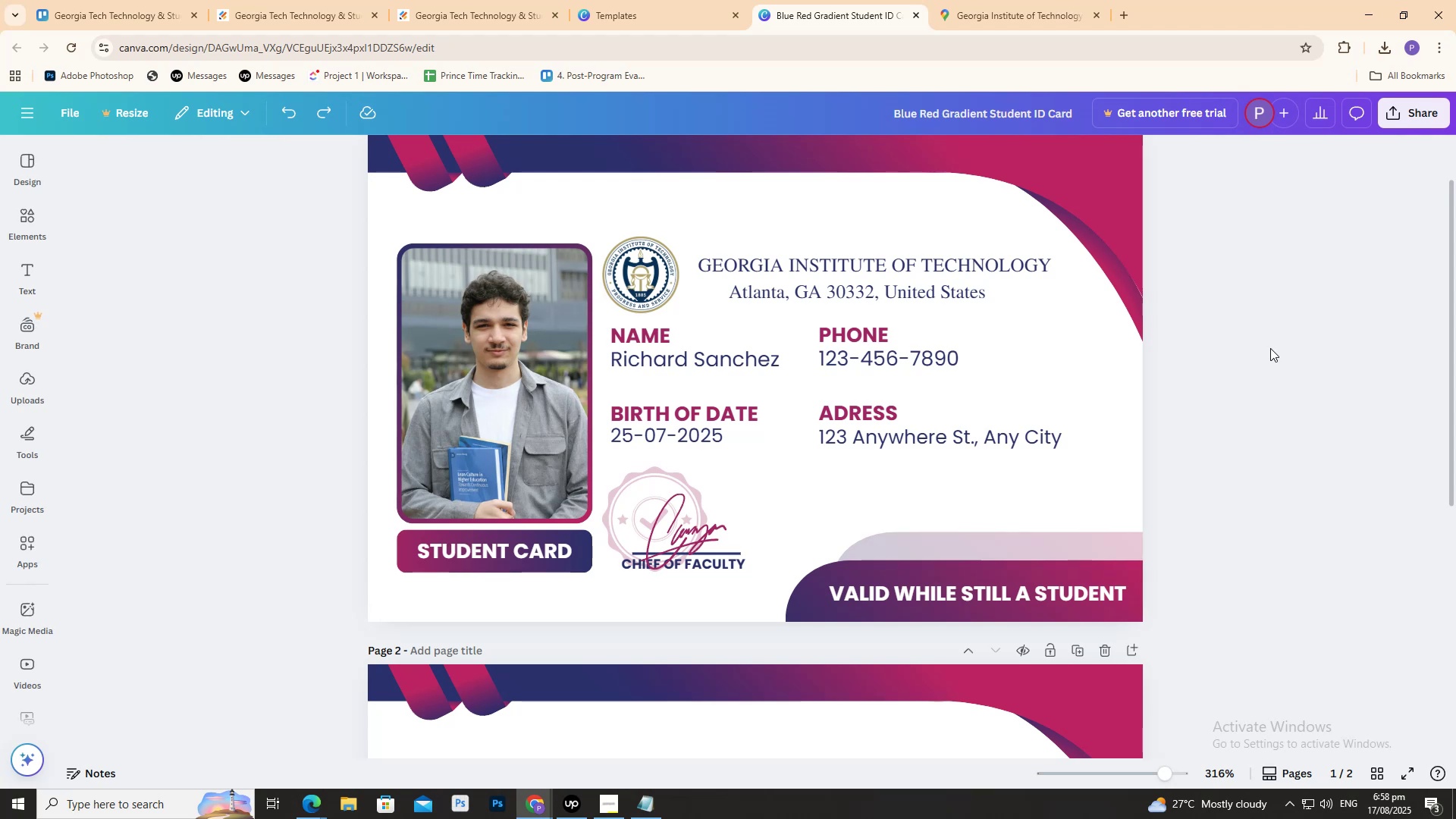 
wait(15.64)
 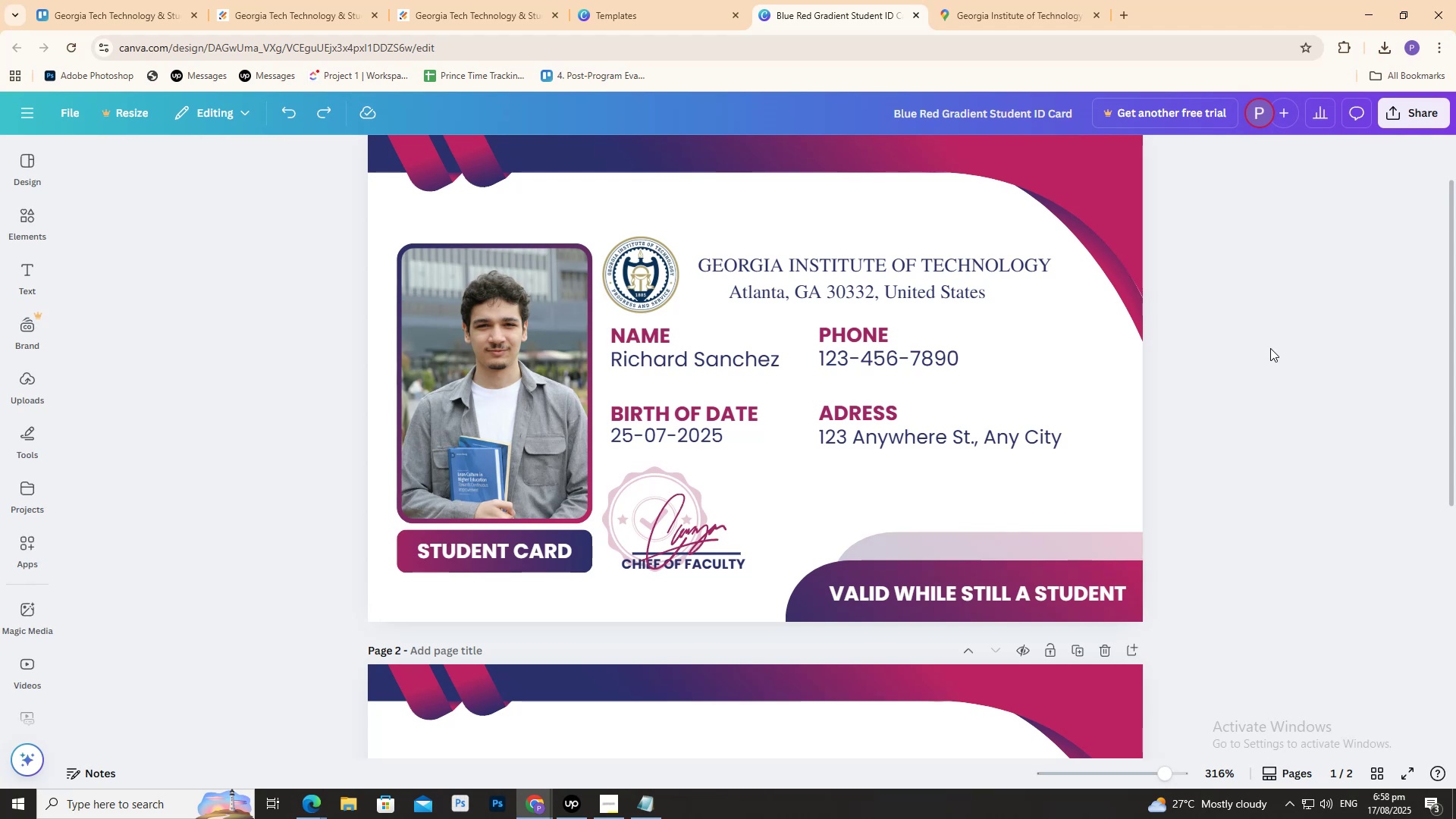 
left_click([1275, 430])
 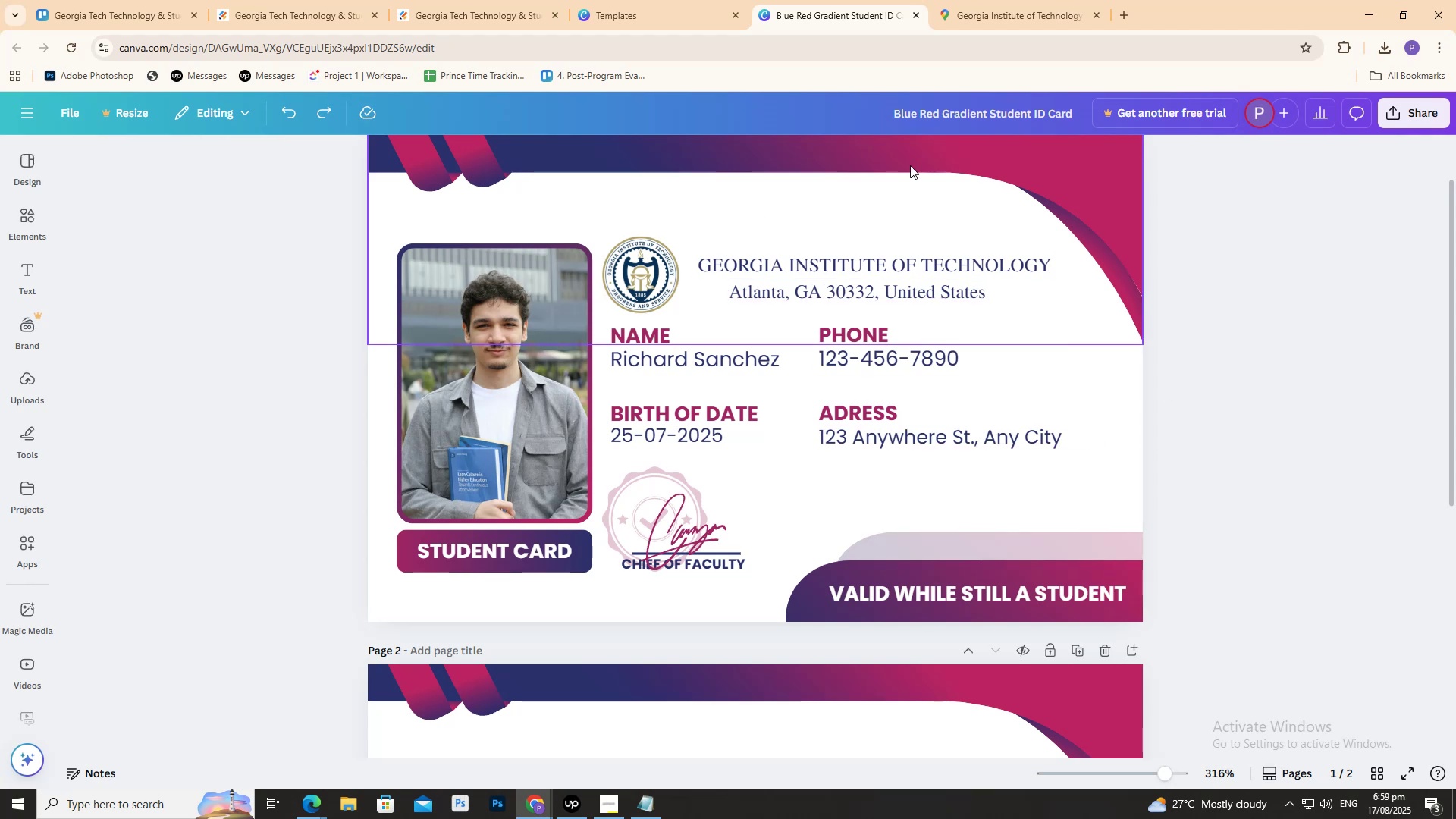 
left_click([915, 161])
 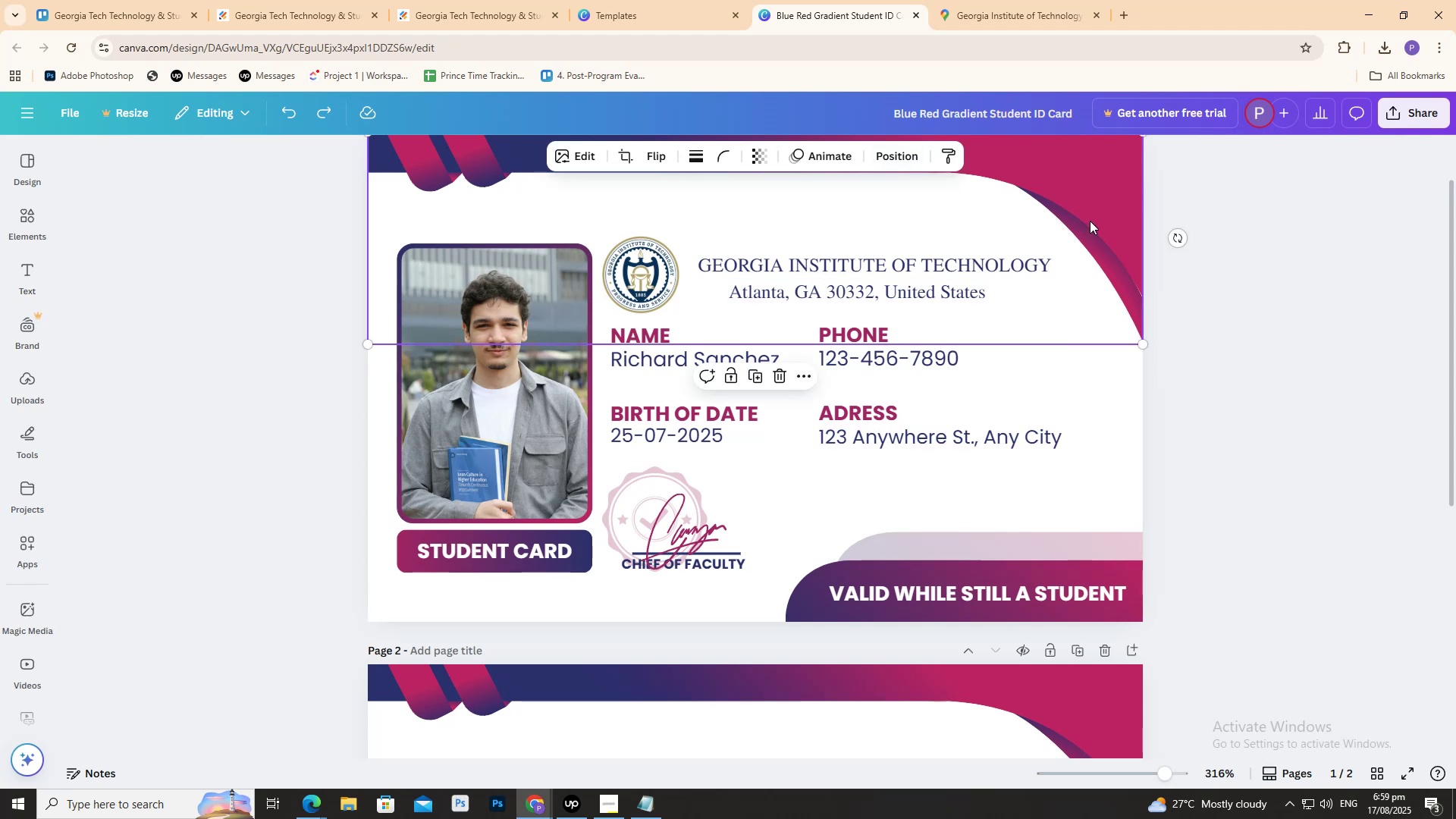 
scroll: coordinate [1070, 256], scroll_direction: up, amount: 3.0
 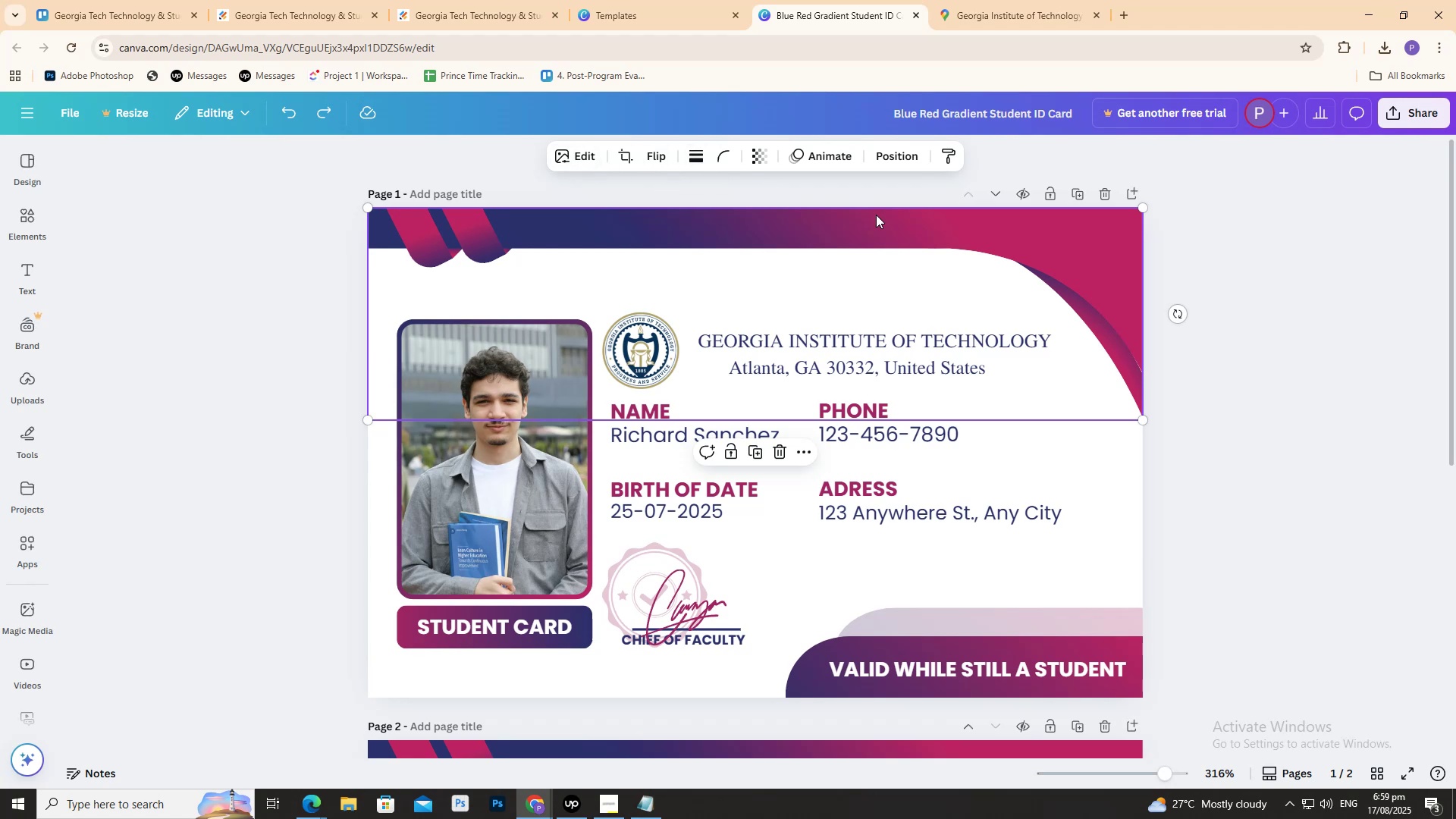 
double_click([1083, 232])
 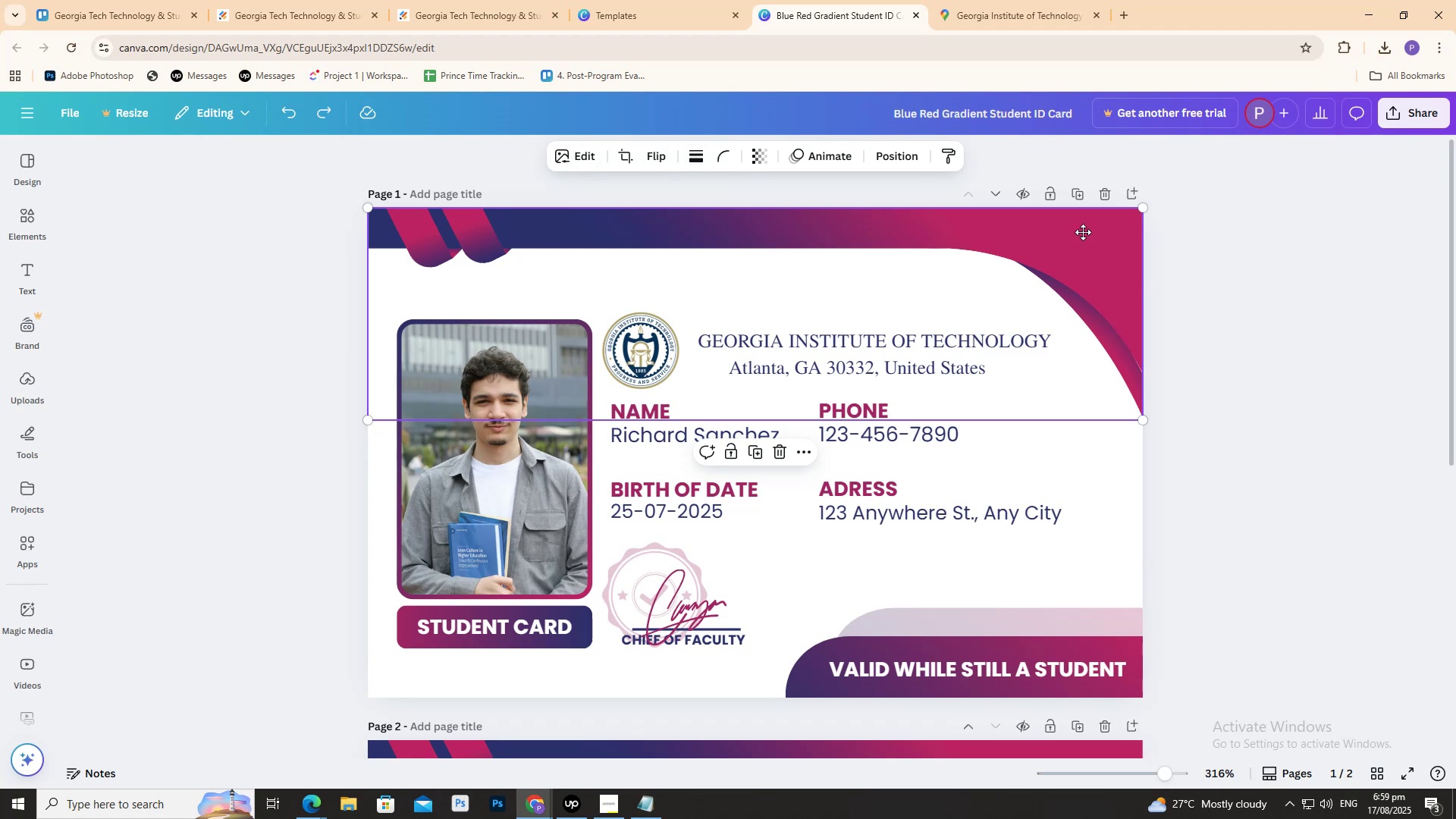 
triple_click([1083, 232])
 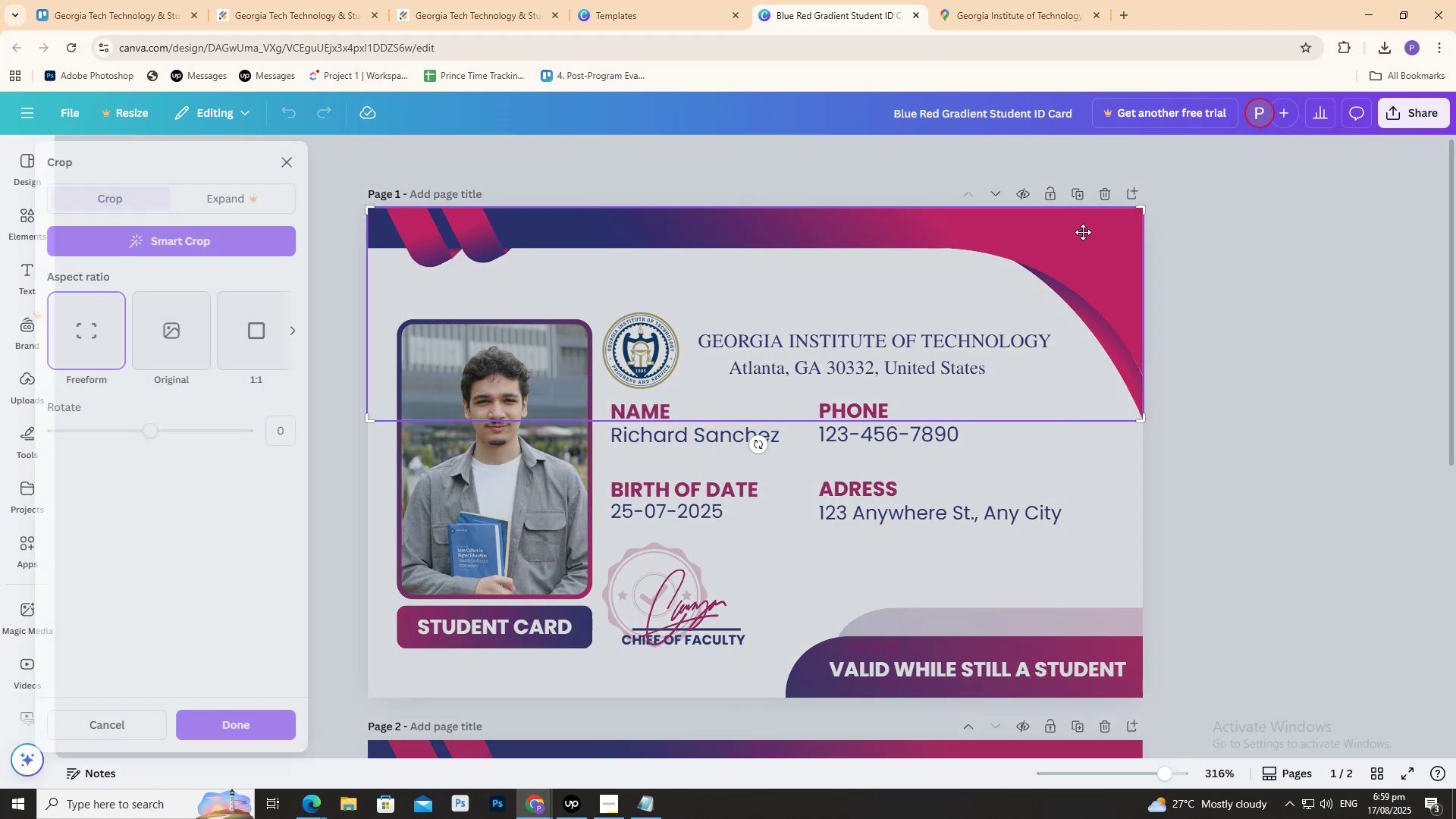 
triple_click([1083, 232])
 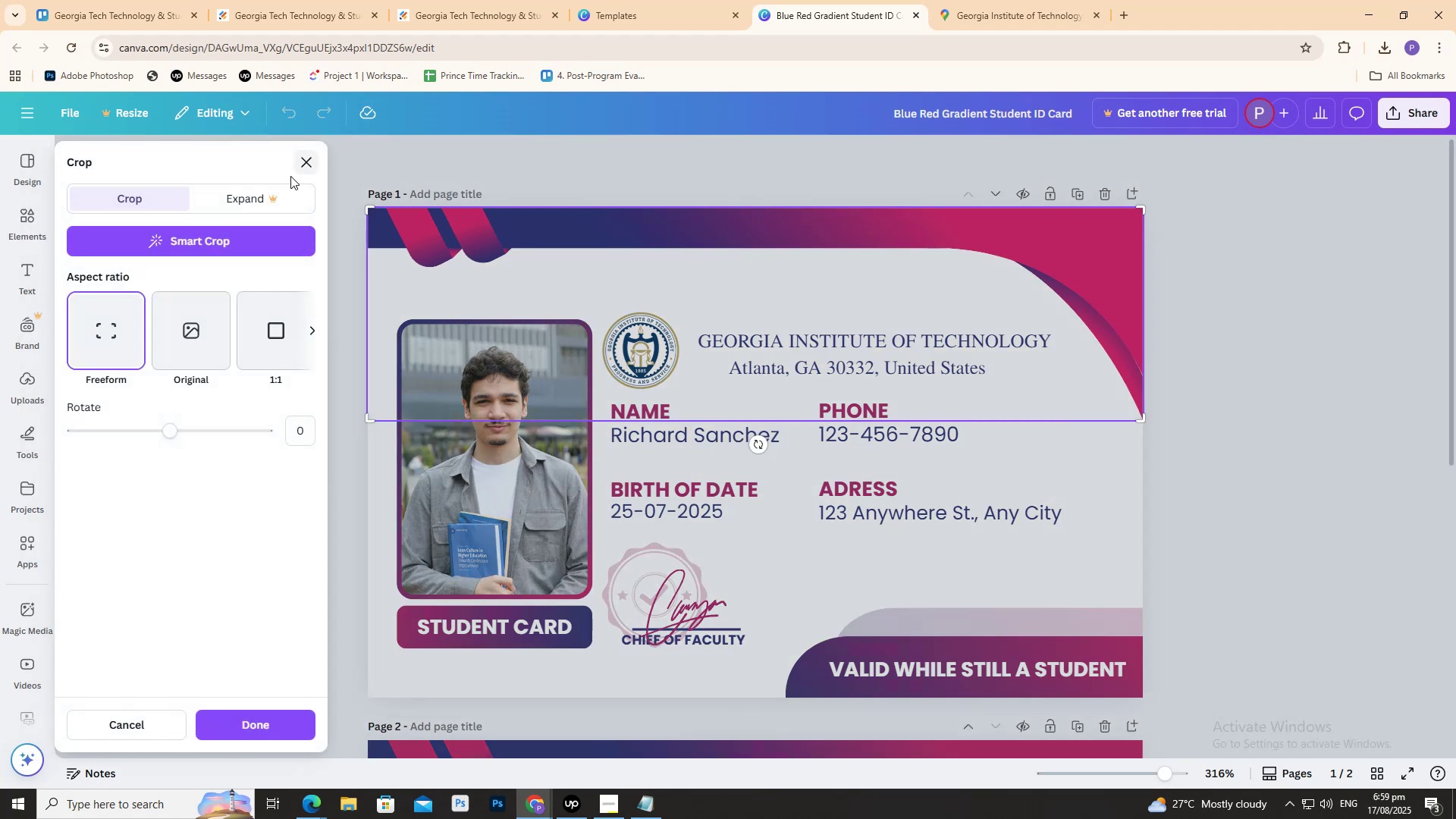 
left_click([304, 152])
 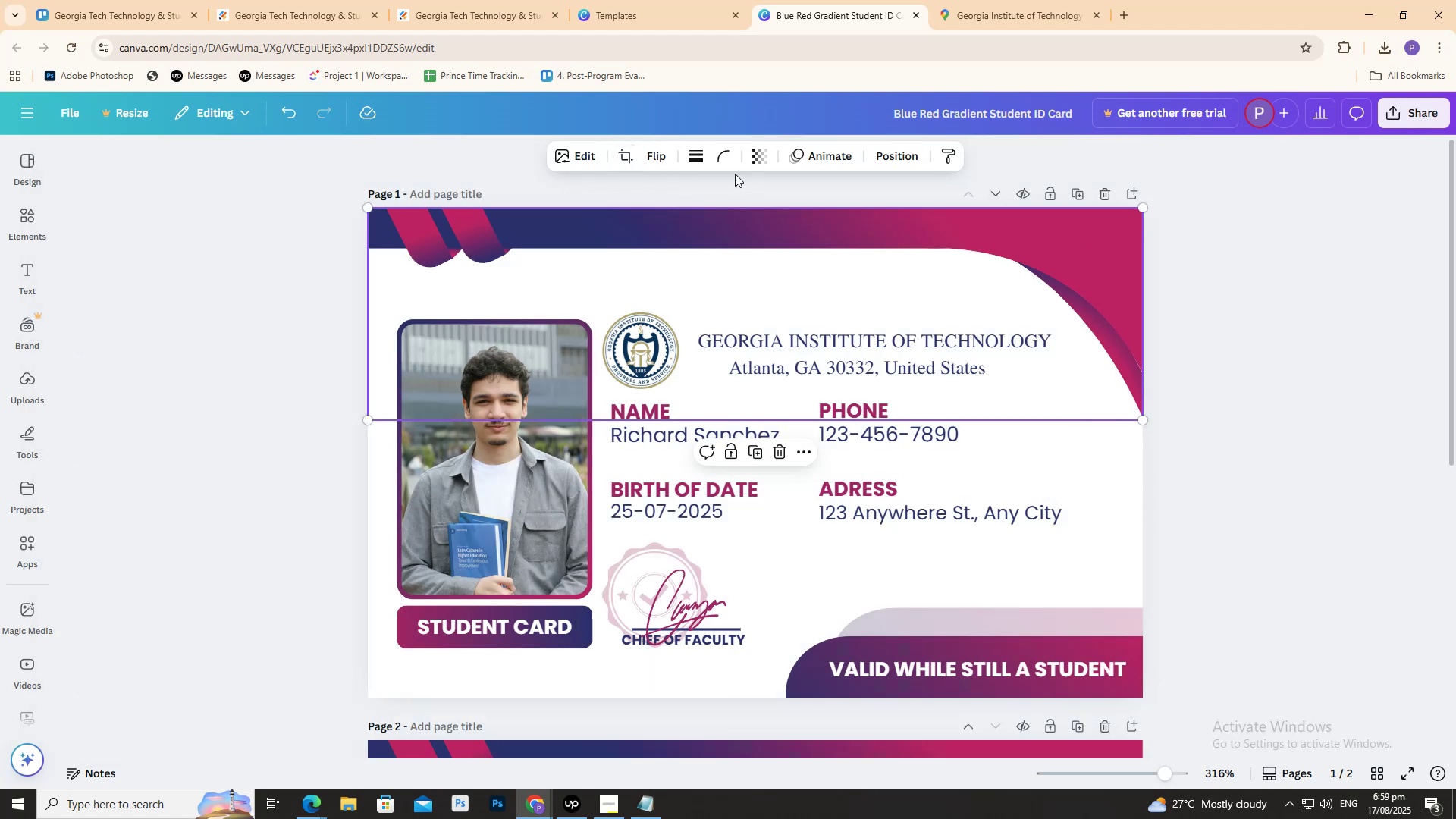 
left_click([701, 157])
 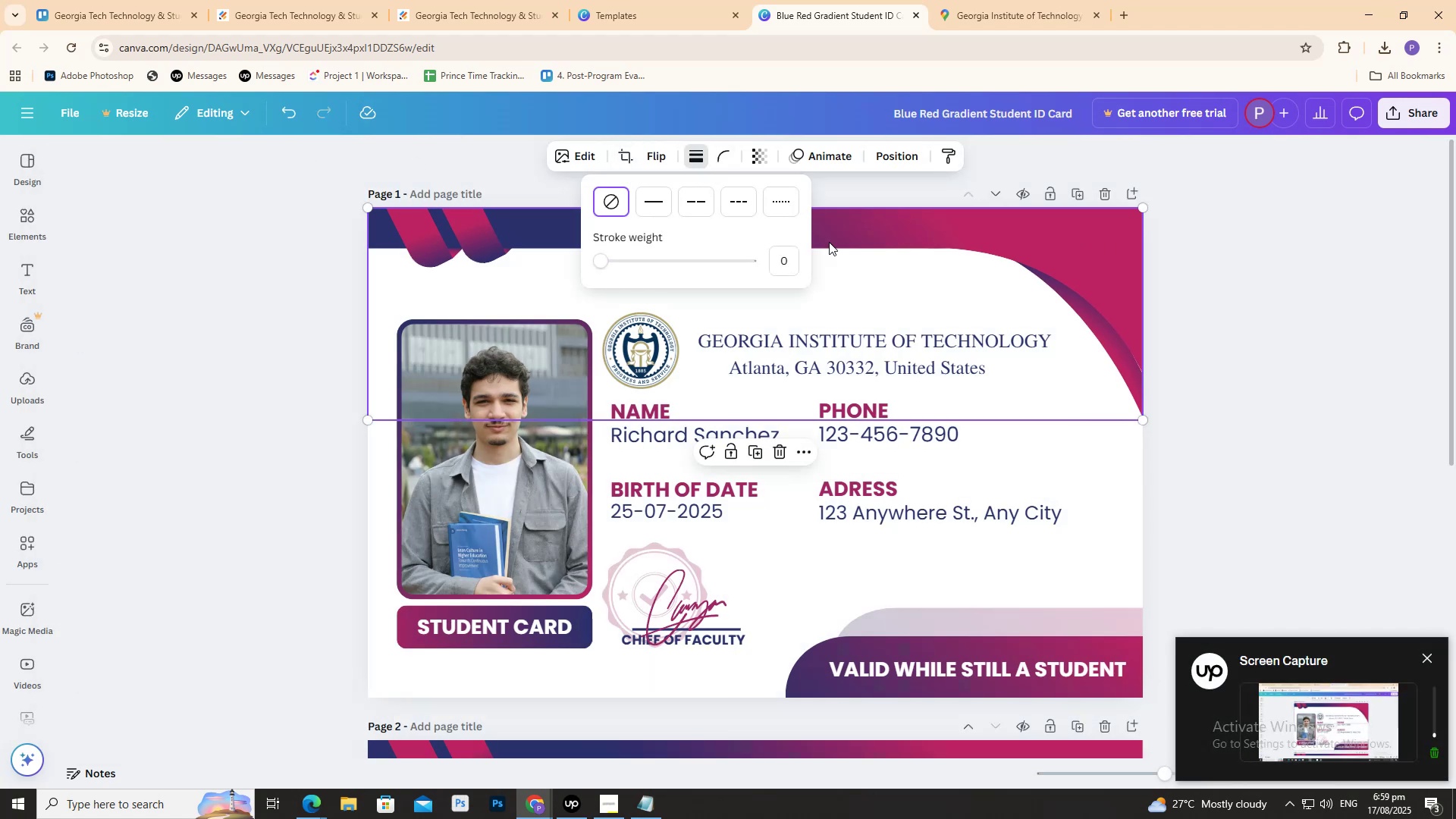 
left_click([1145, 229])
 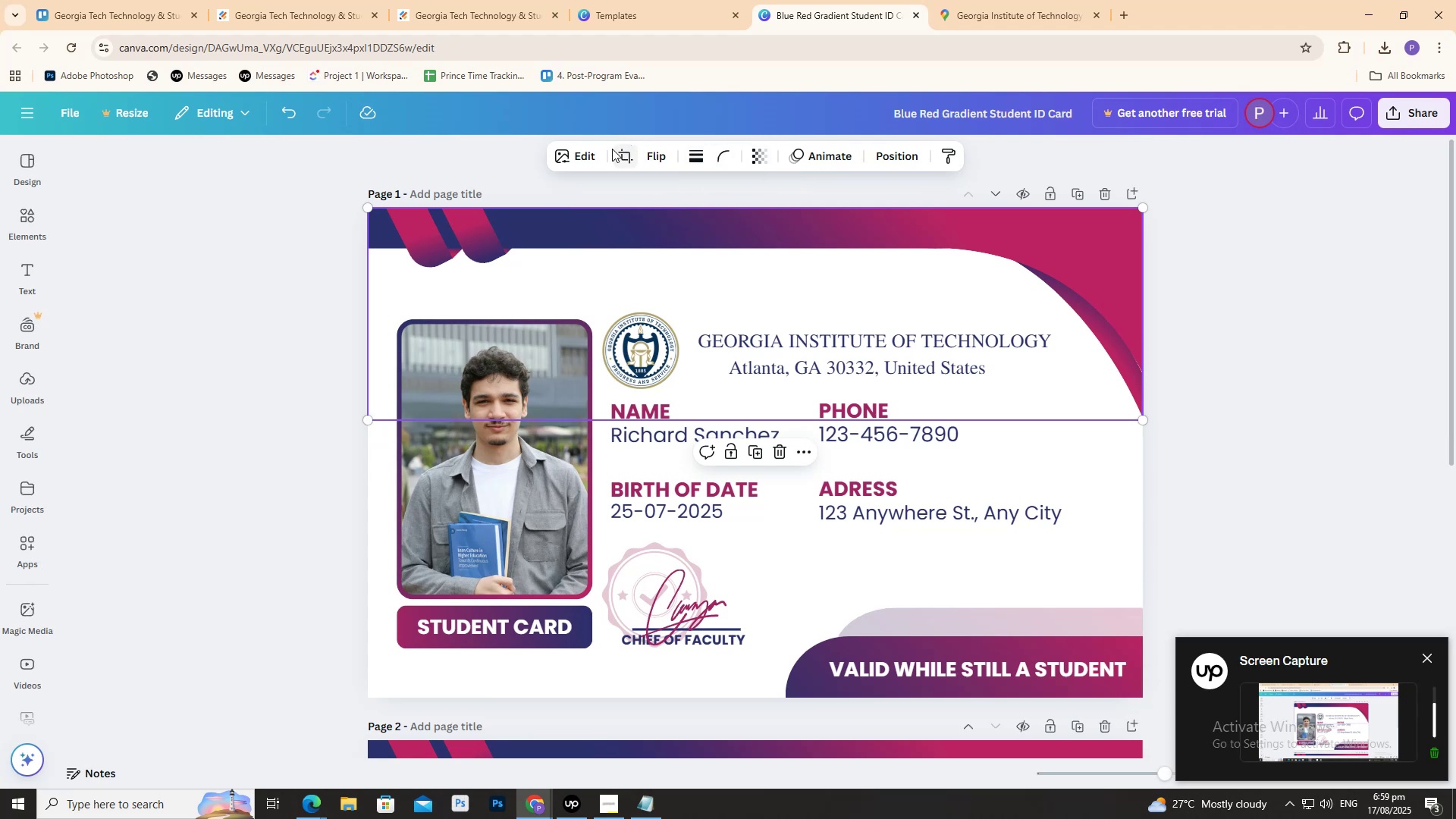 
left_click_drag(start_coordinate=[735, 237], to_coordinate=[654, 231])
 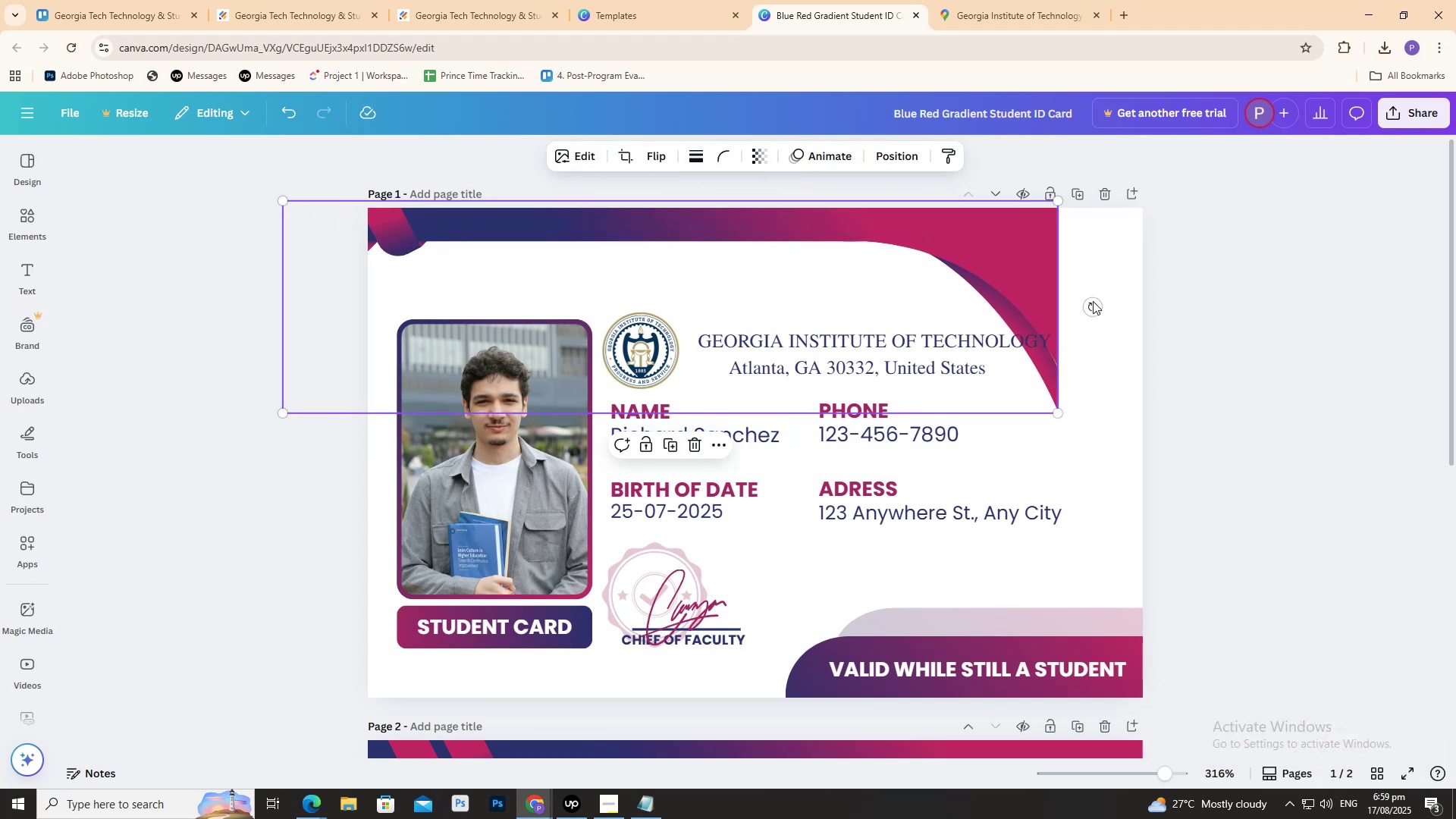 
key(Control+ControlLeft)
 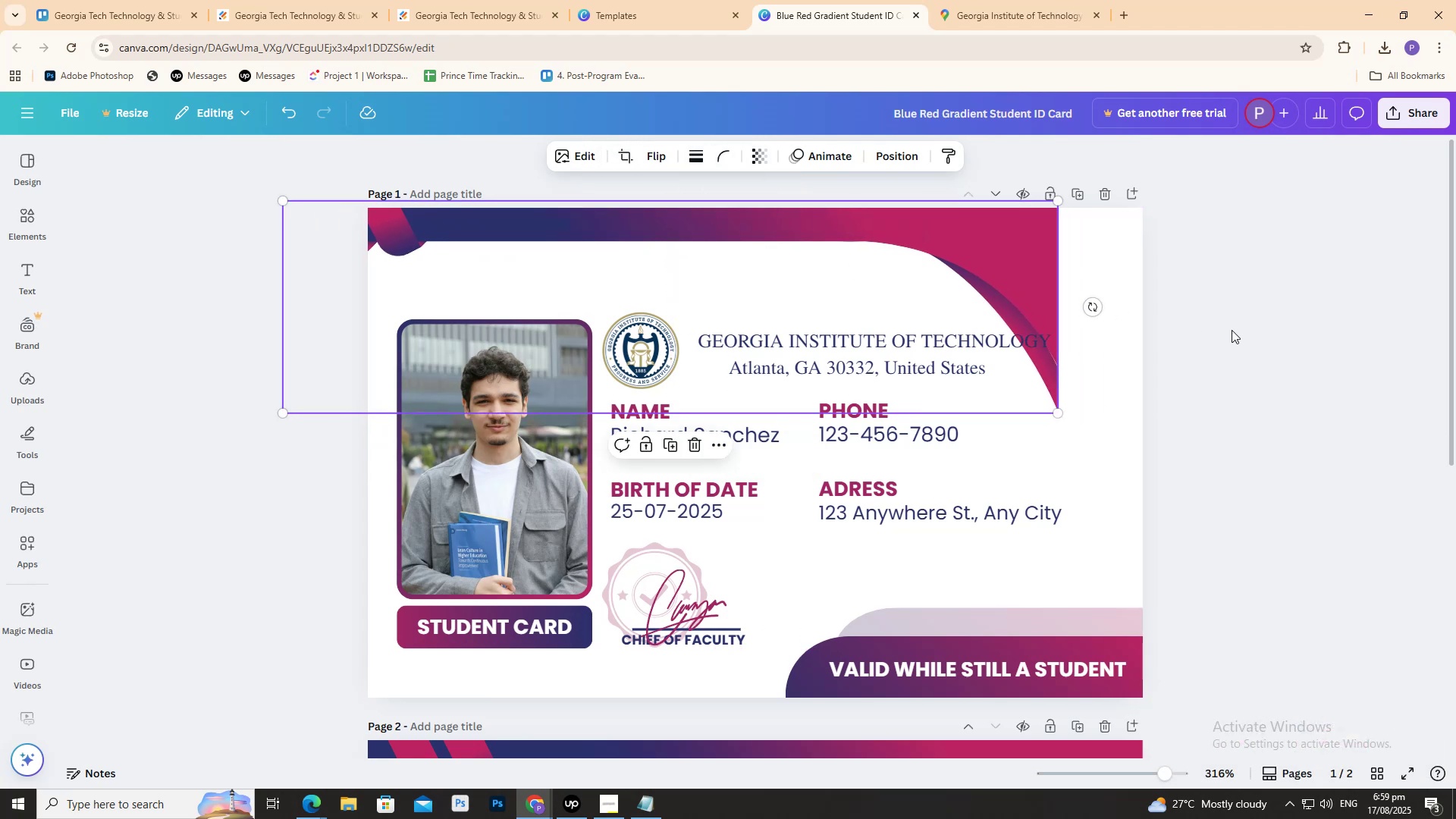 
key(Control+Z)
 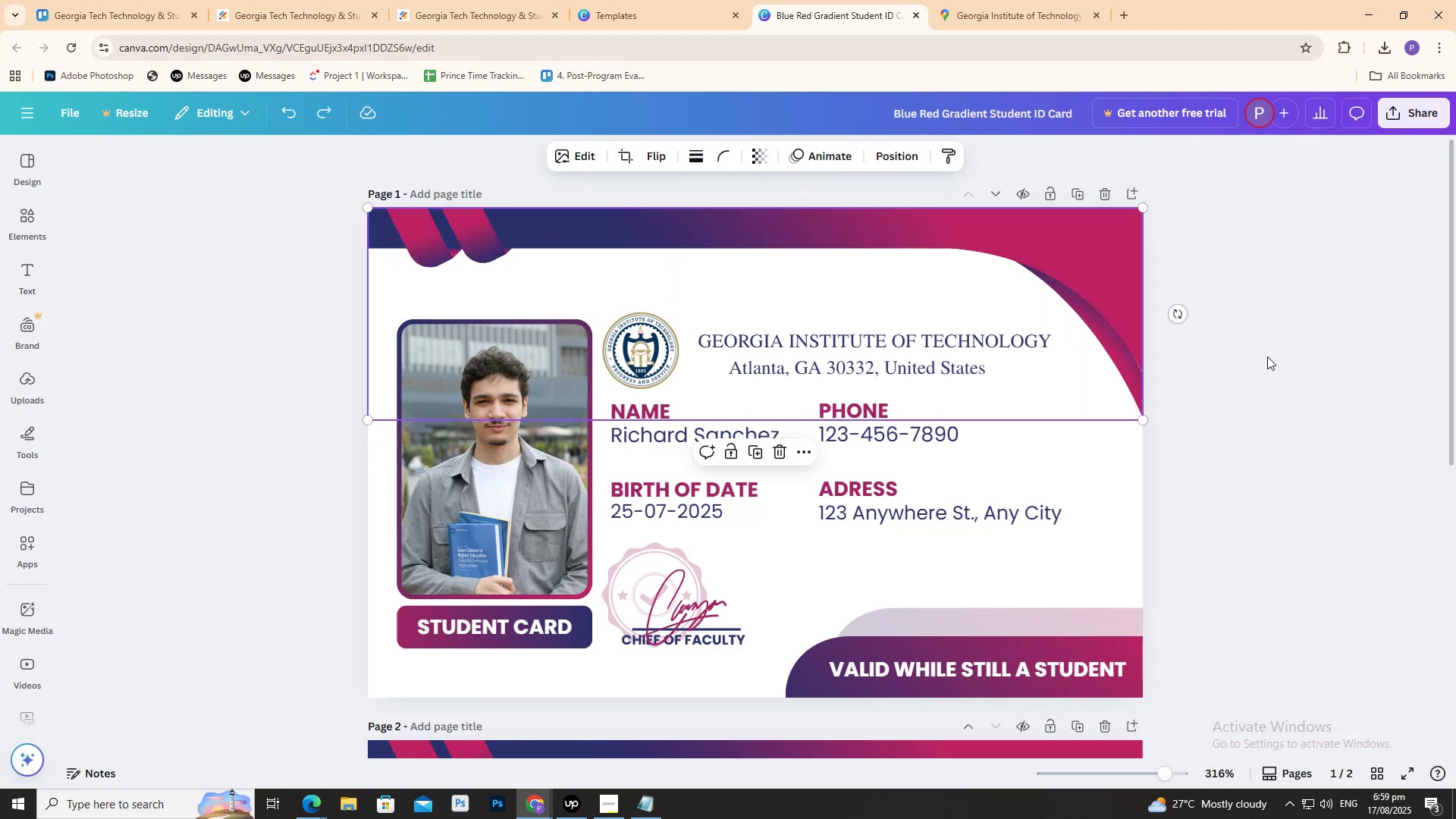 
left_click([1267, 356])
 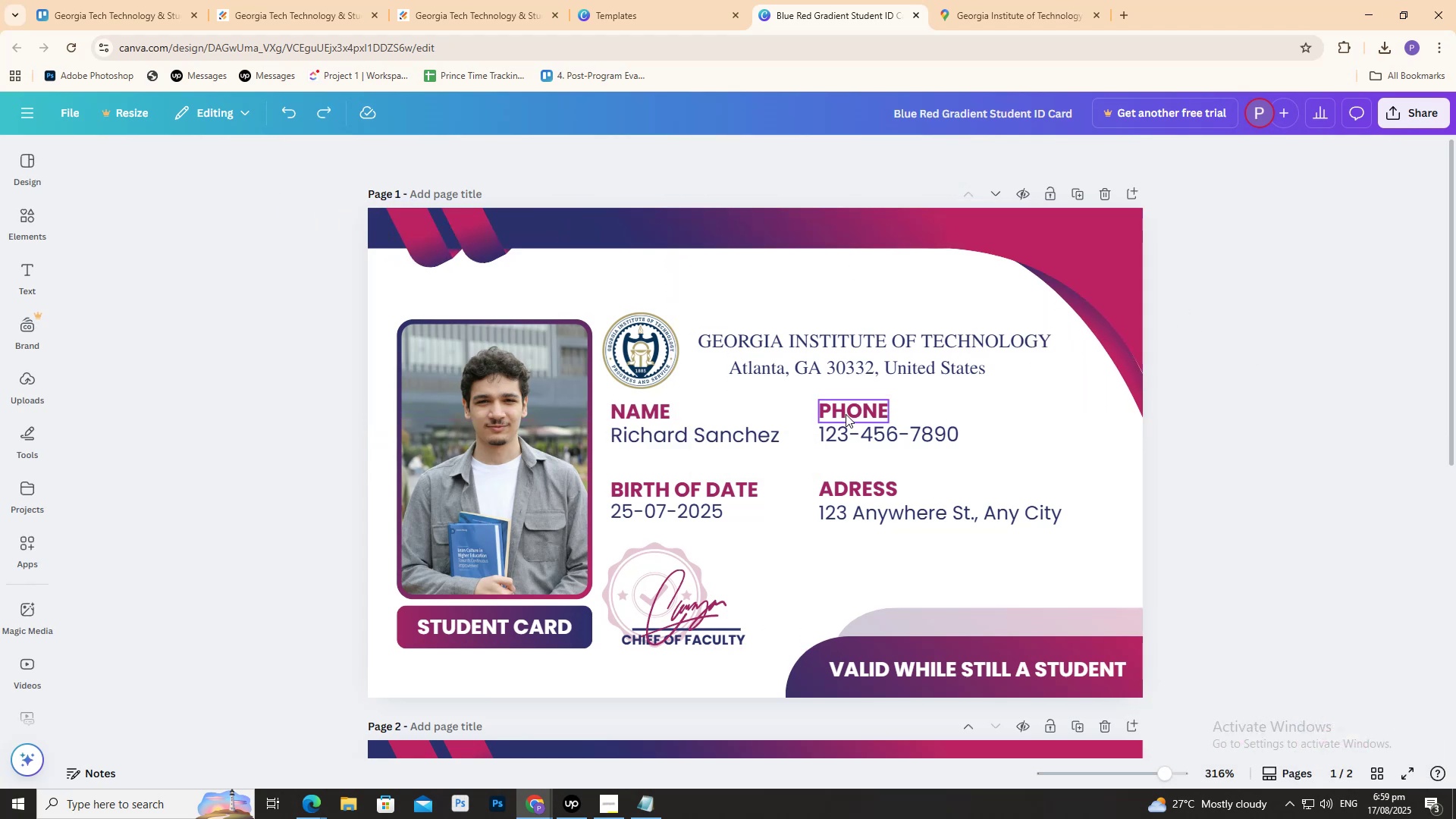 
left_click([846, 414])
 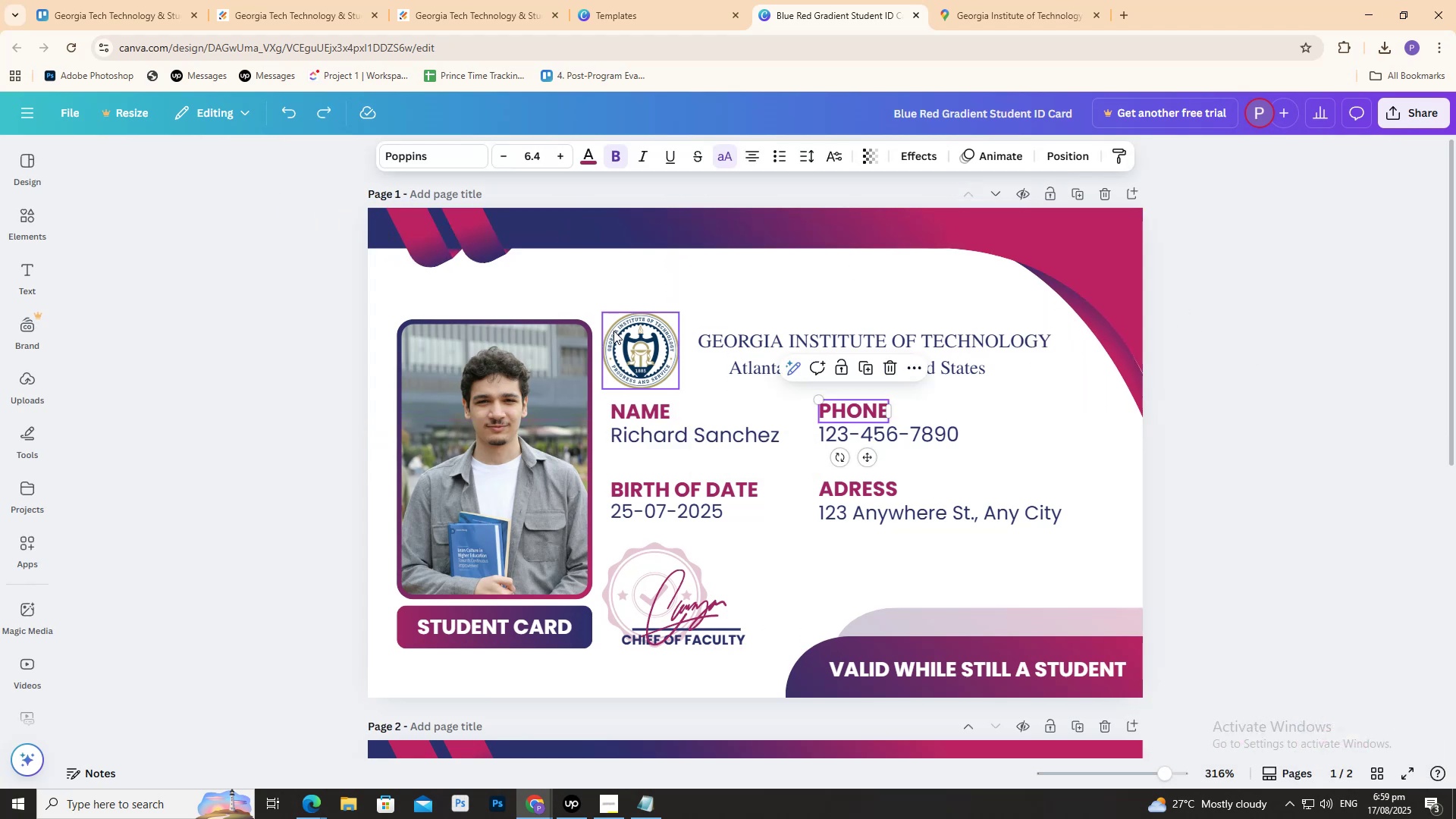 
left_click([624, 328])
 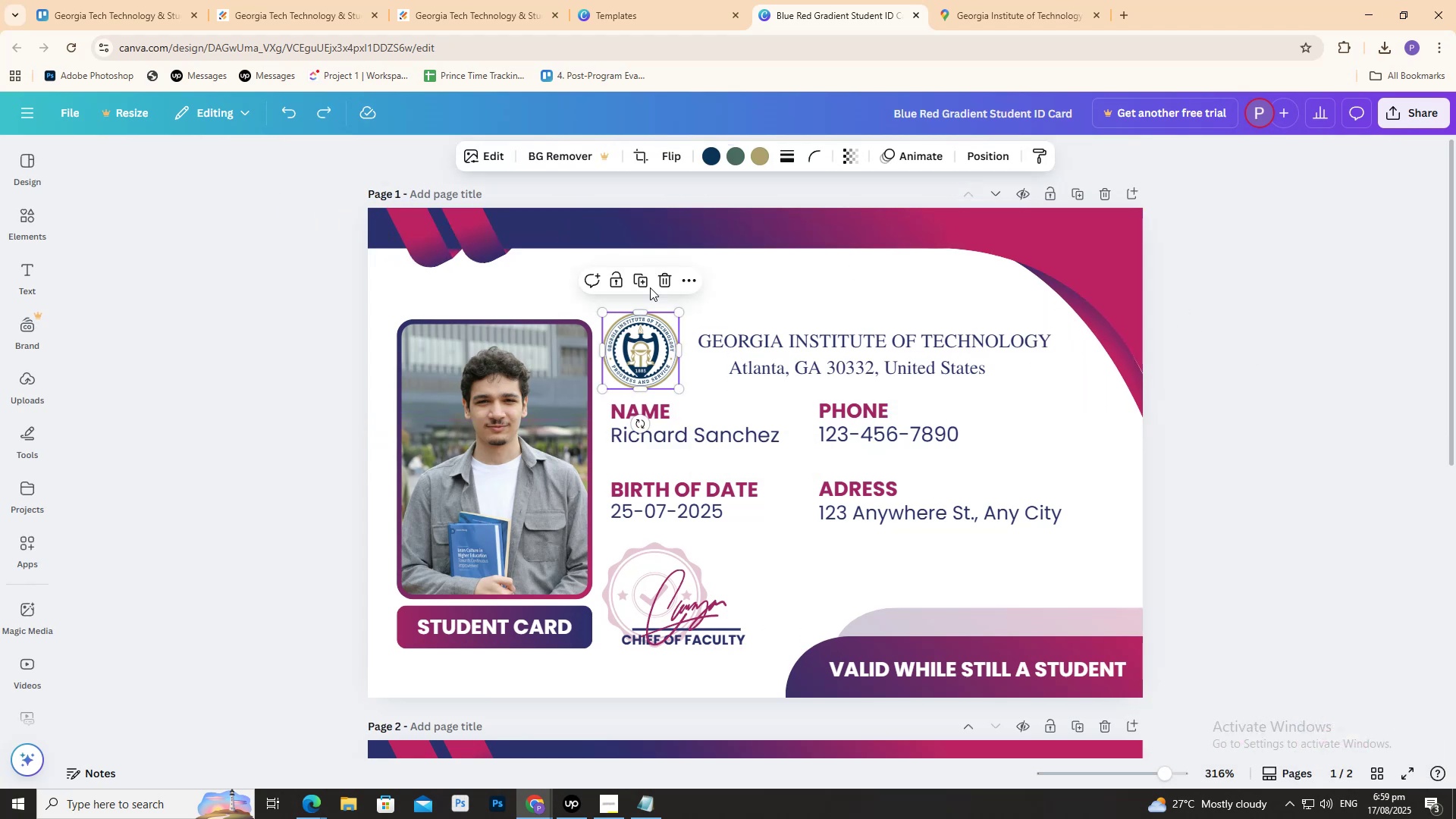 
key(Control+ControlLeft)
 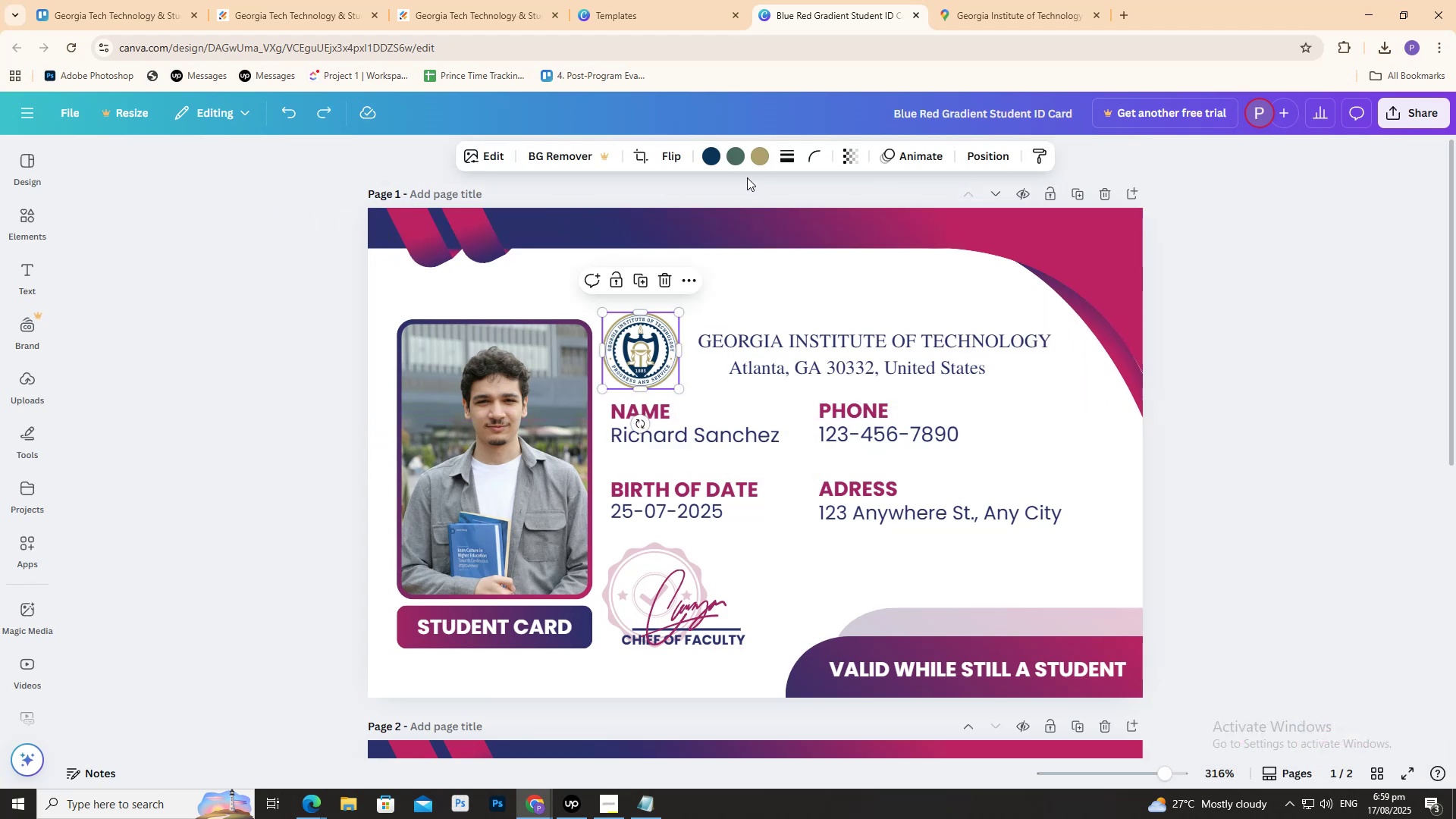 
left_click([757, 159])
 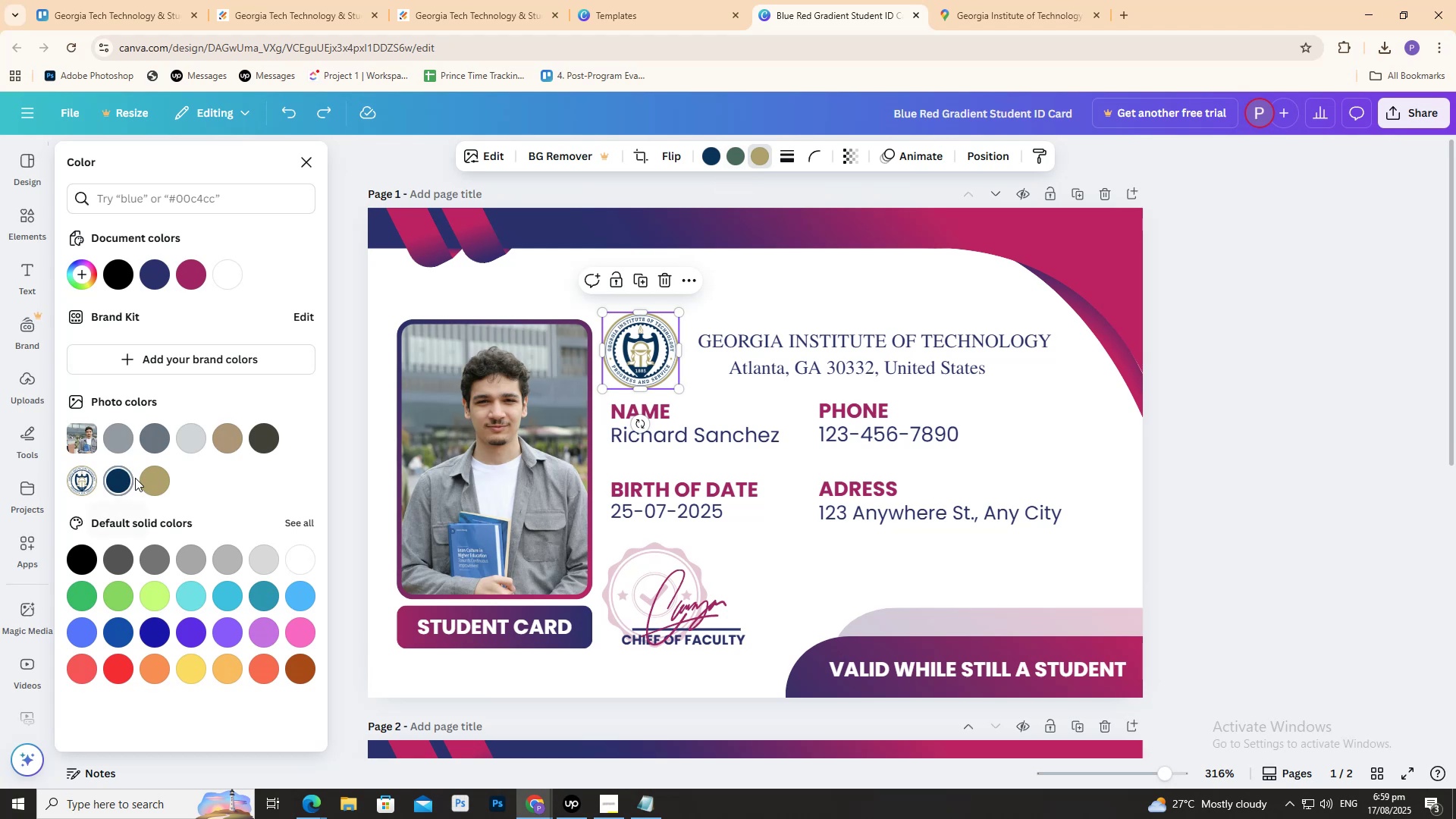 
left_click([148, 480])
 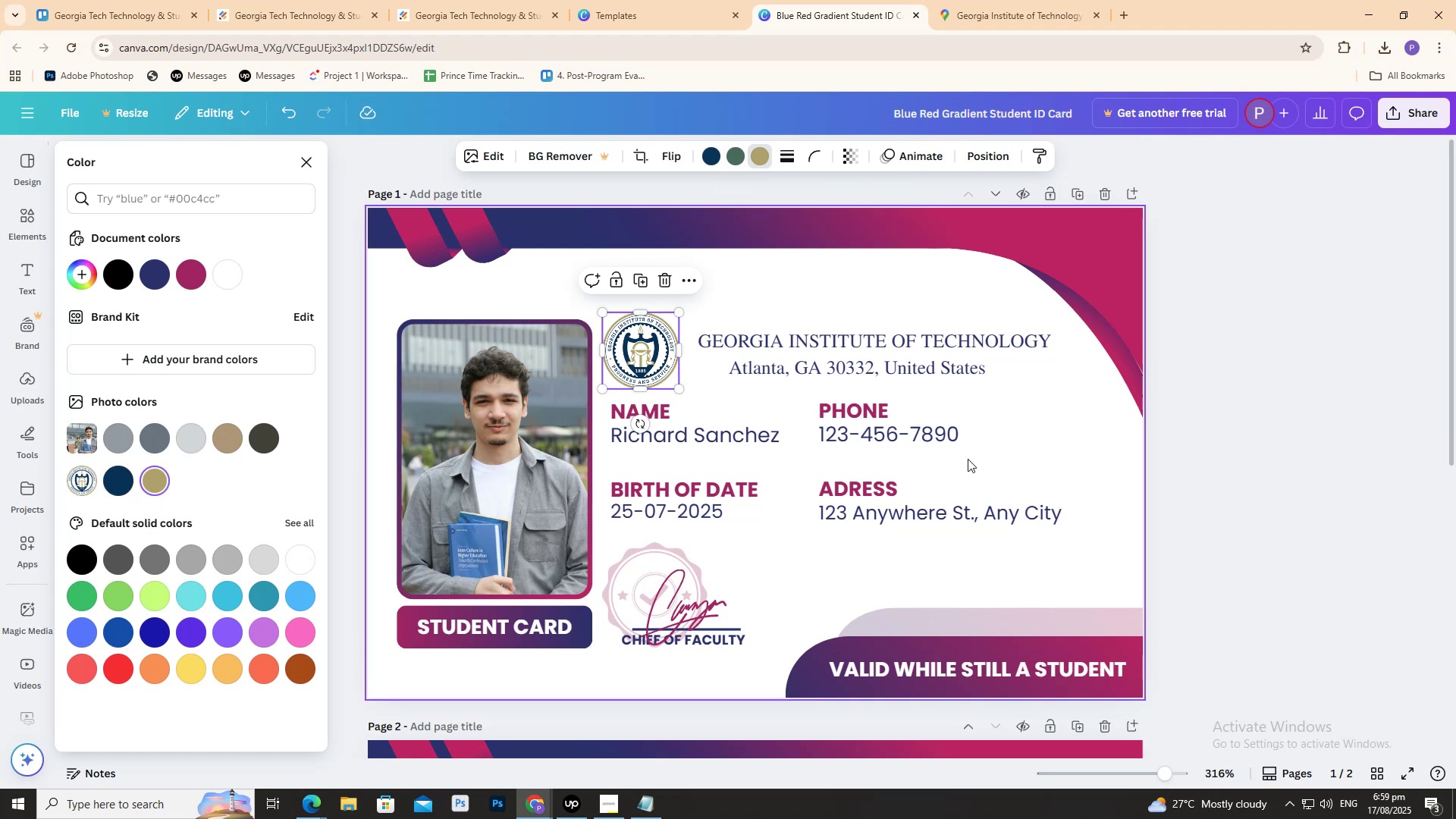 
double_click([841, 400])
 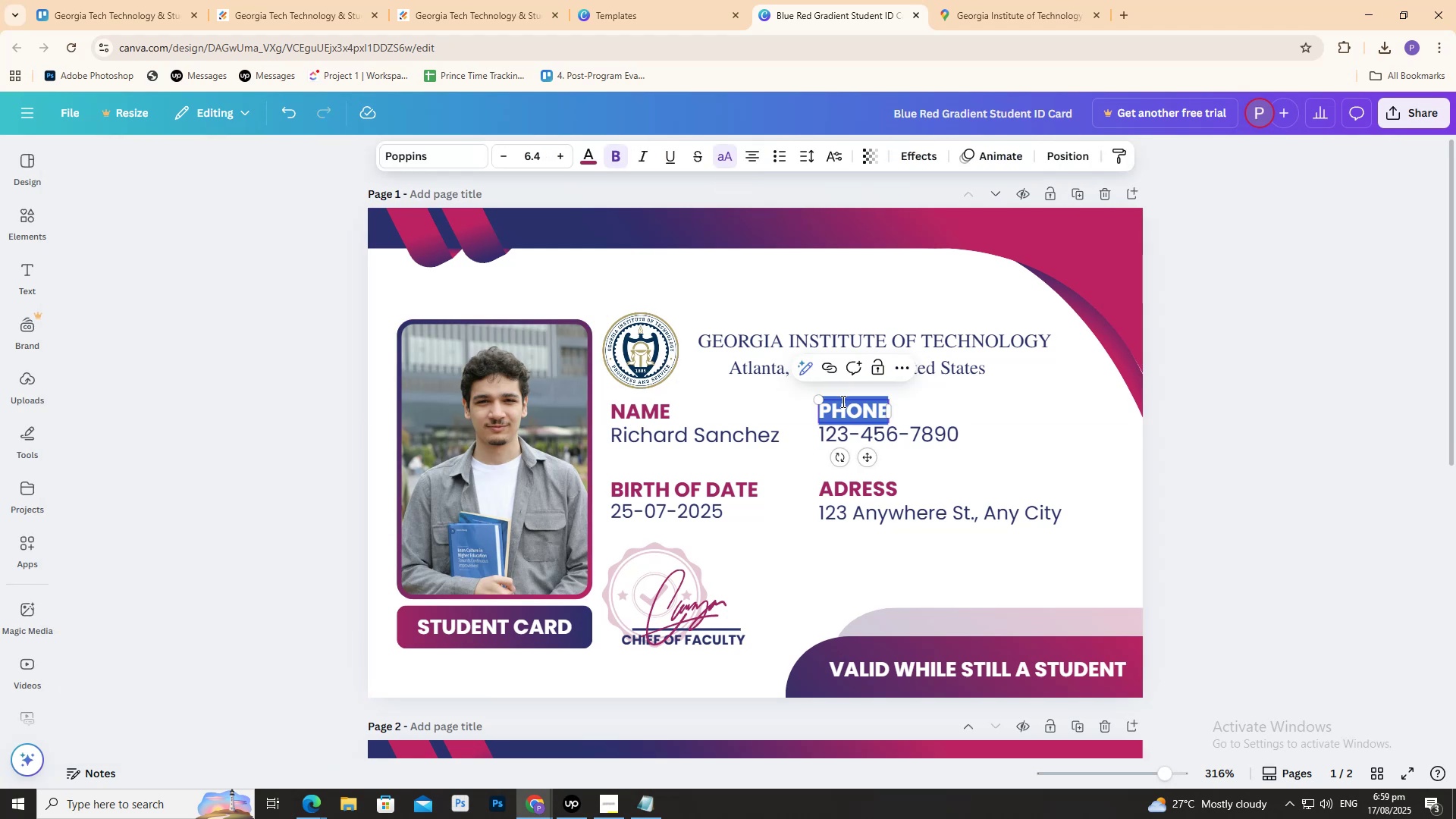 
key(Control+V)
 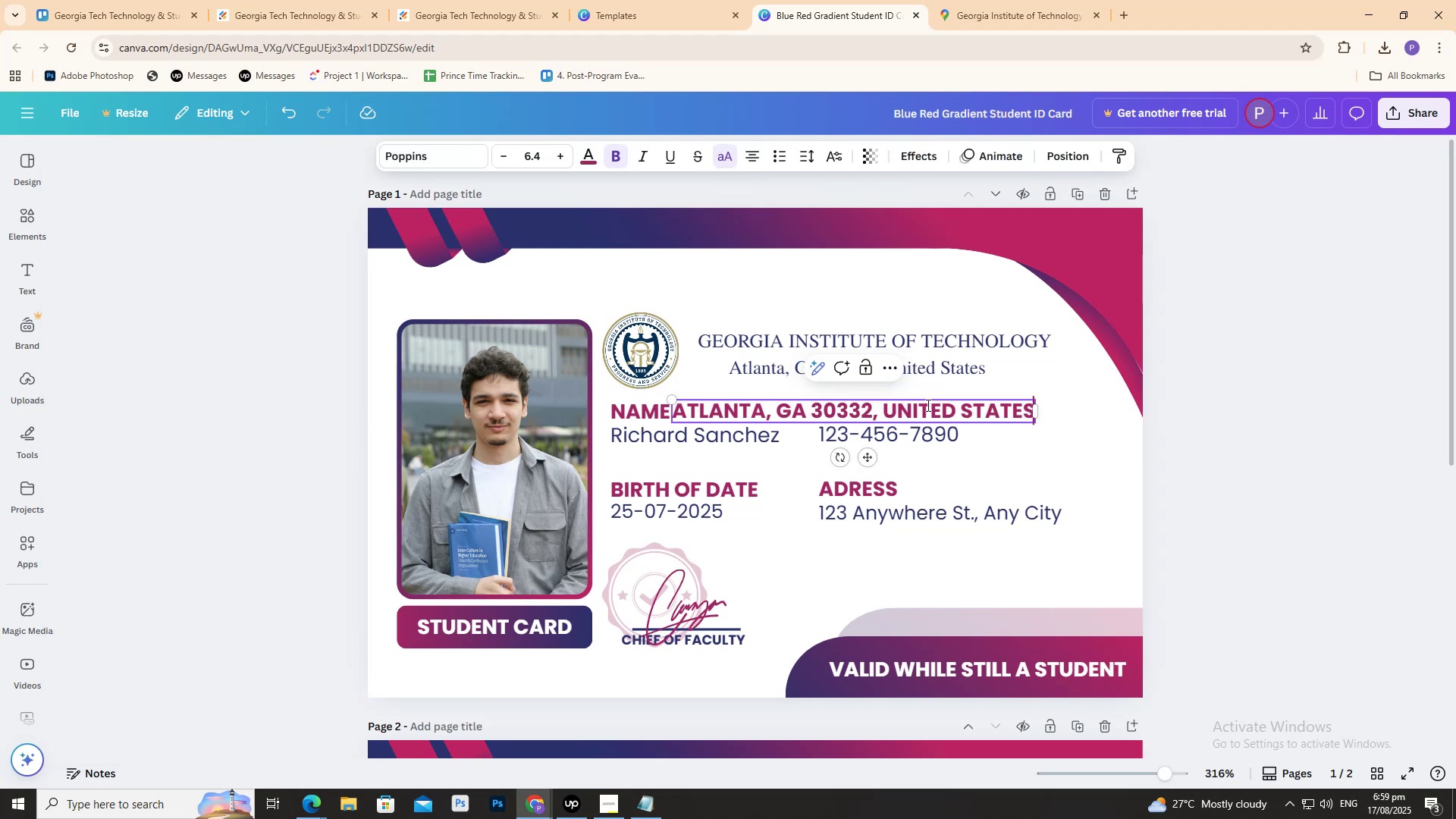 
key(Control+Z)
 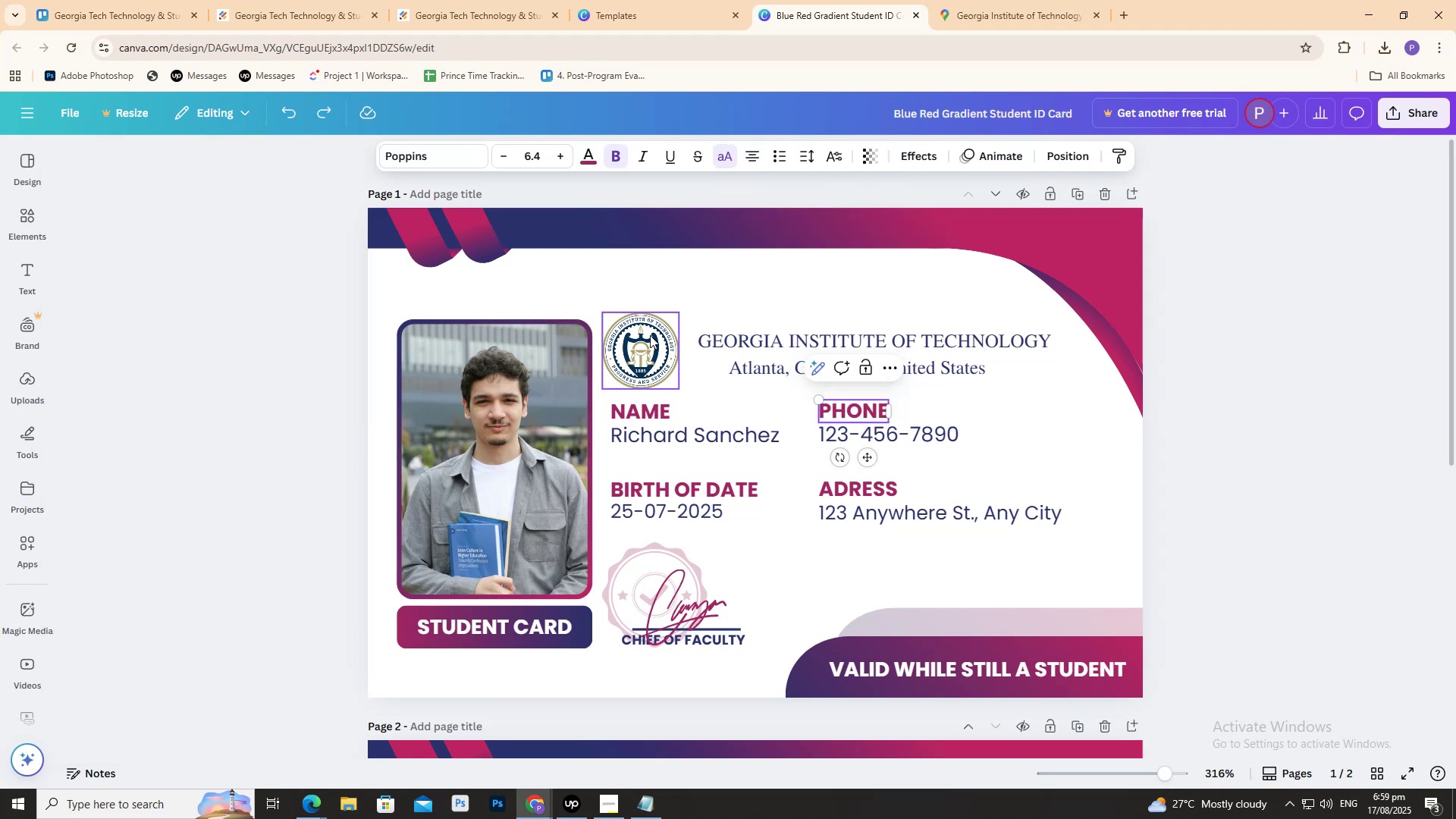 
double_click([651, 334])
 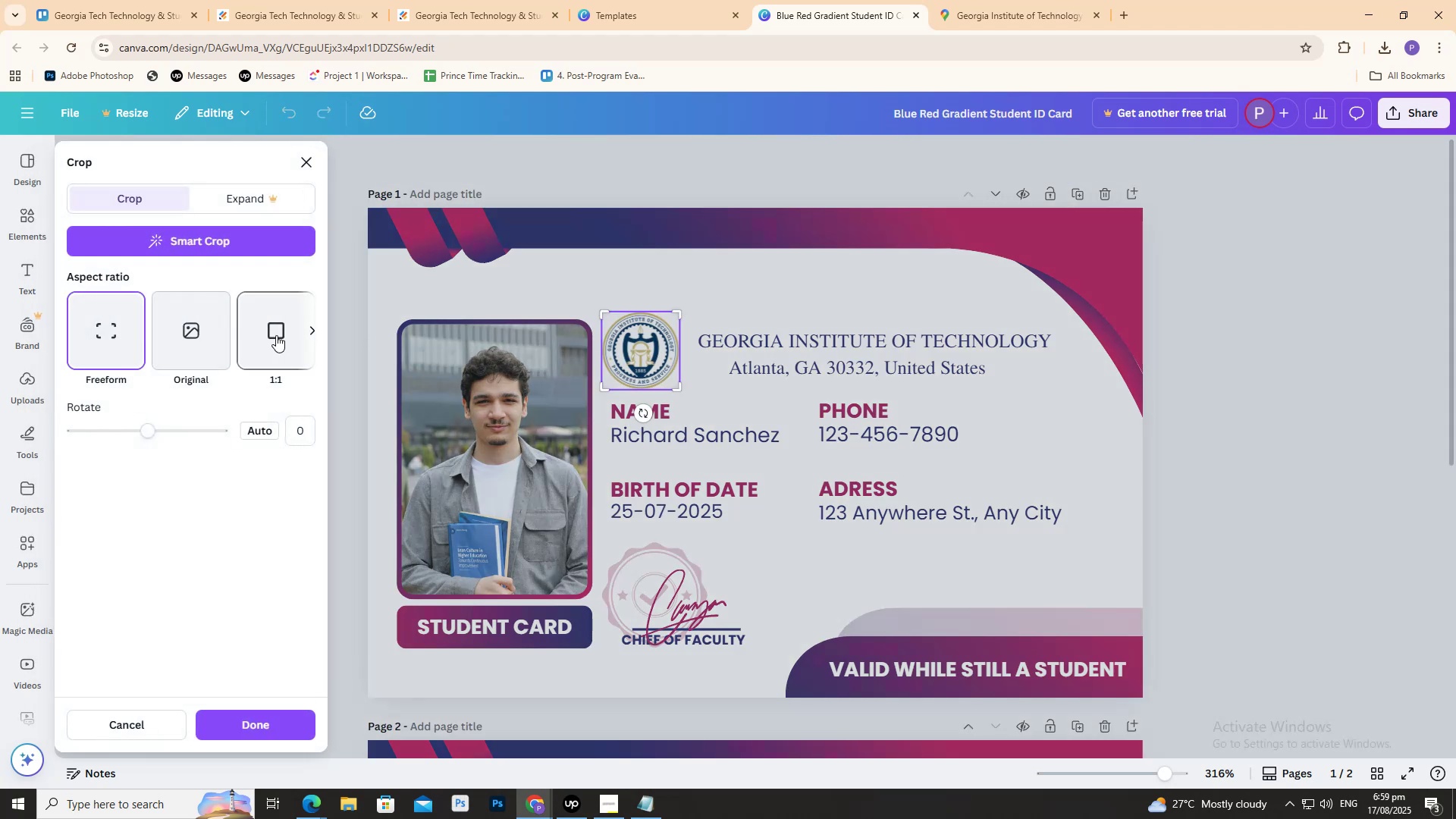 
left_click([604, 251])
 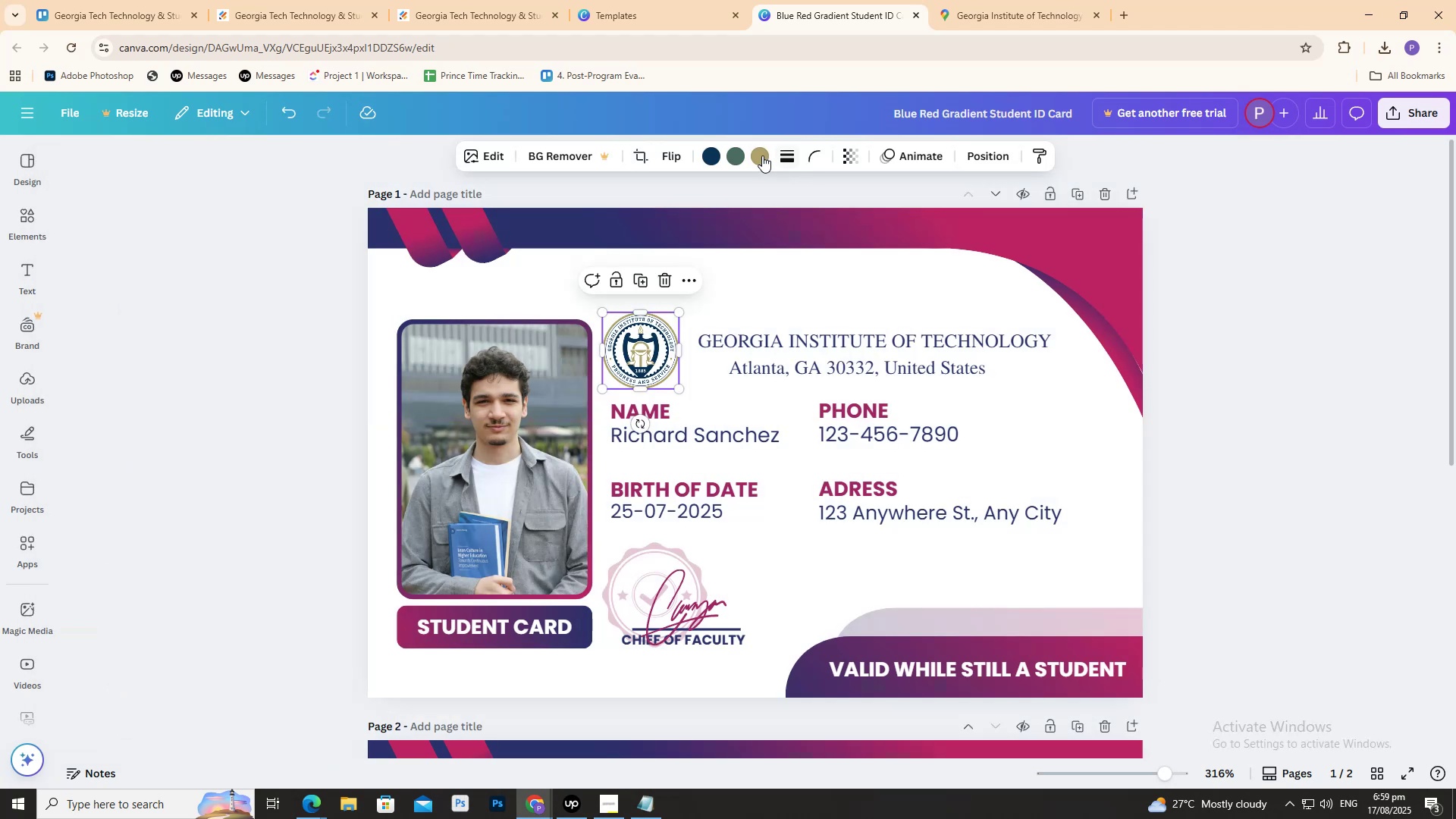 
left_click([763, 155])
 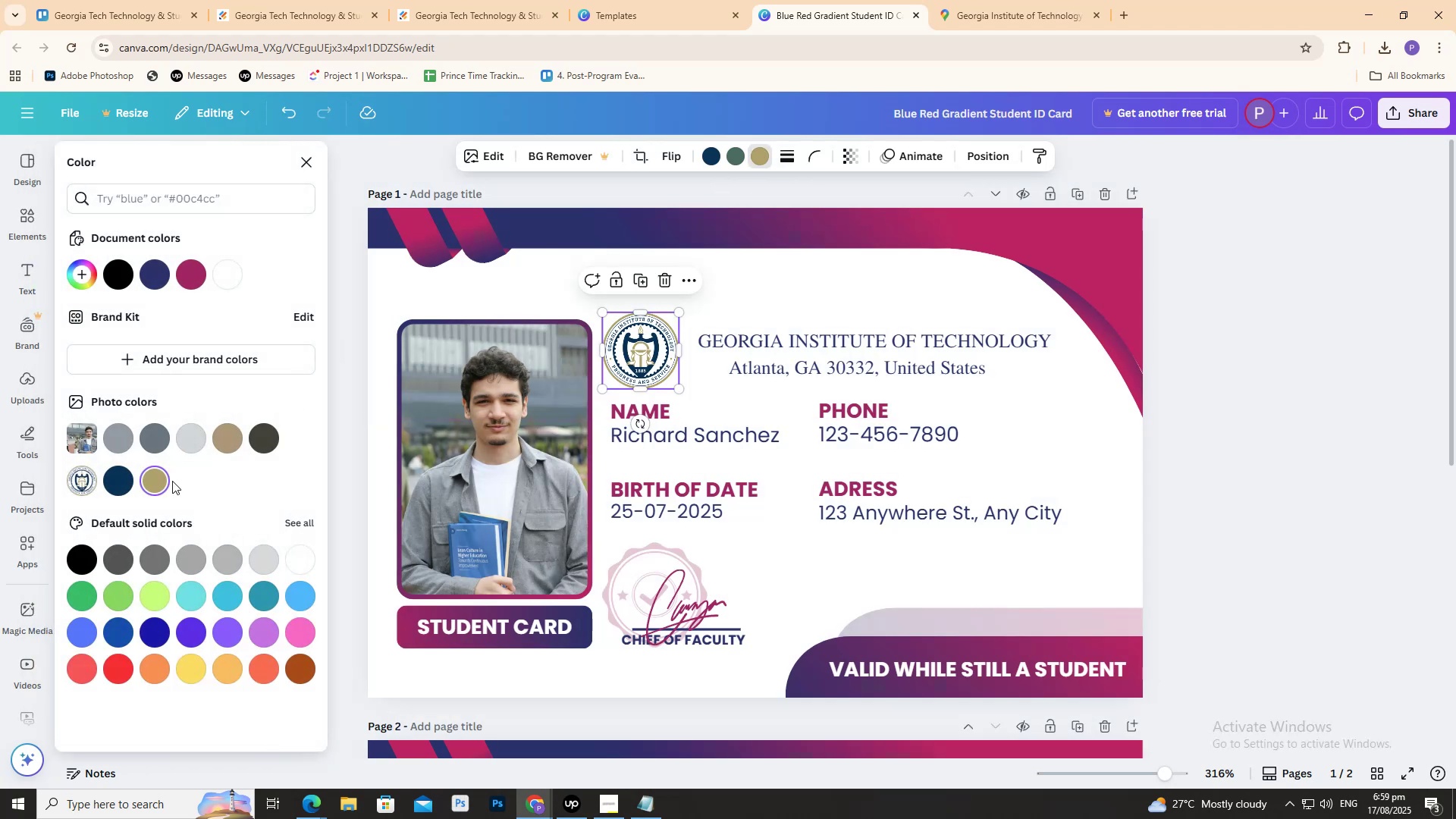 
mouse_move([154, 493])
 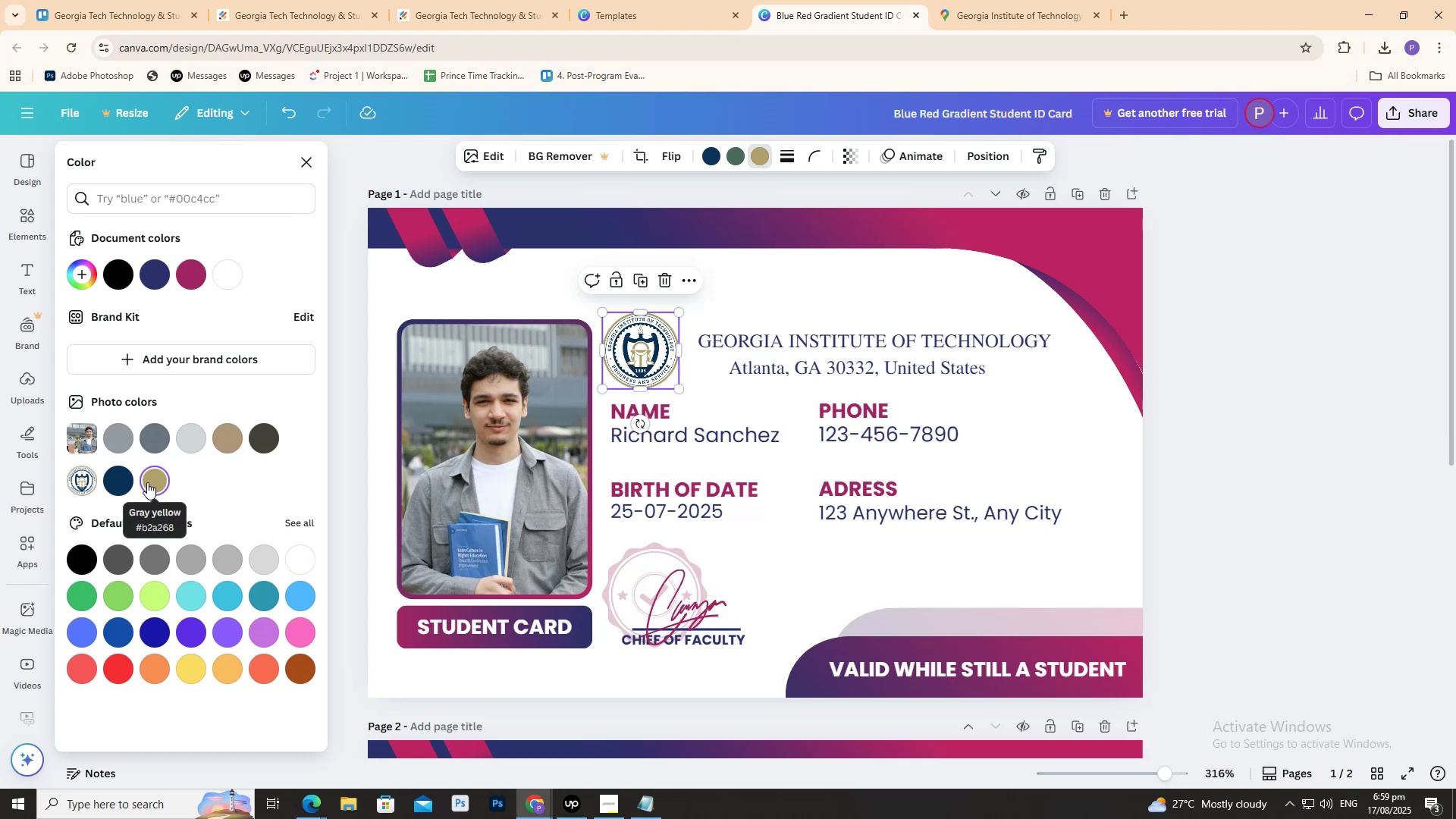 
right_click([151, 480])
 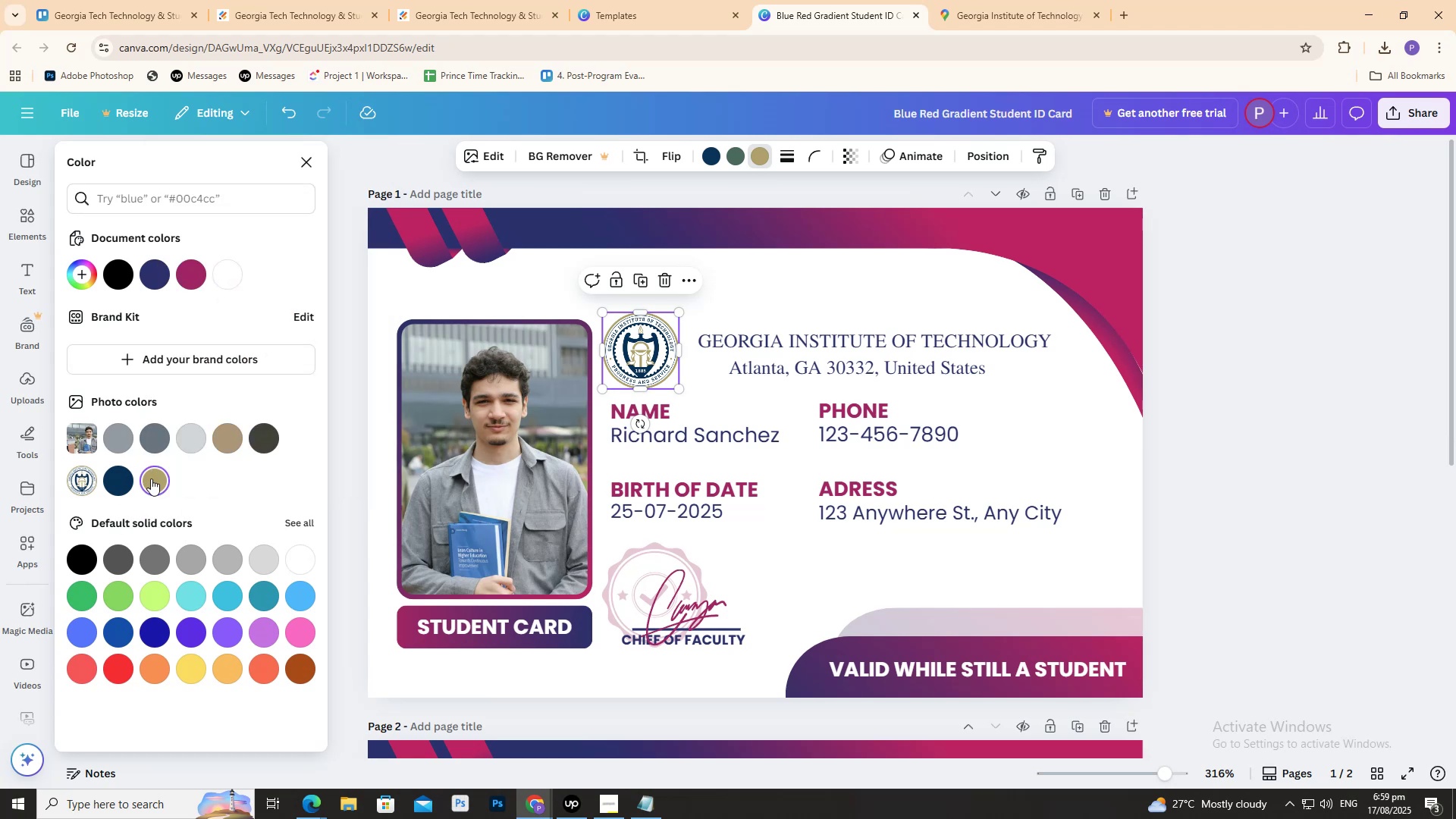 
double_click([151, 479])
 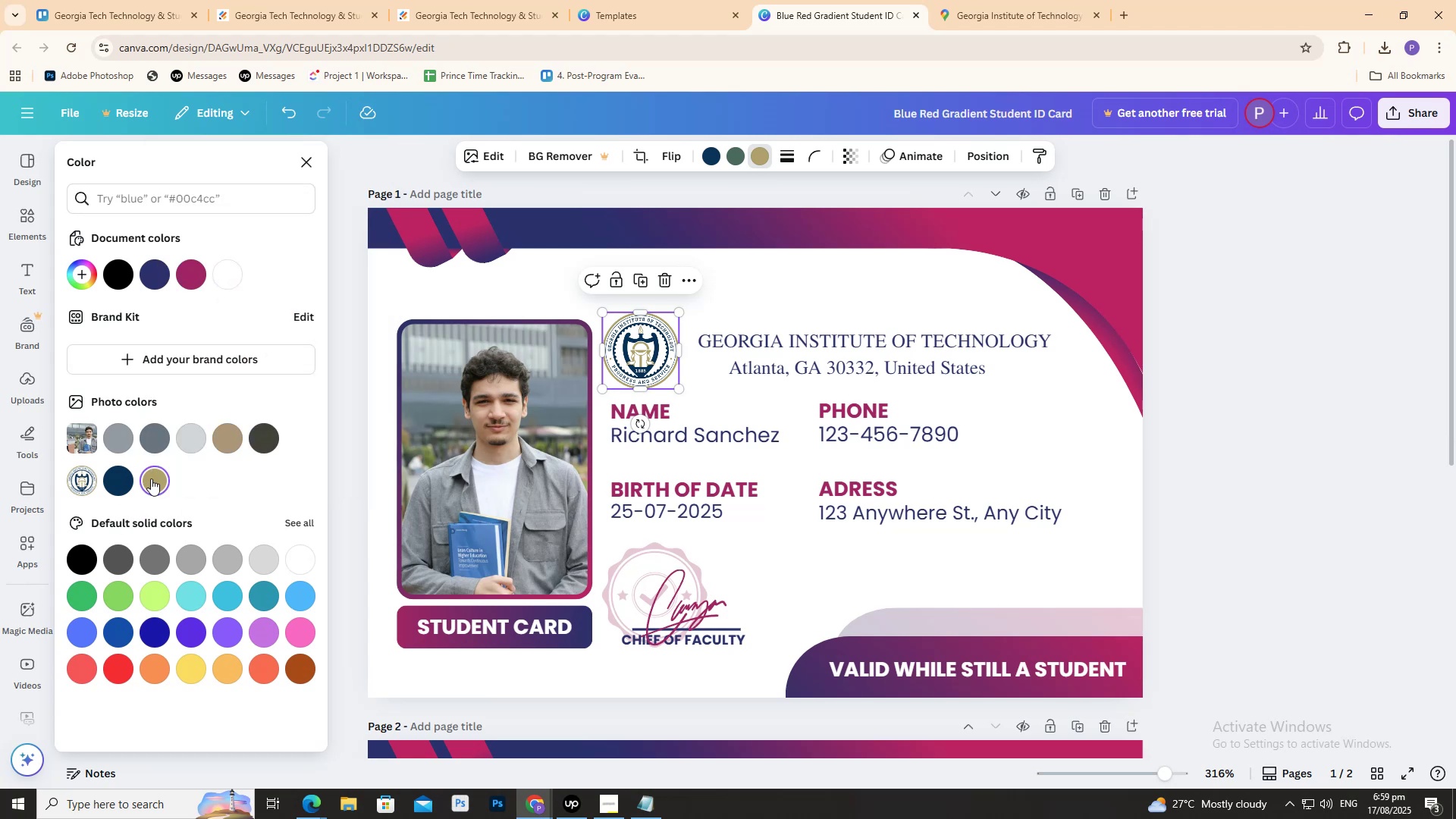 
triple_click([151, 479])
 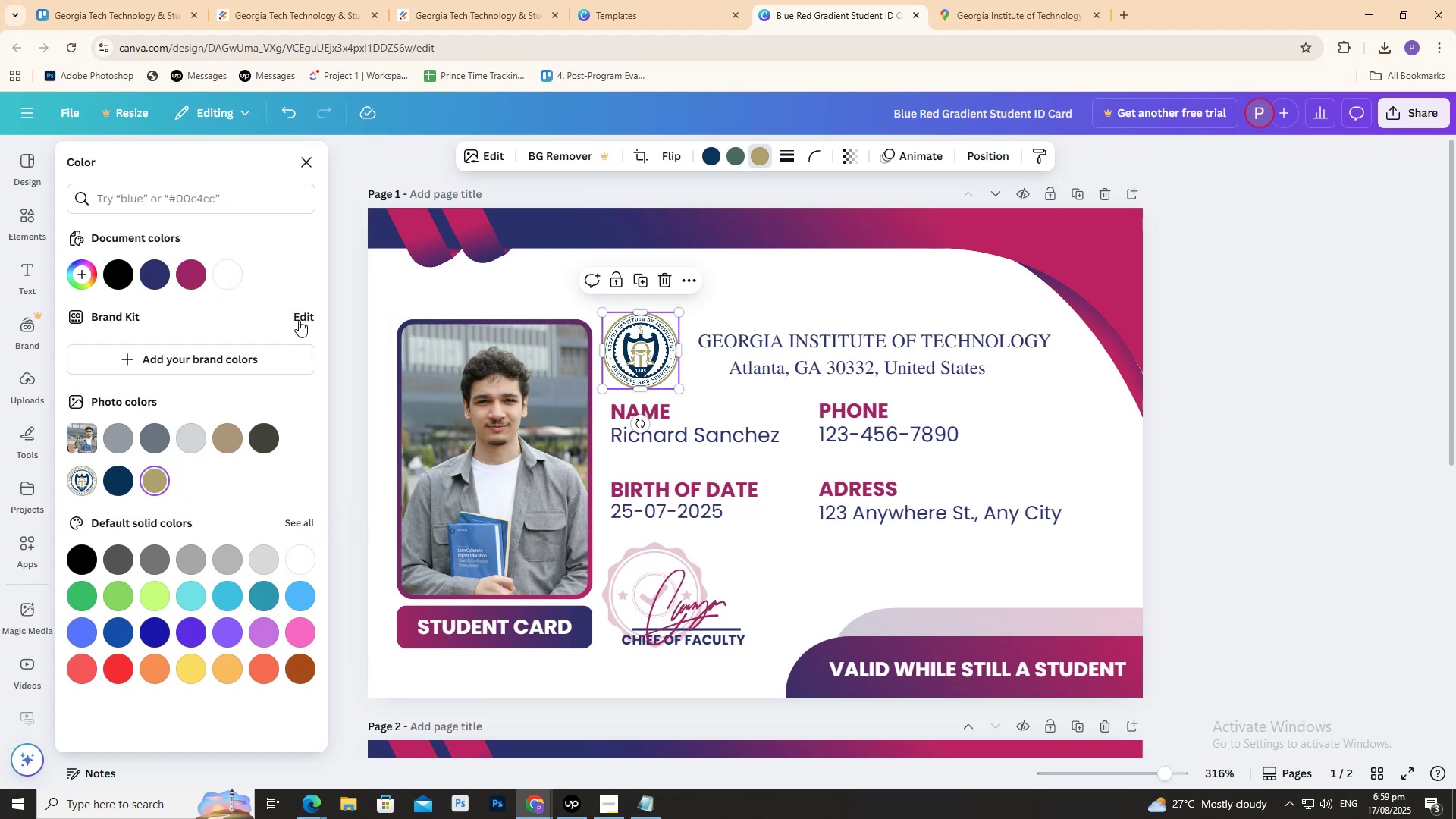 
wait(5.31)
 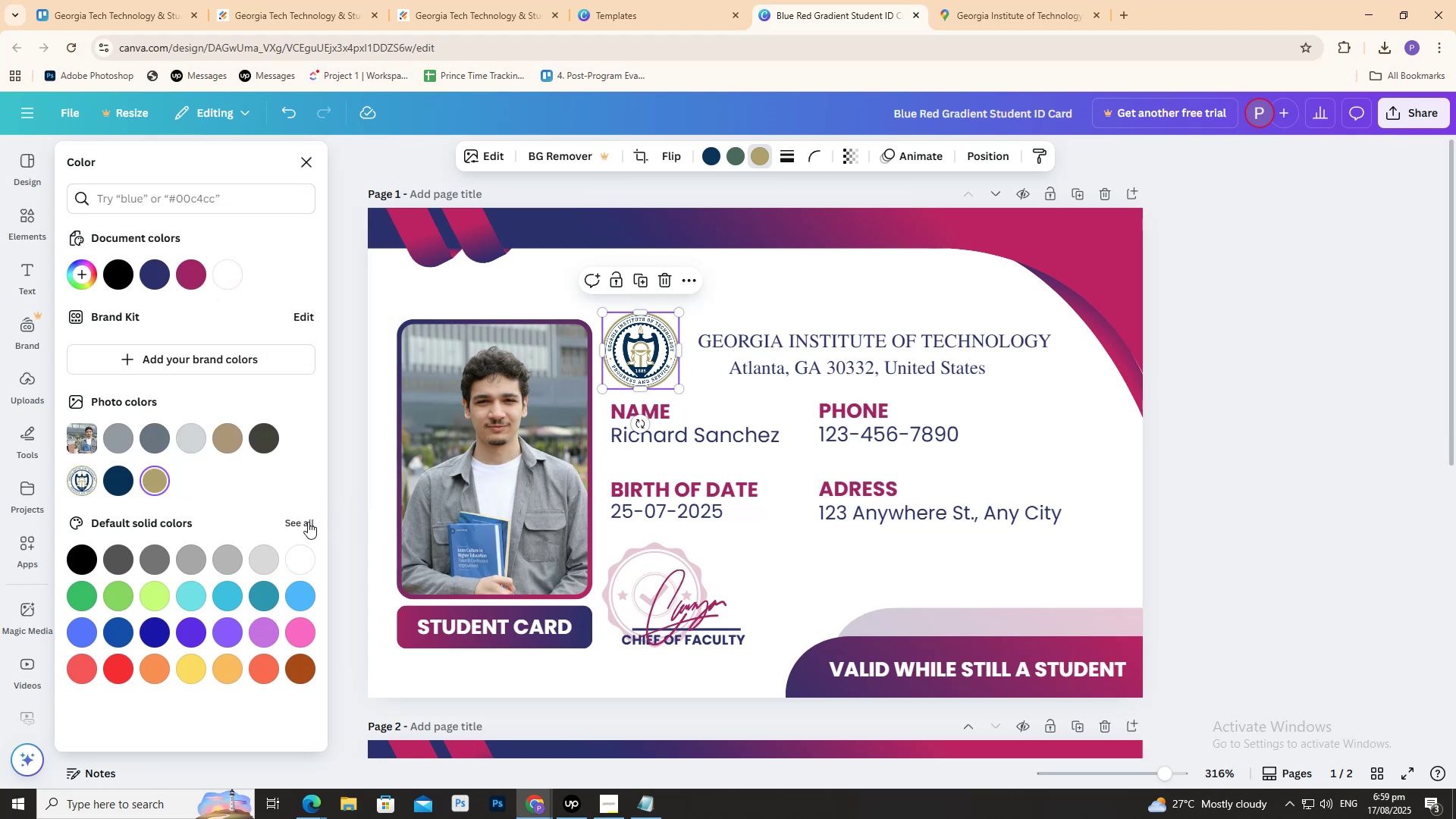 
left_click([278, 353])
 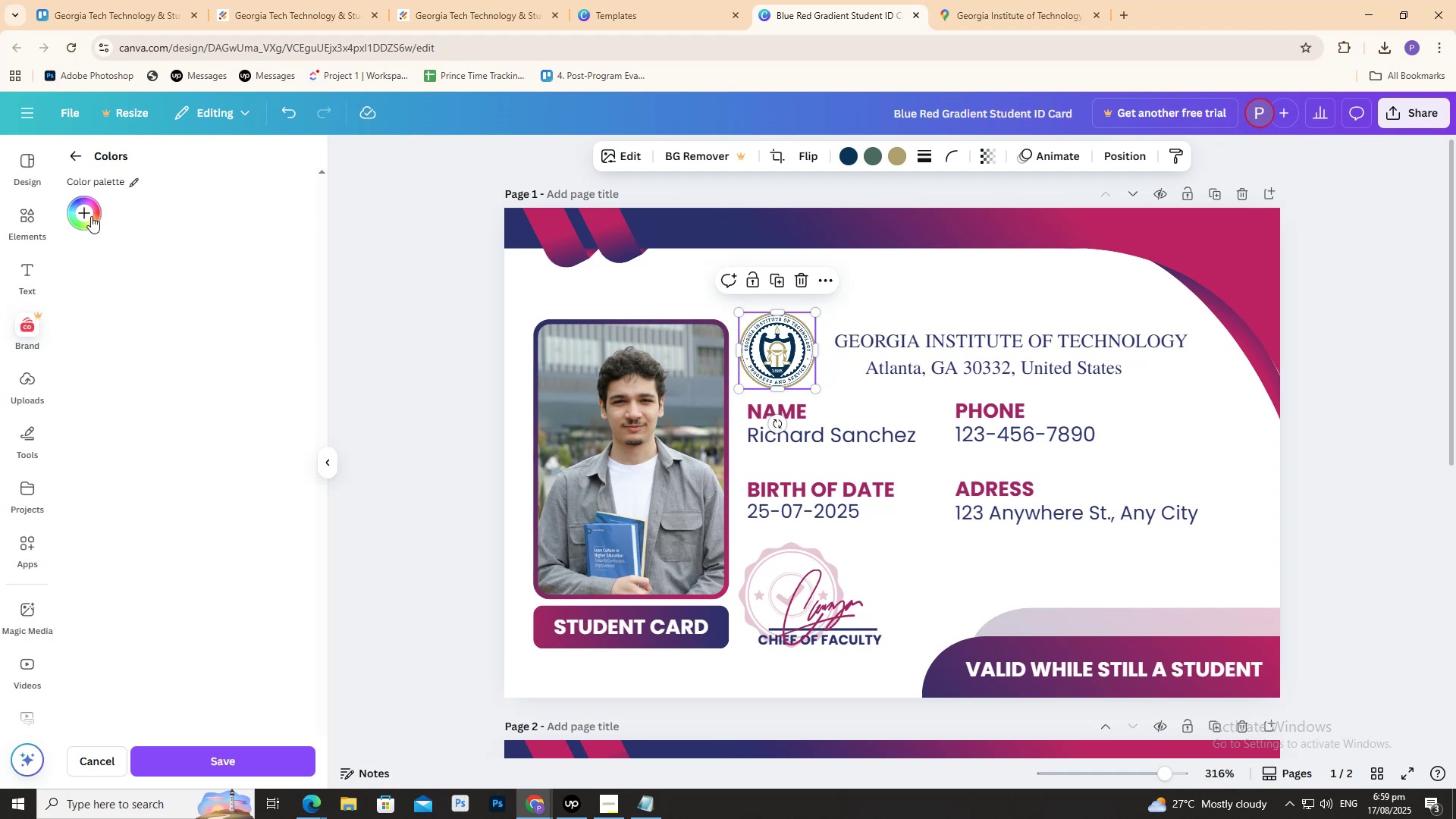 
wait(5.11)
 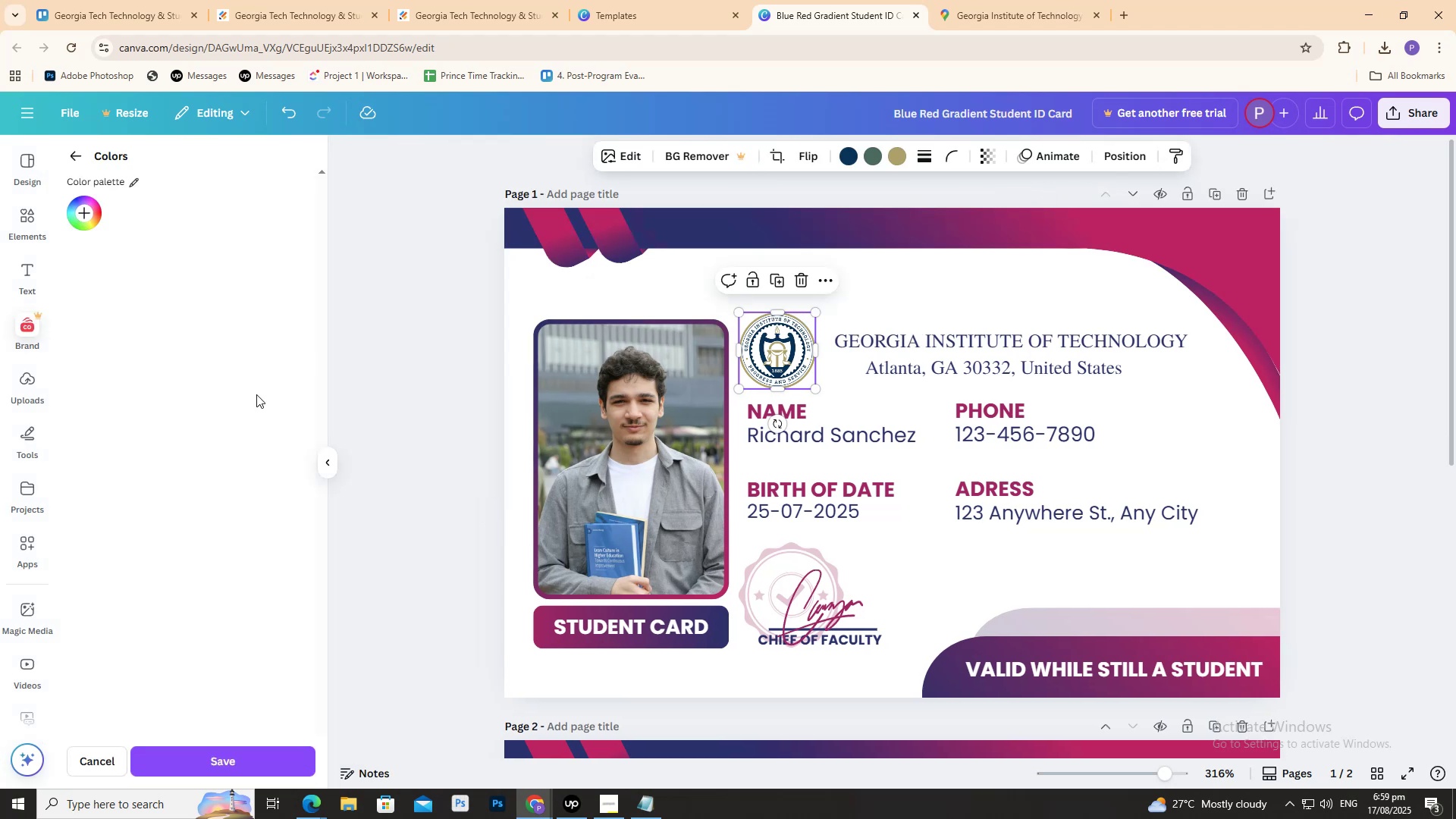 
left_click([130, 182])
 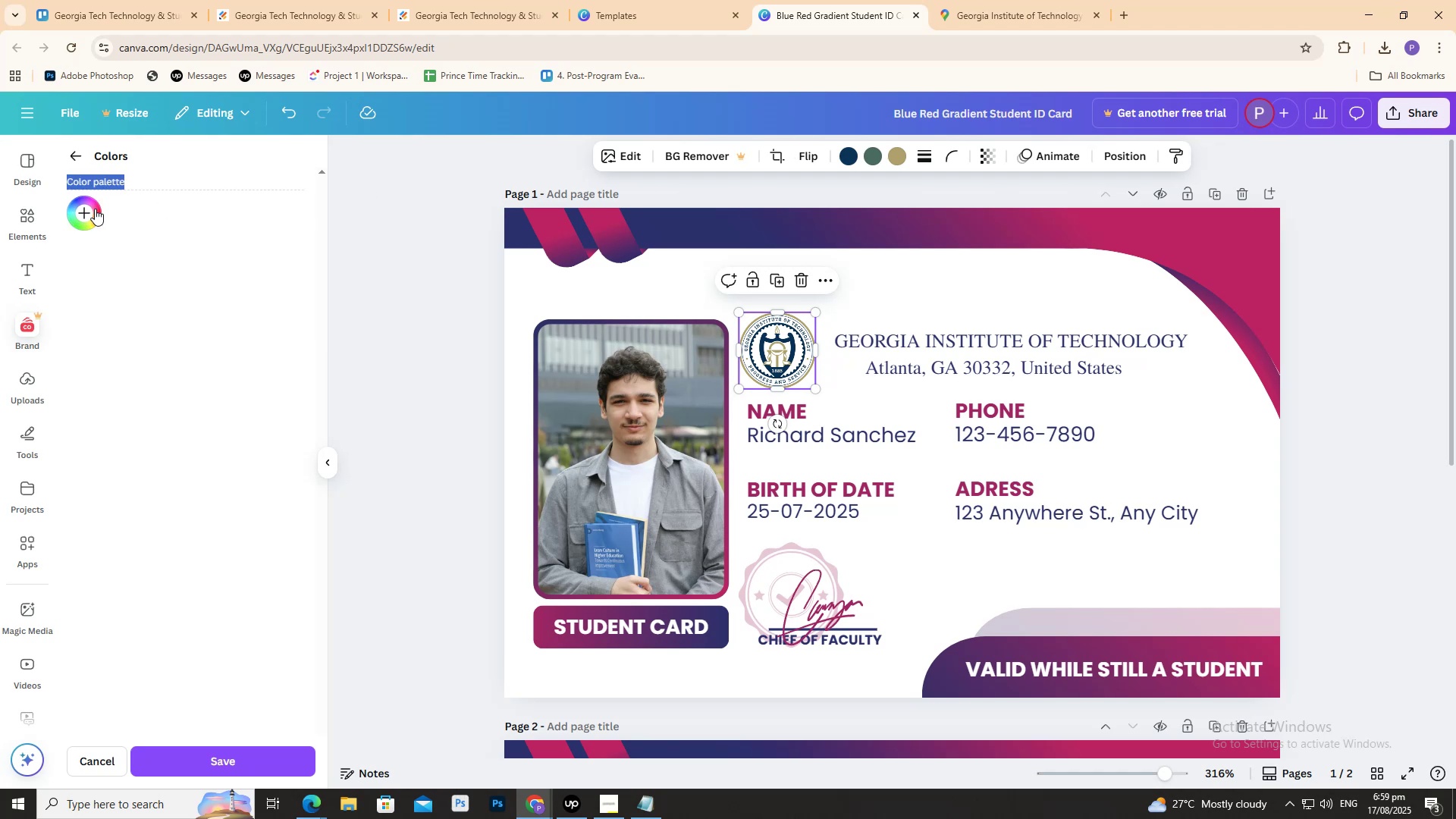 
double_click([93, 209])
 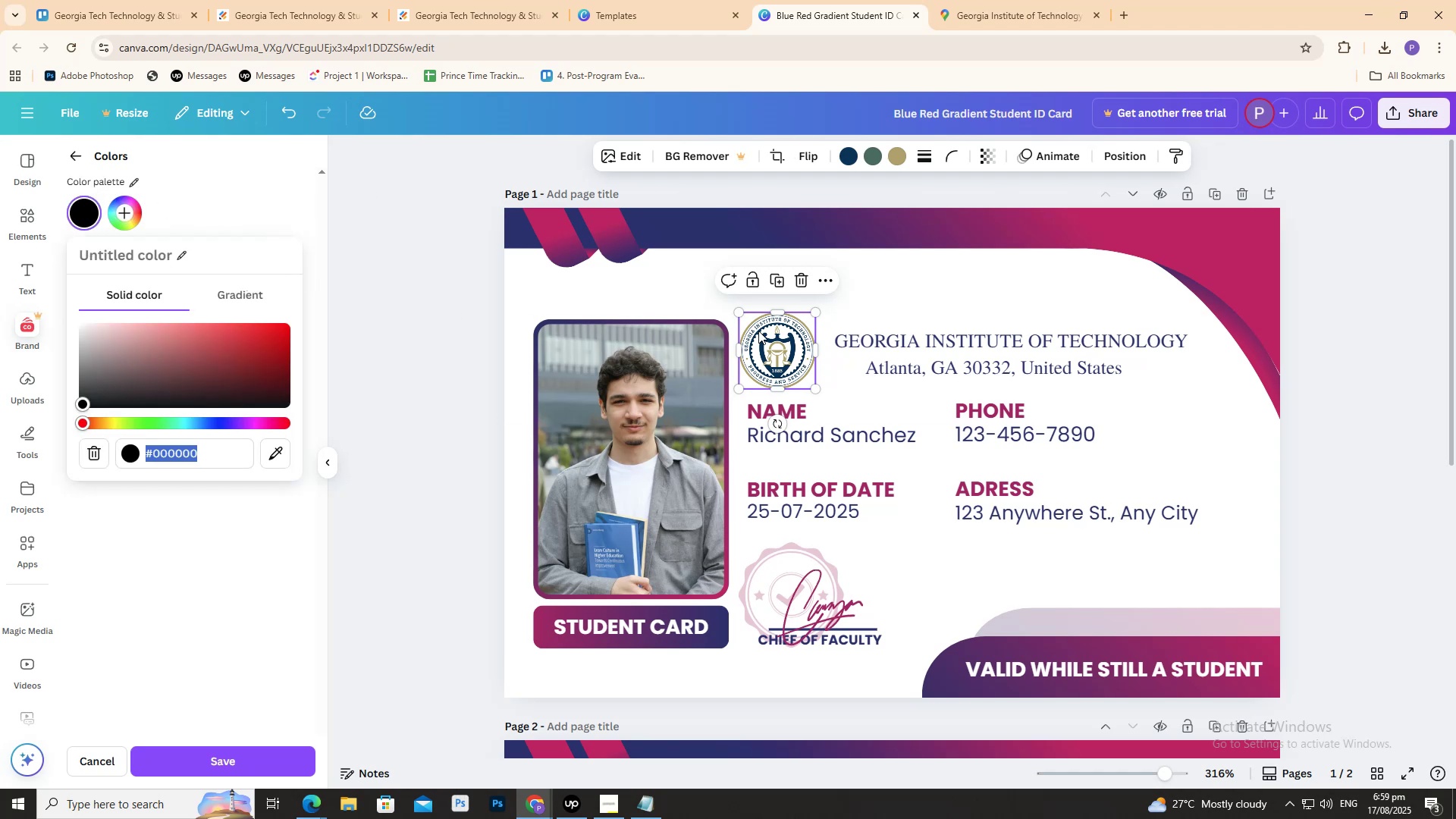 
double_click([792, 334])
 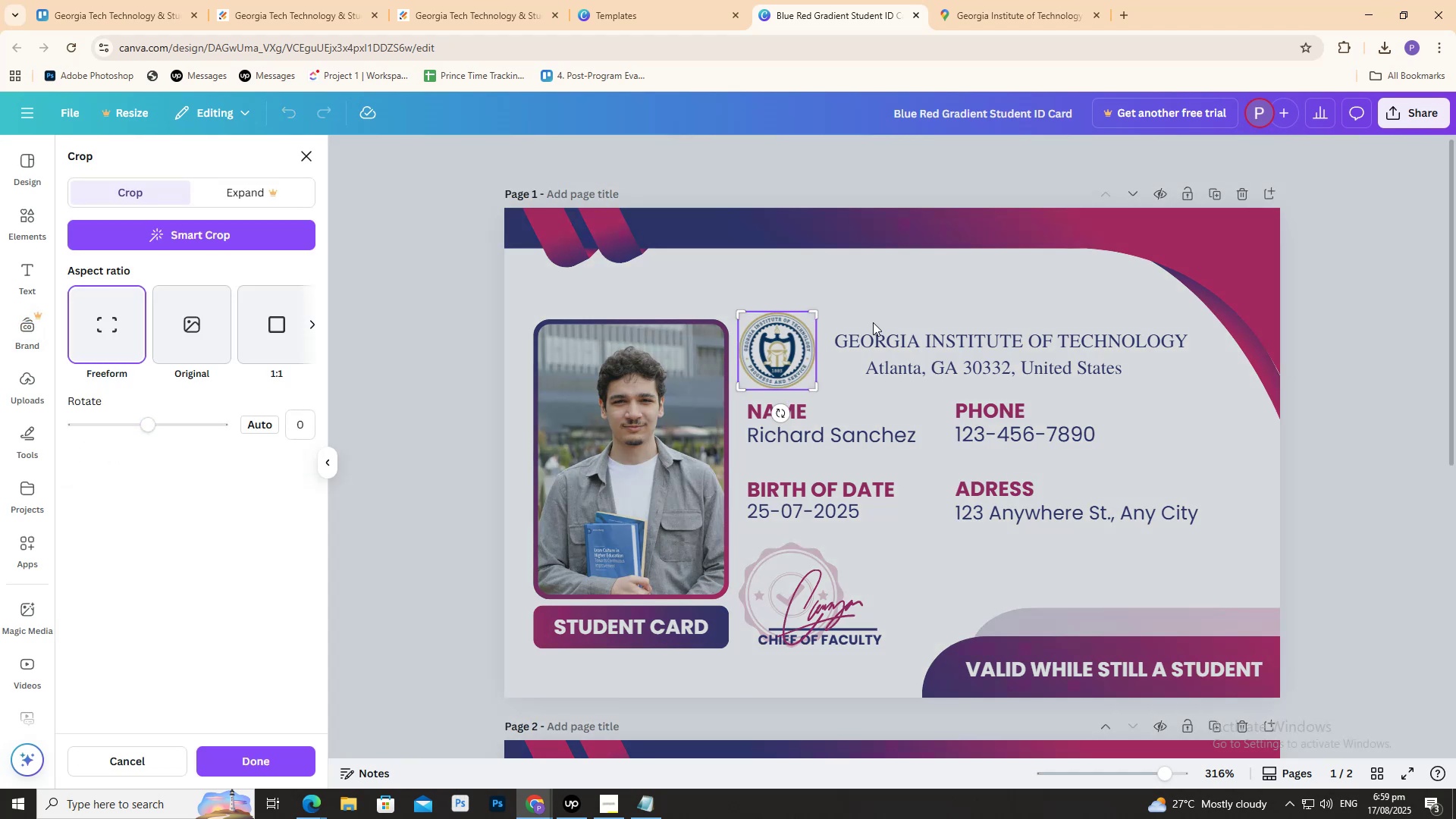 
left_click([872, 318])
 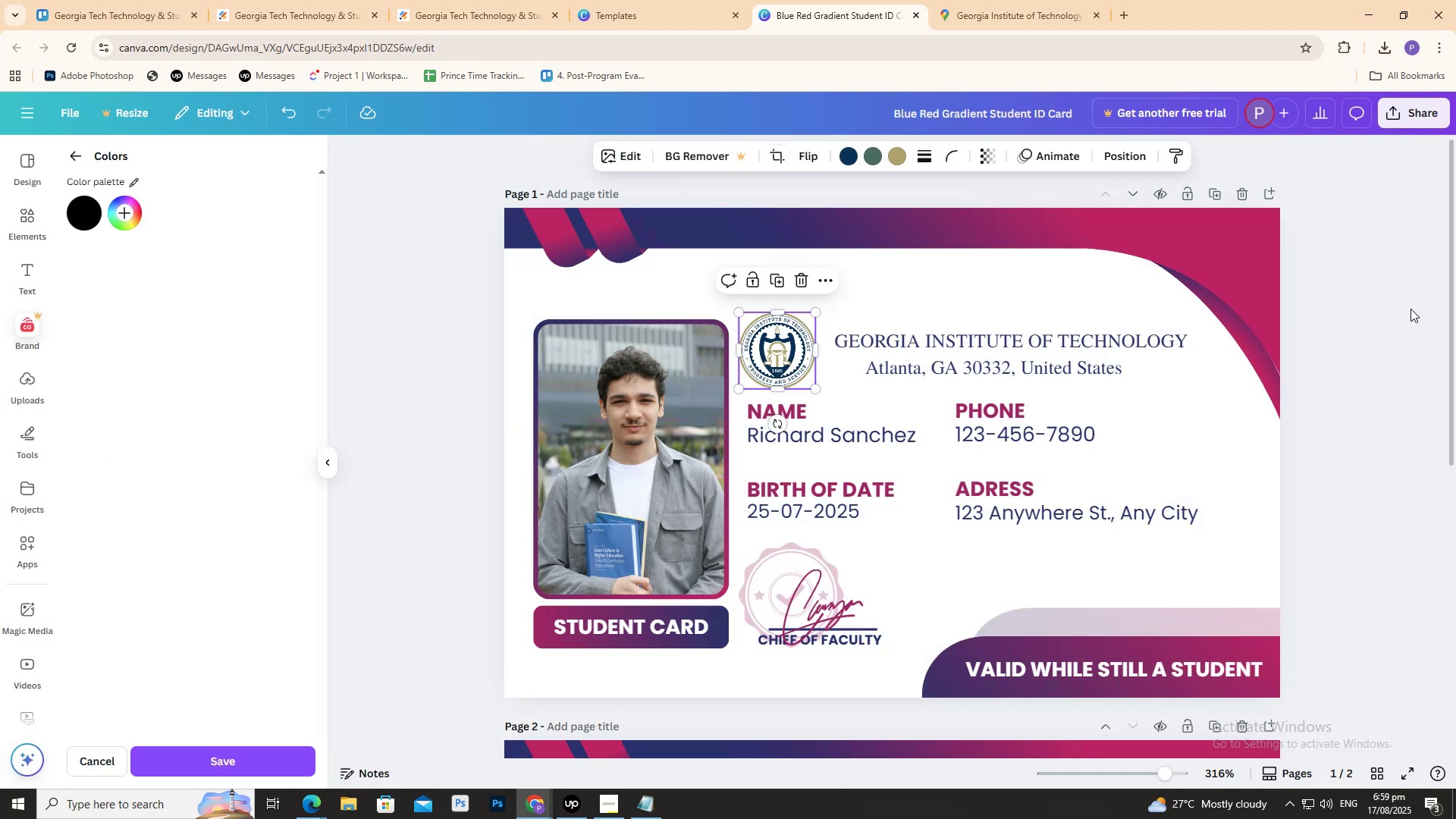 
left_click_drag(start_coordinate=[1403, 307], to_coordinate=[1332, 303])
 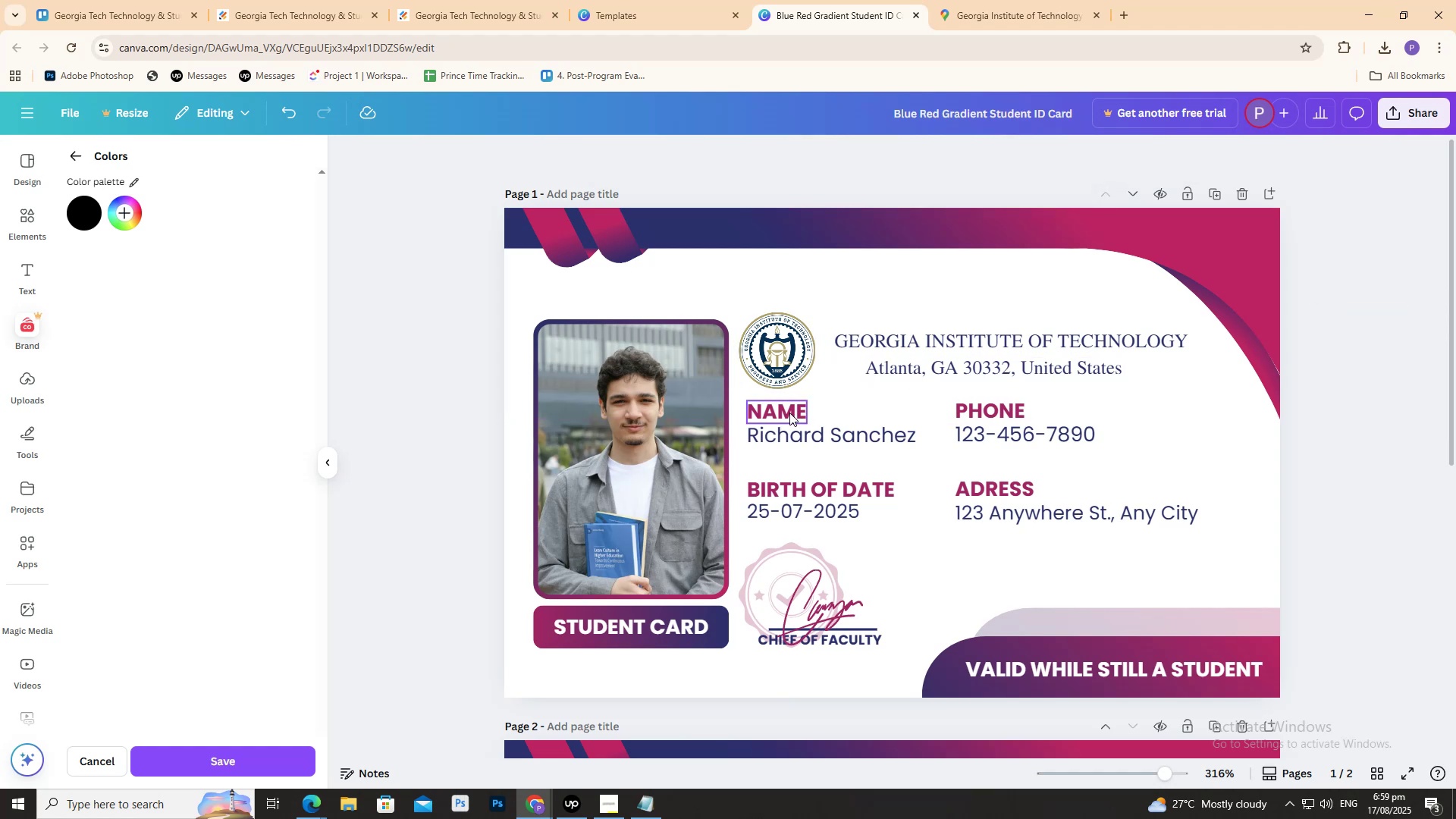 
left_click([788, 413])
 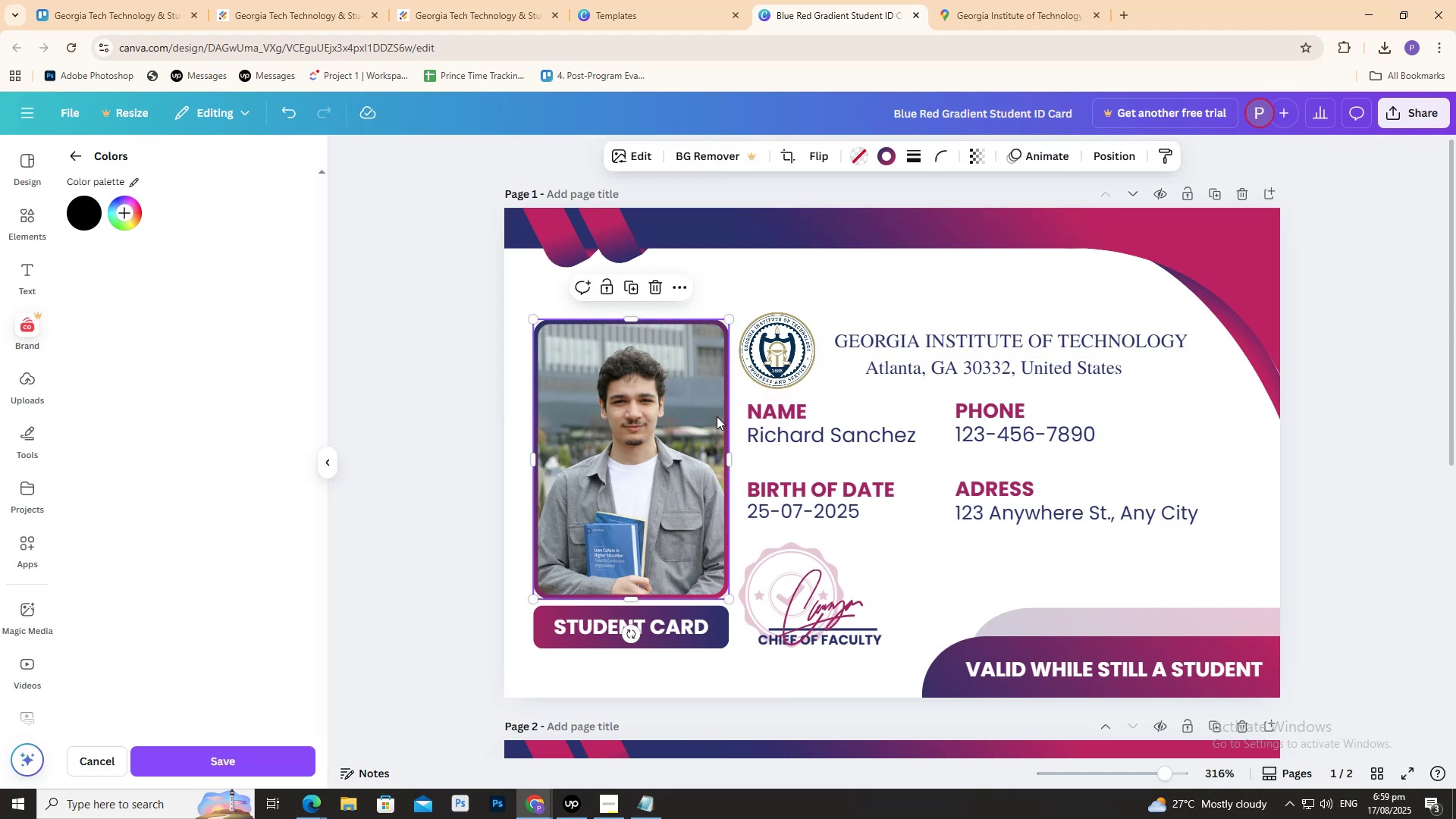 
mouse_move([143, 228])
 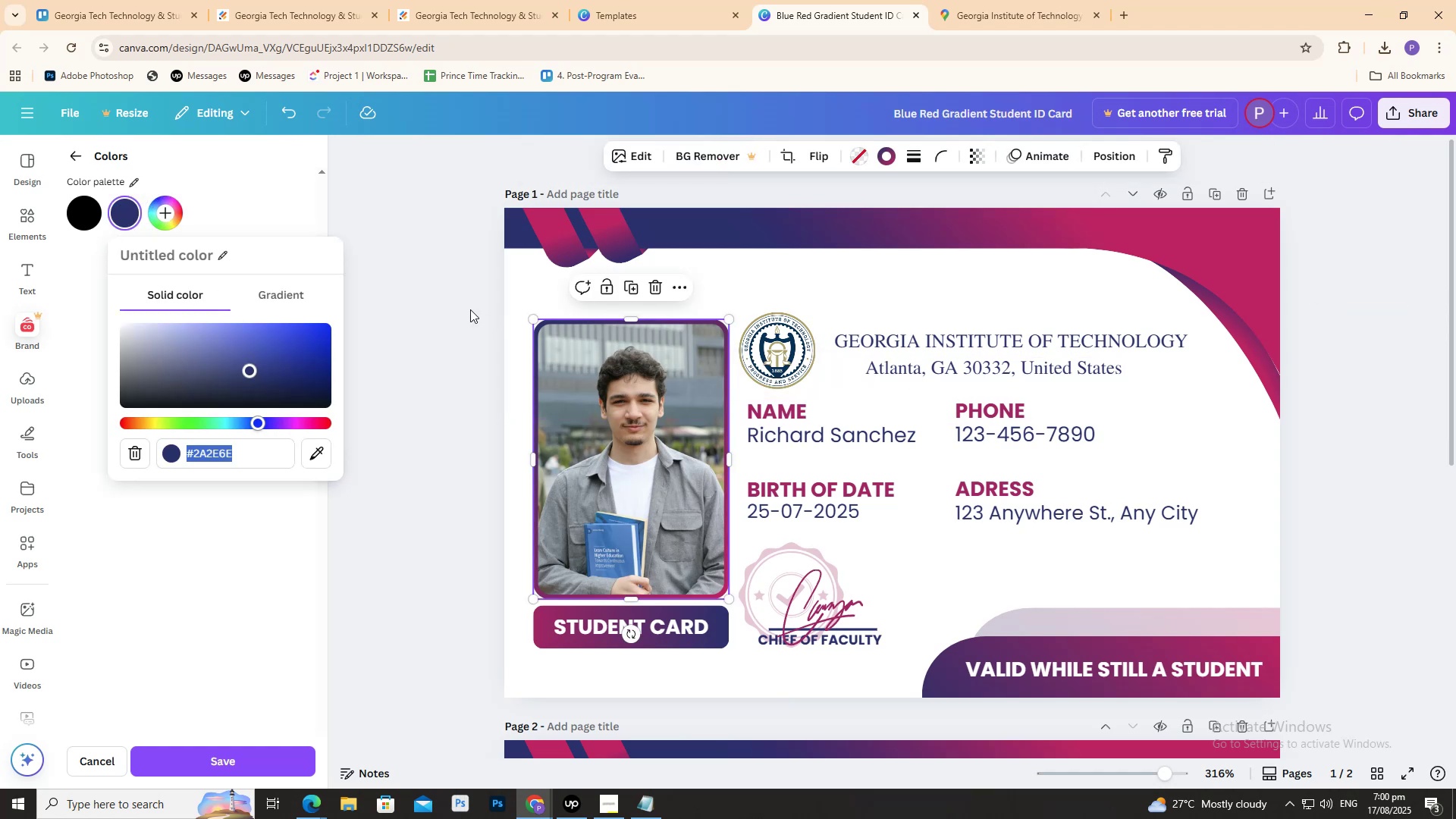 
left_click([442, 296])
 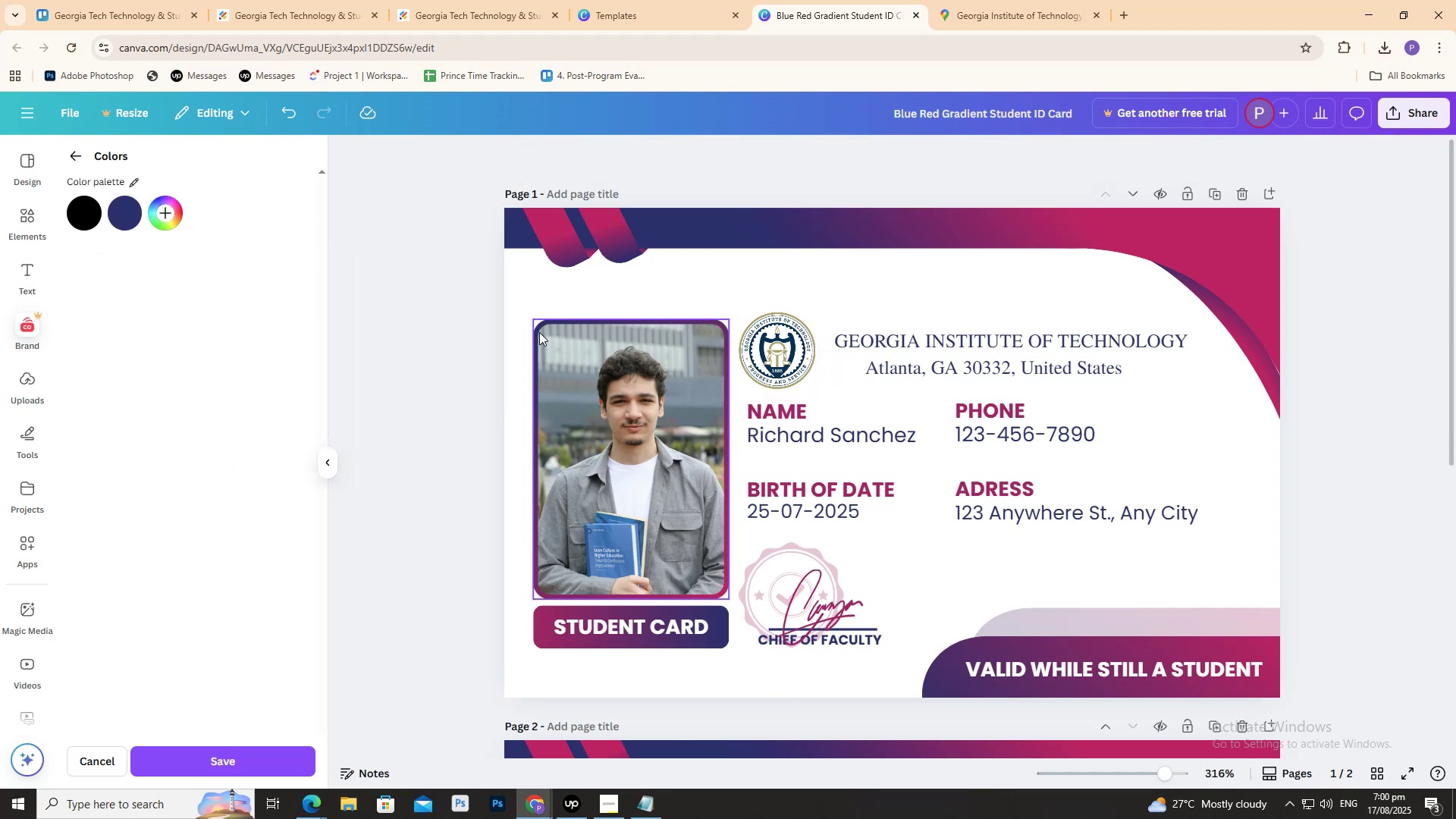 
double_click([539, 332])
 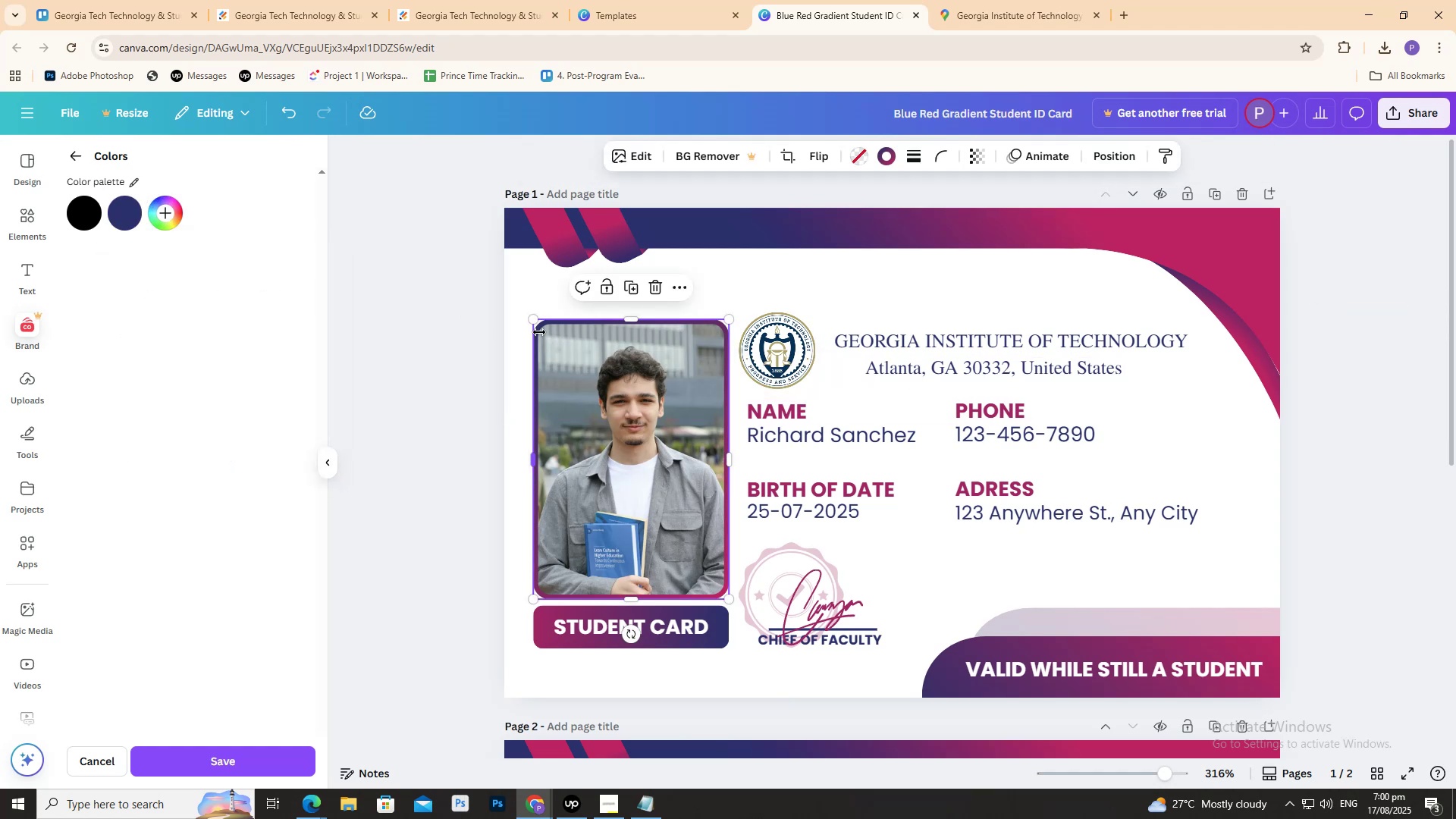 
triple_click([539, 332])
 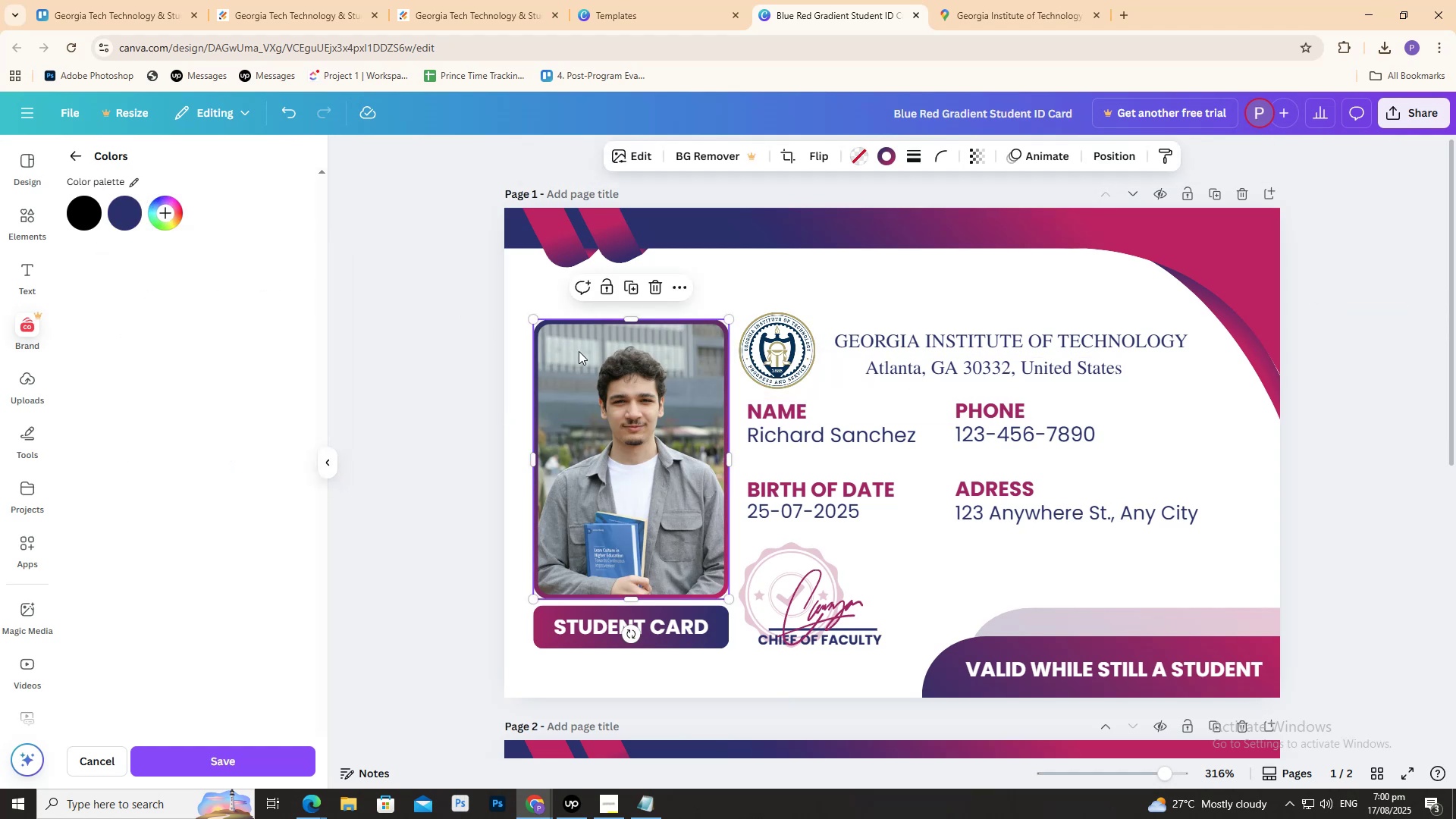 
triple_click([579, 352])
 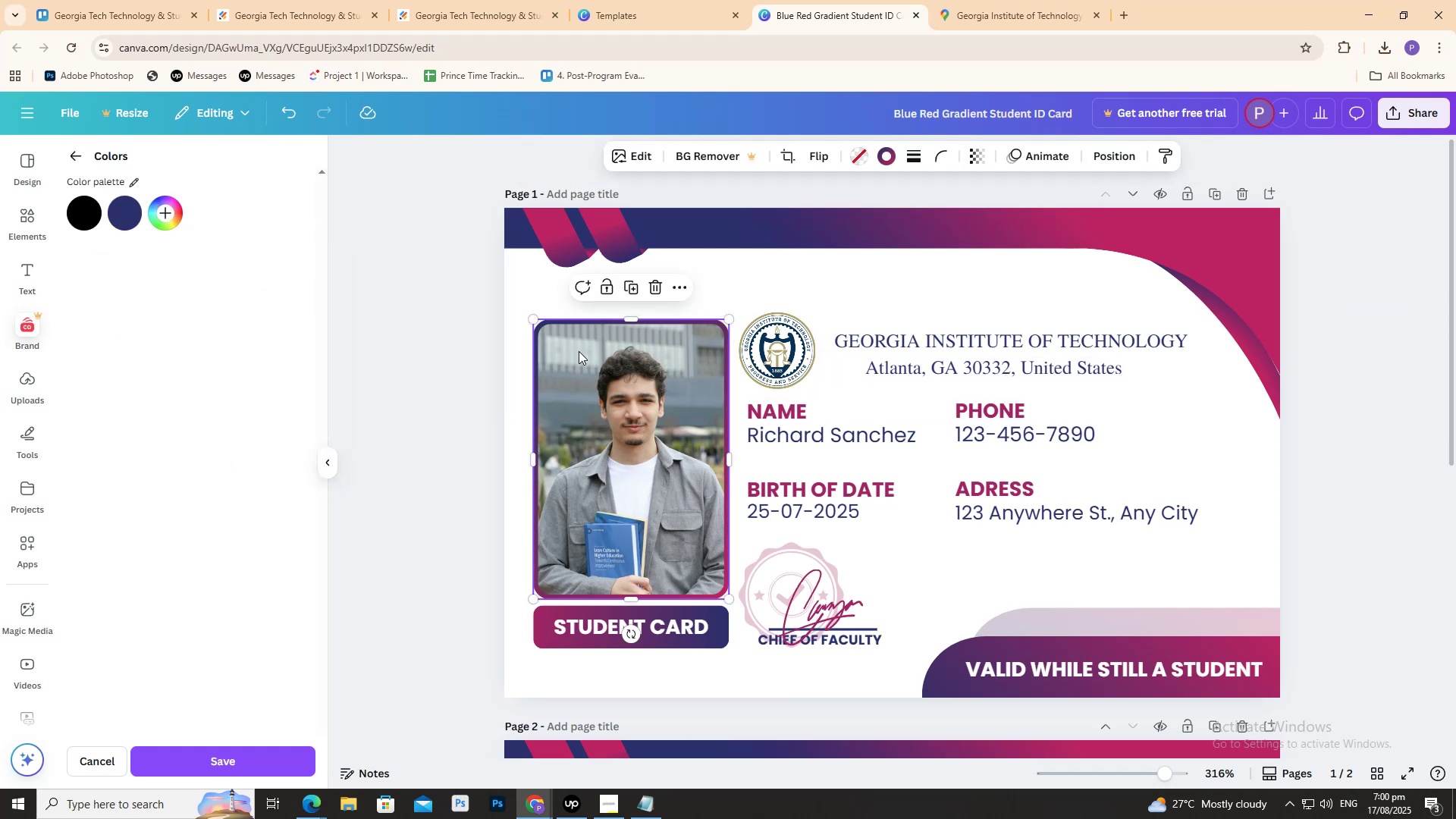 
triple_click([579, 351])
 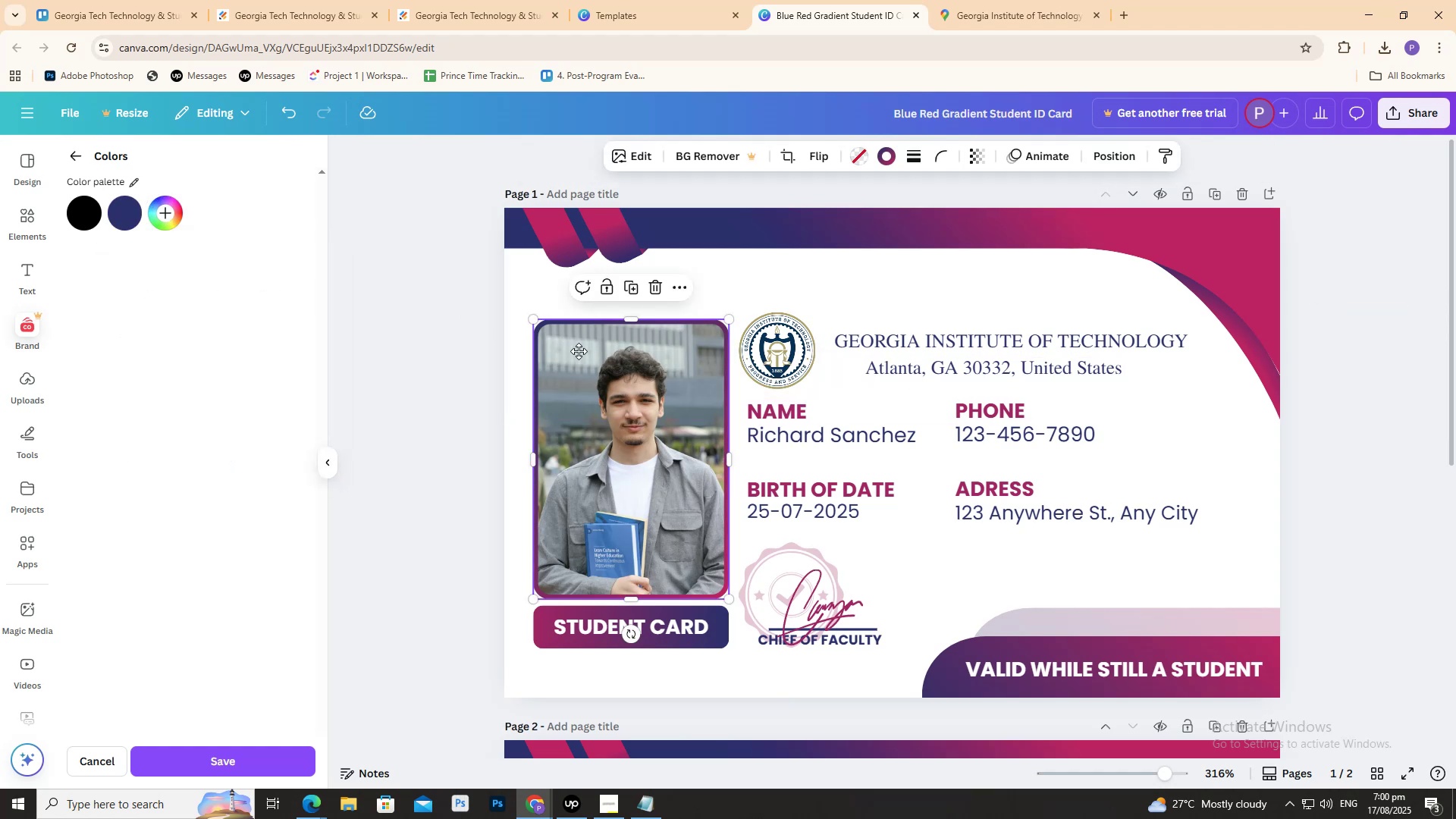 
triple_click([579, 351])
 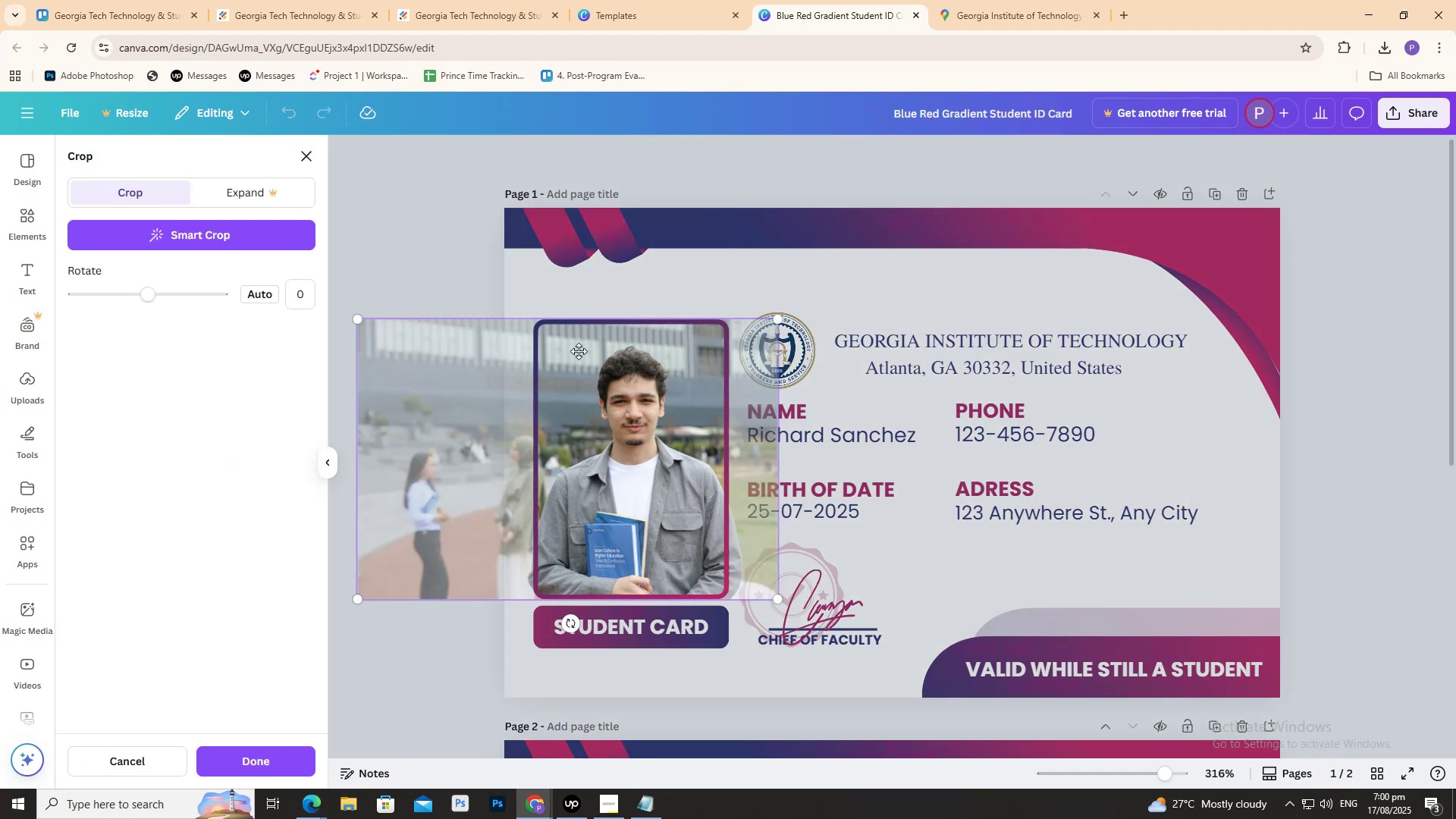 
triple_click([579, 351])
 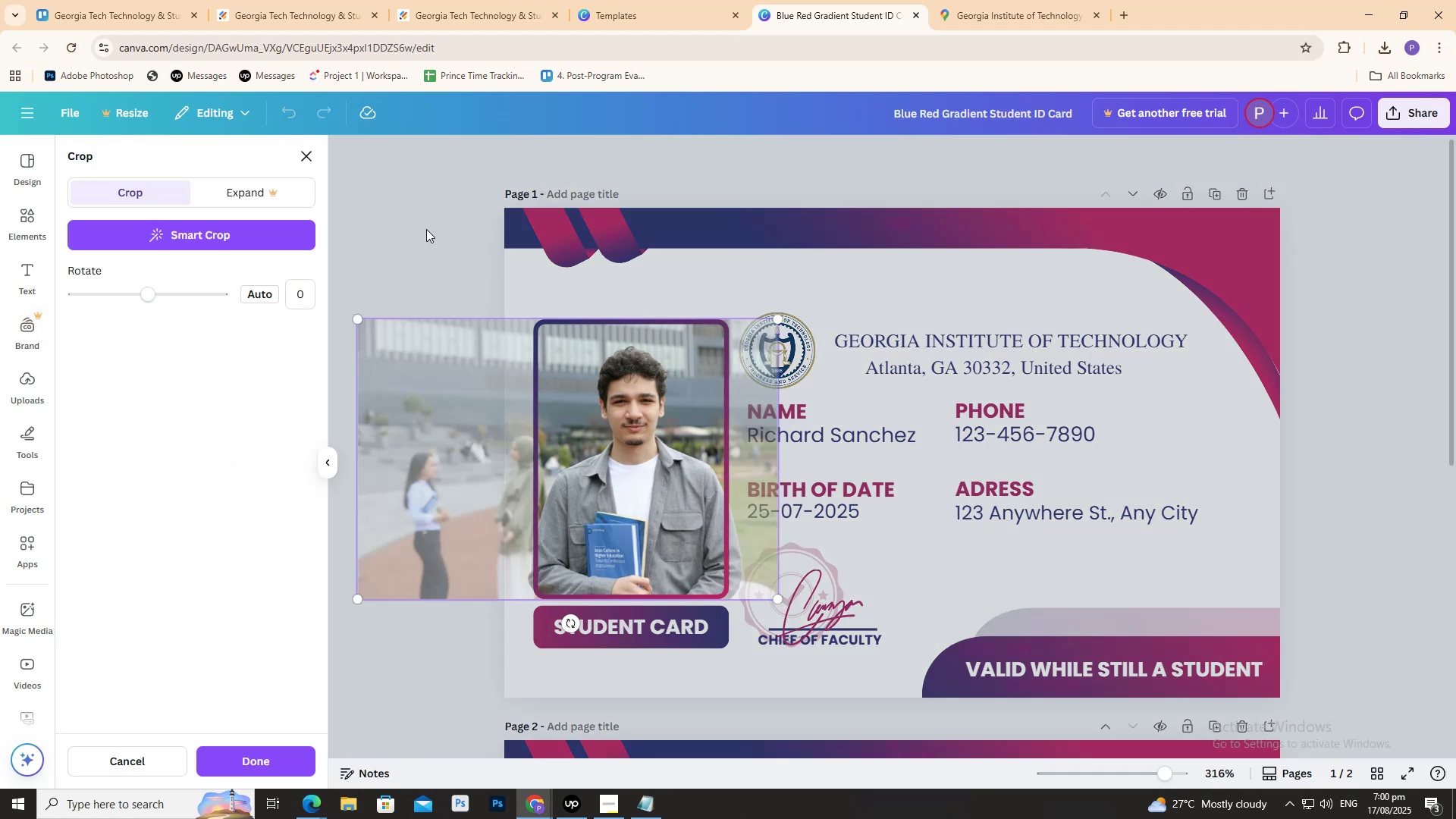 
double_click([417, 225])
 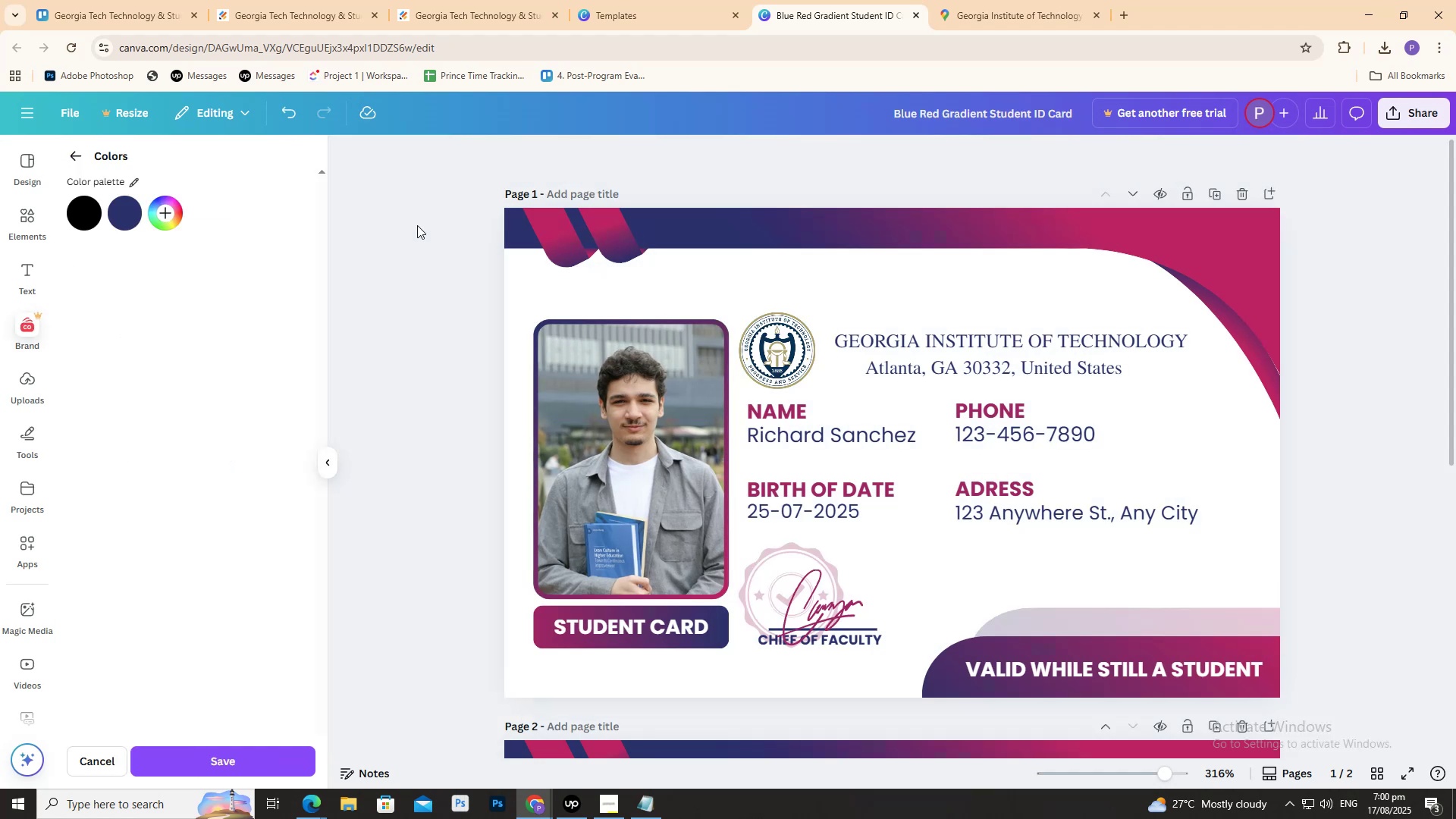 
triple_click([417, 225])
 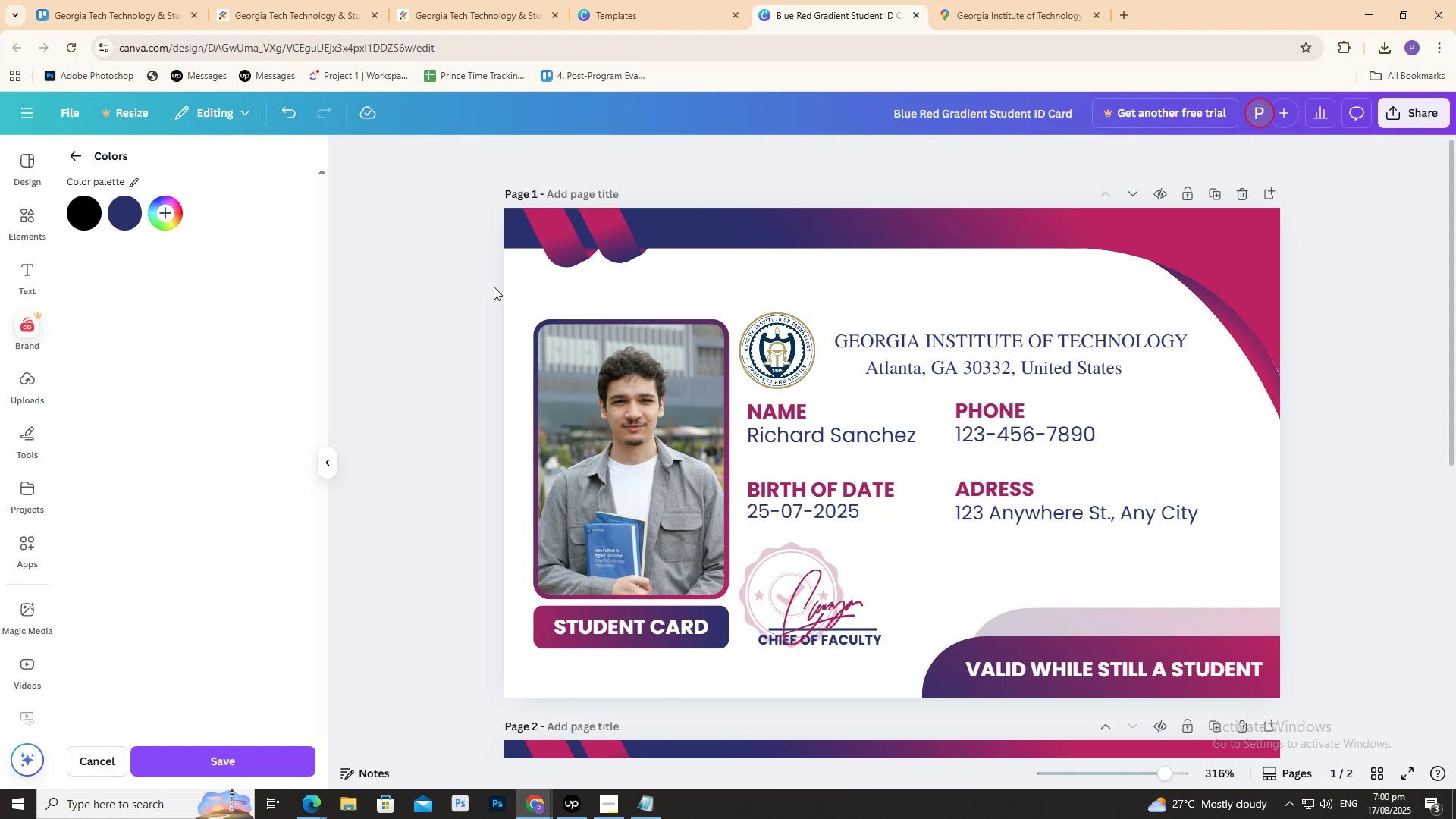 
scroll: coordinate [486, 325], scroll_direction: down, amount: 2.0
 